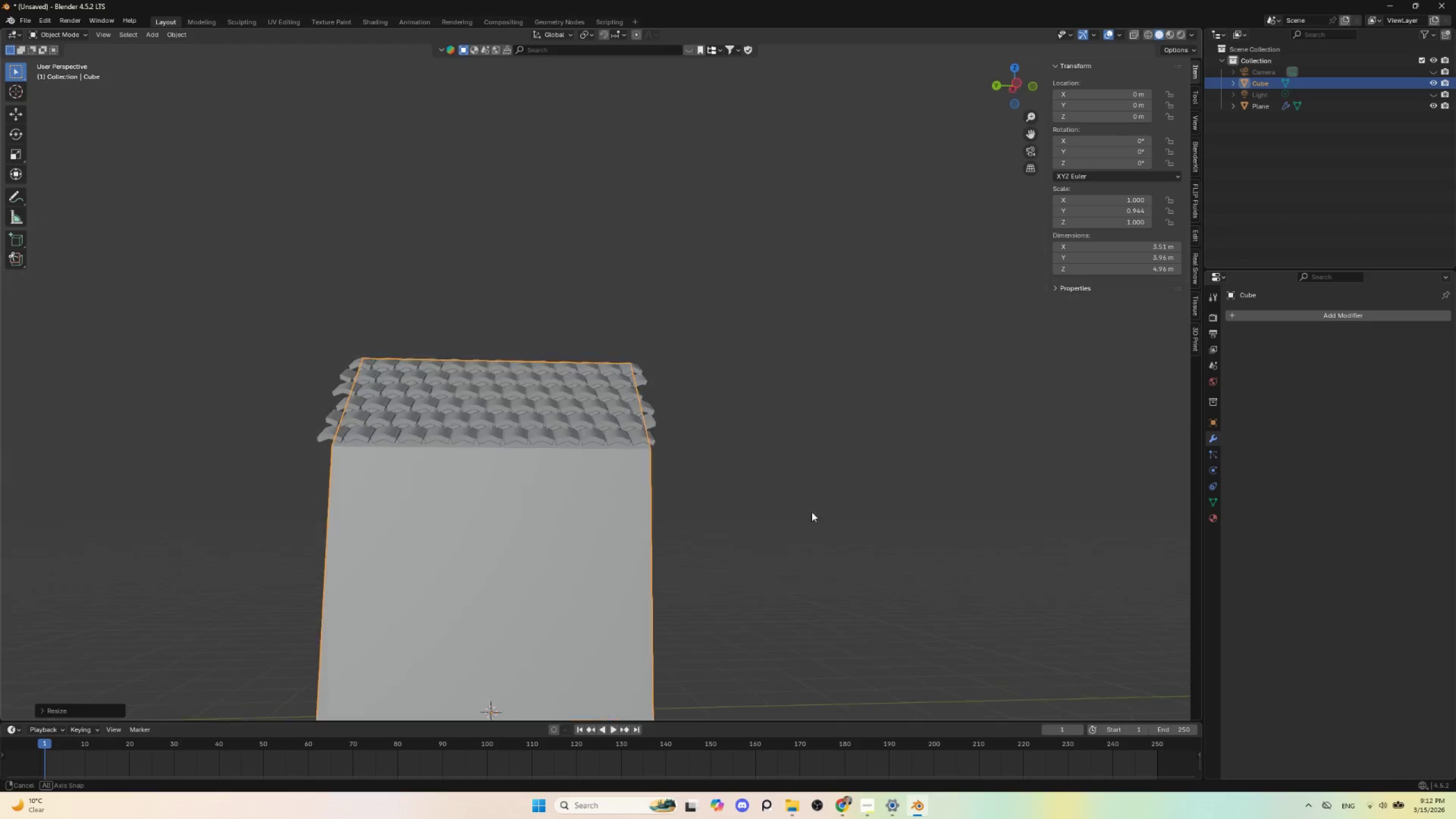 
hold_key(key=AltLeft, duration=1.0)
 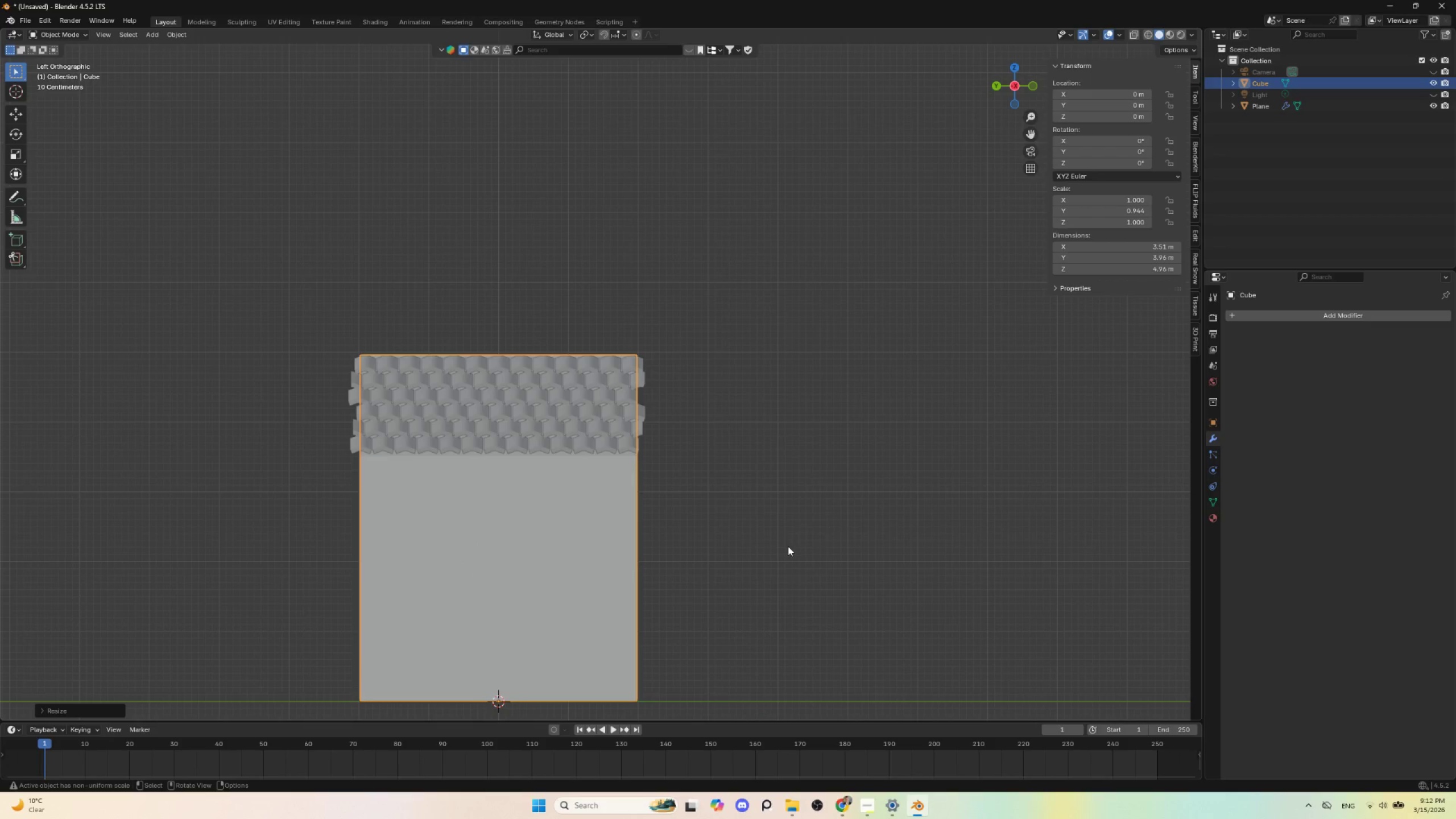 
hold_key(key=AltLeft, duration=5.66)
left_click([734, 521])
 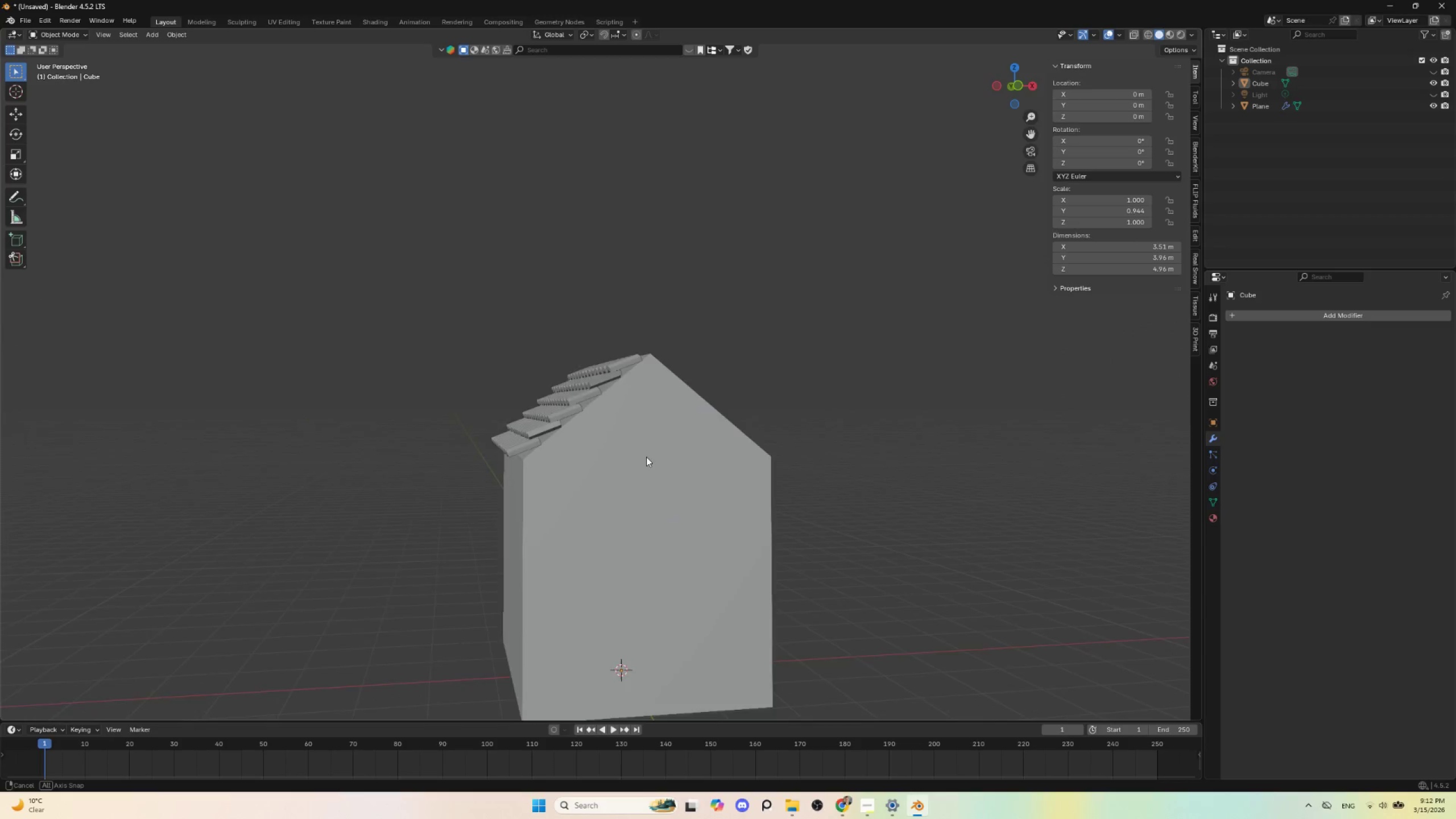 
hold_key(key=AltLeft, duration=0.5)
 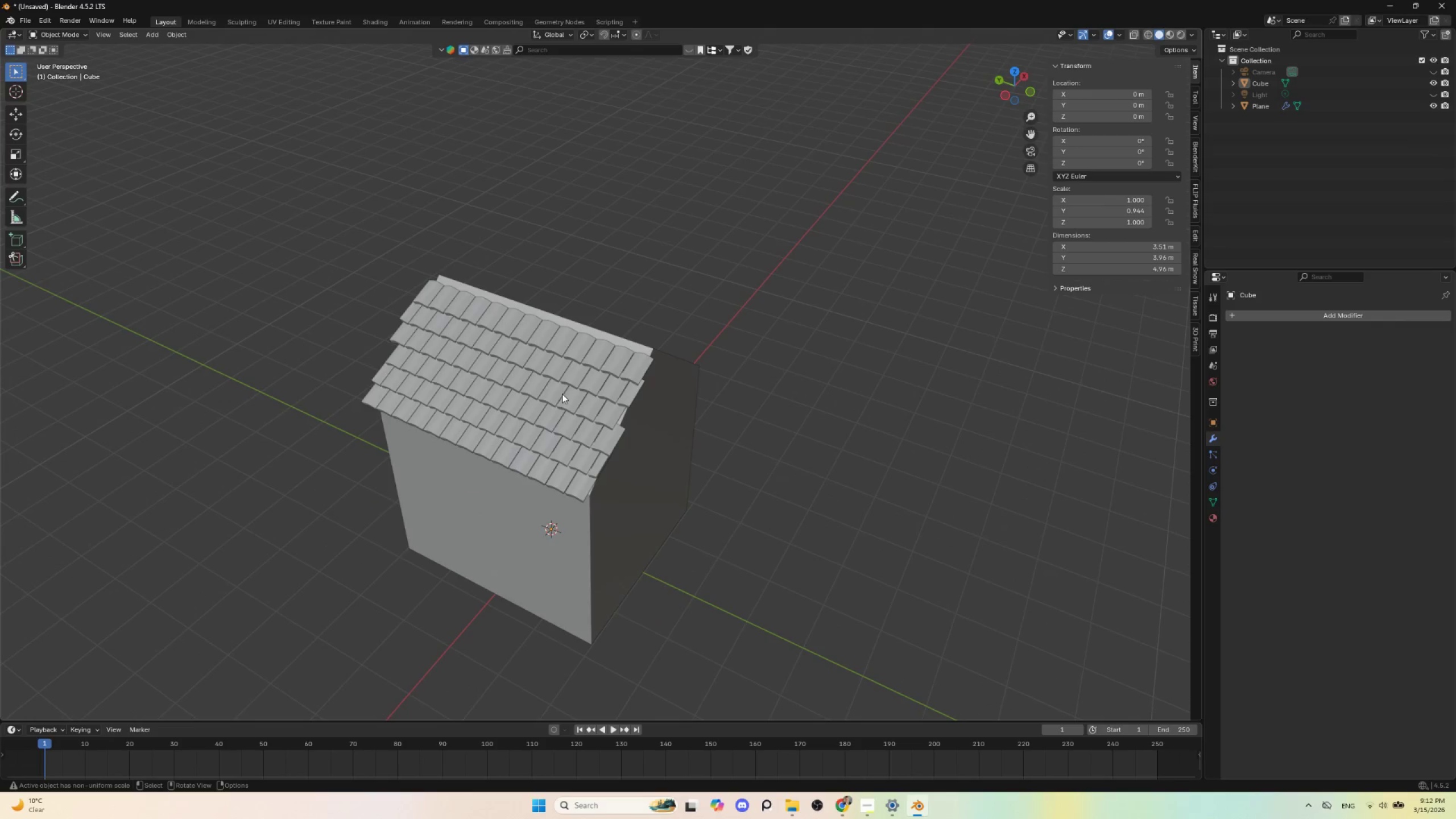 
left_click([550, 375])
 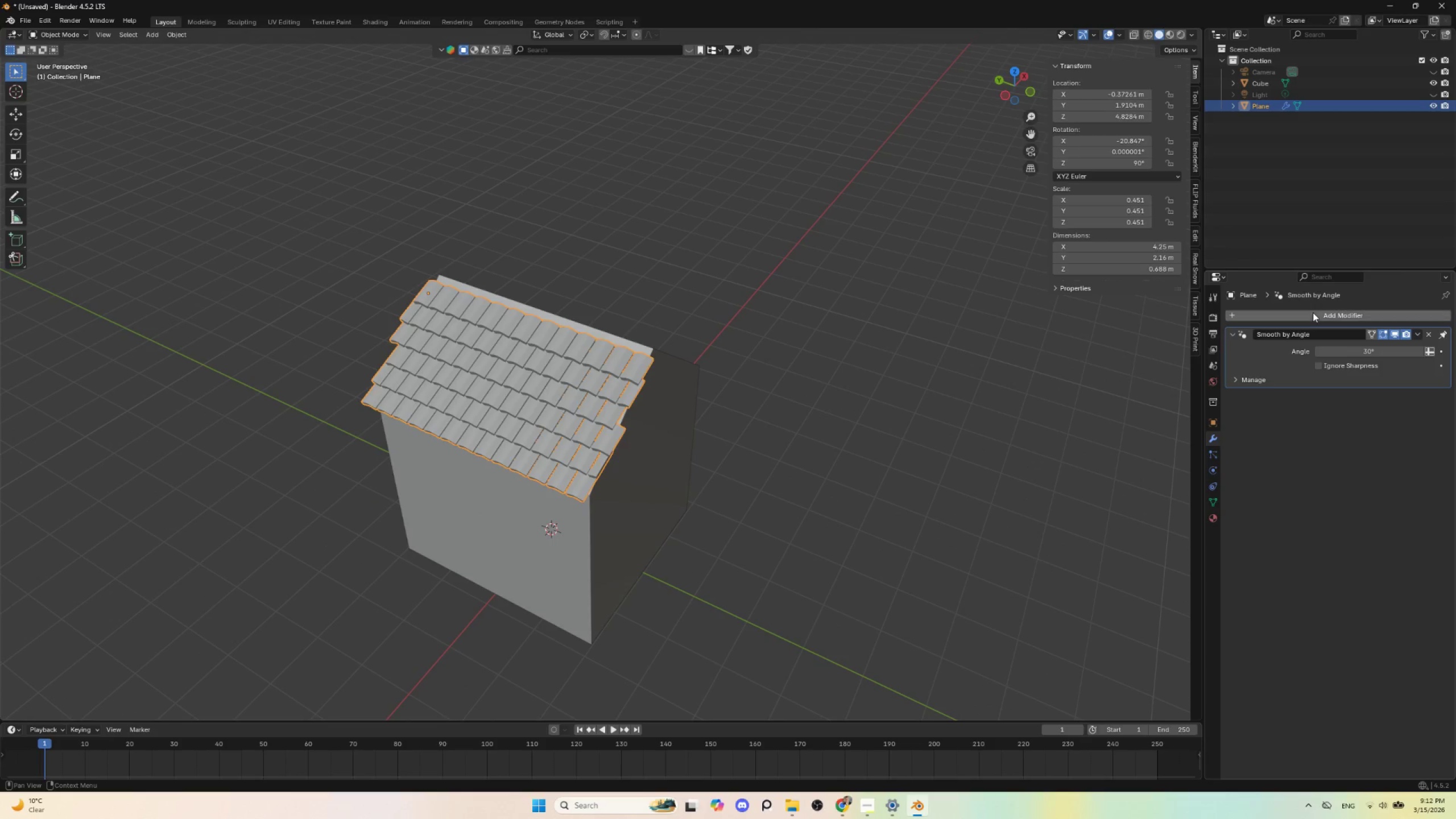 
left_click([1313, 312])
 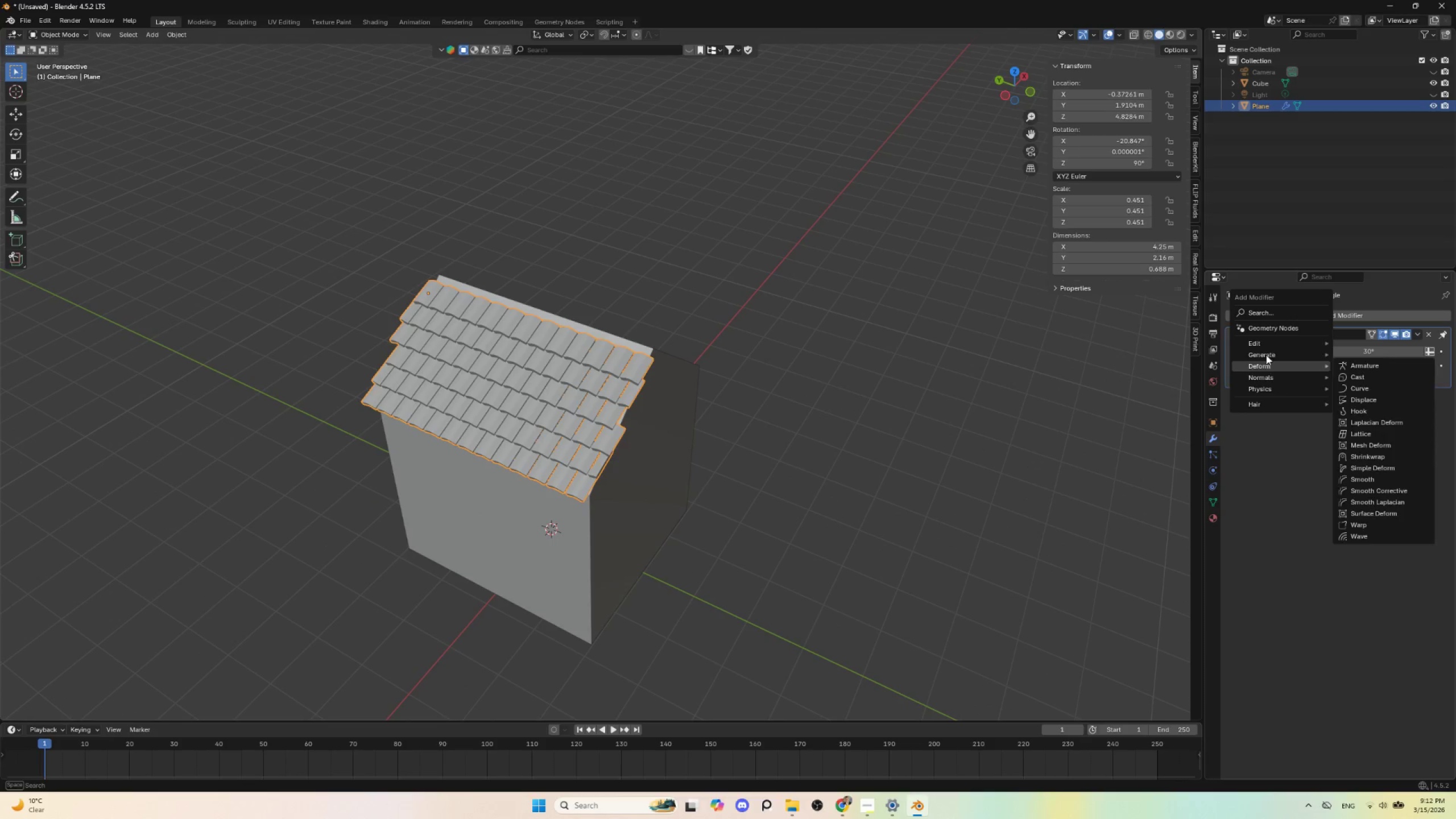 
left_click([1267, 316])
 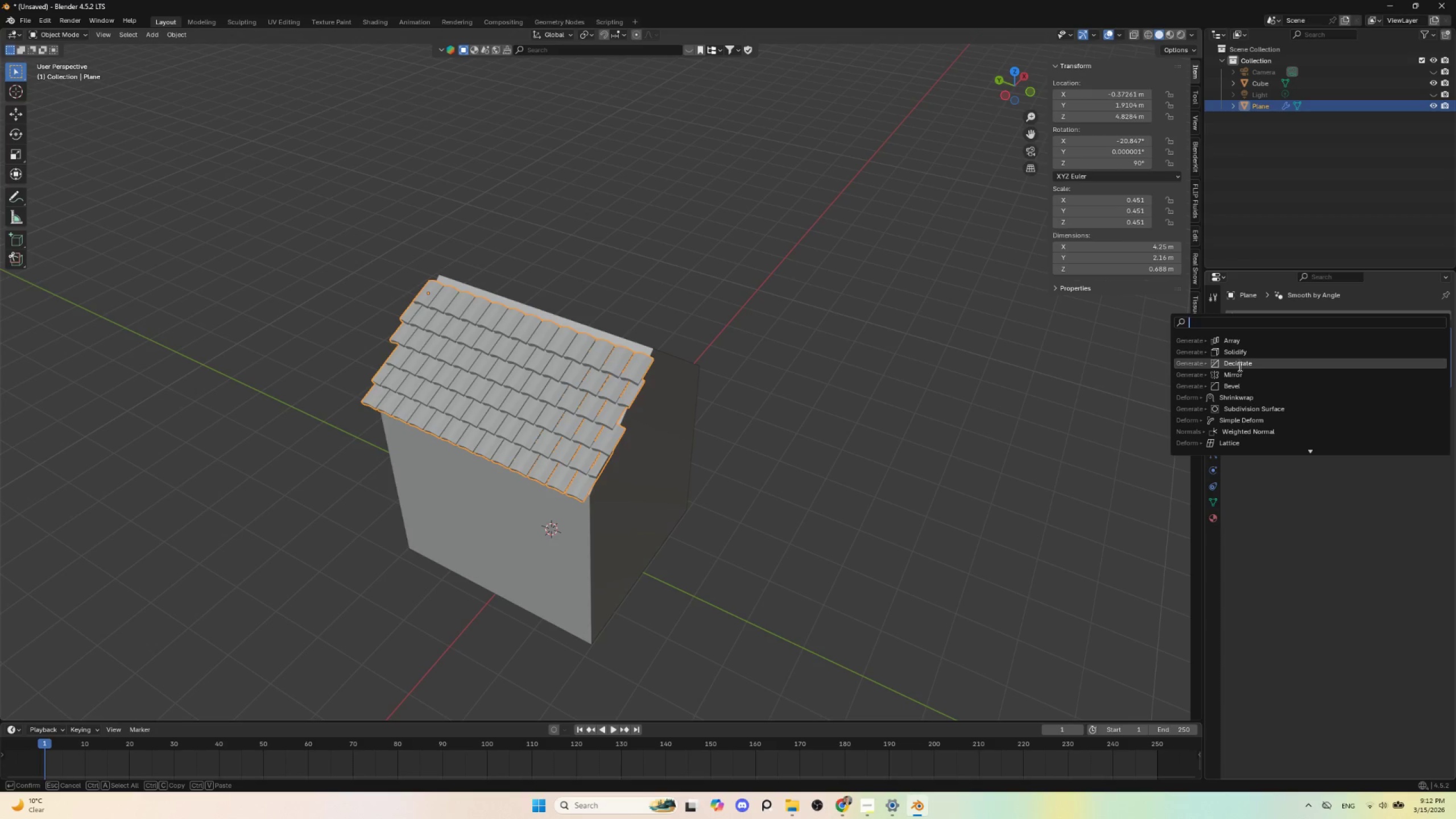 
left_click([1236, 376])
 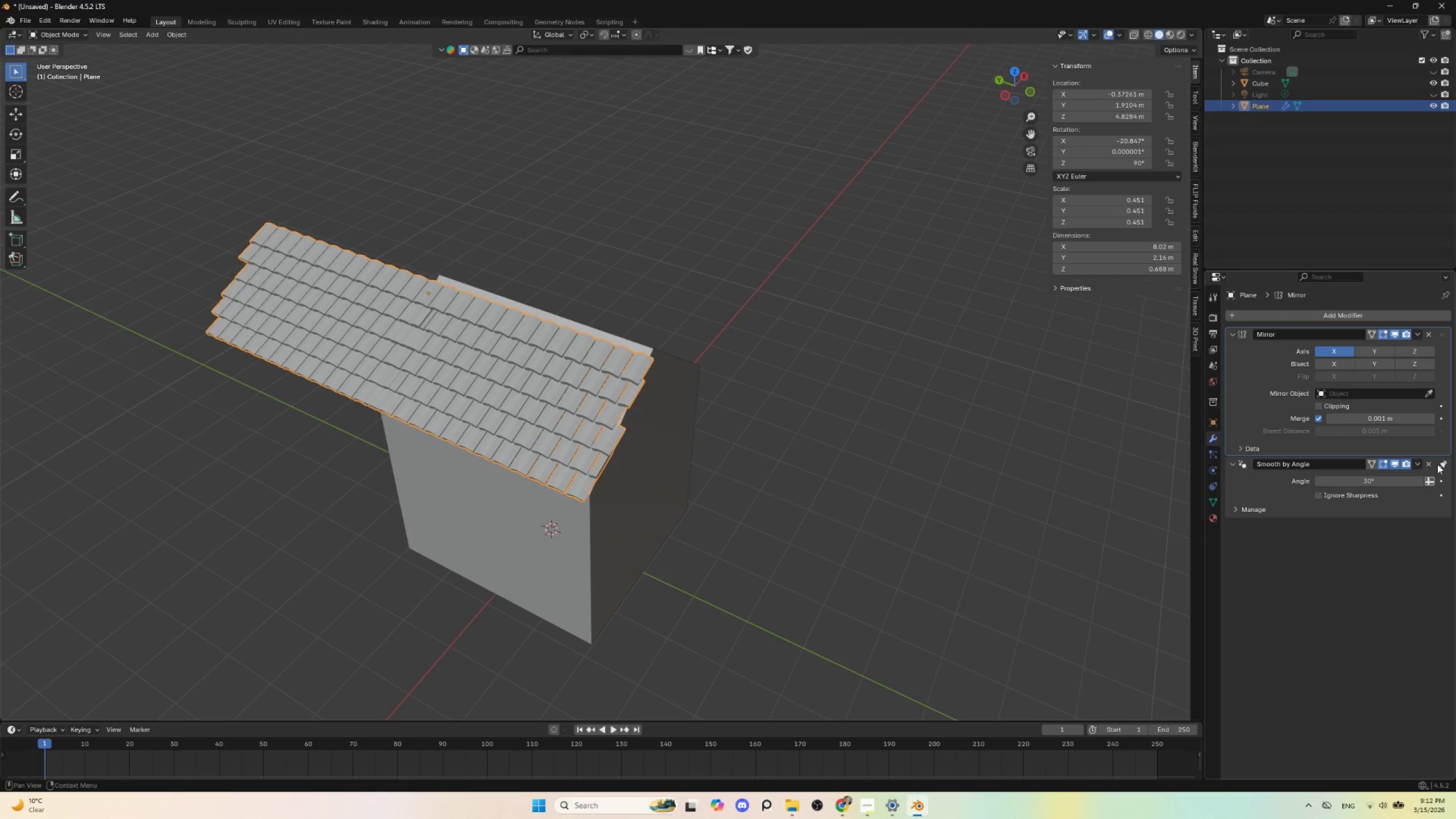 
left_click([1426, 394])
 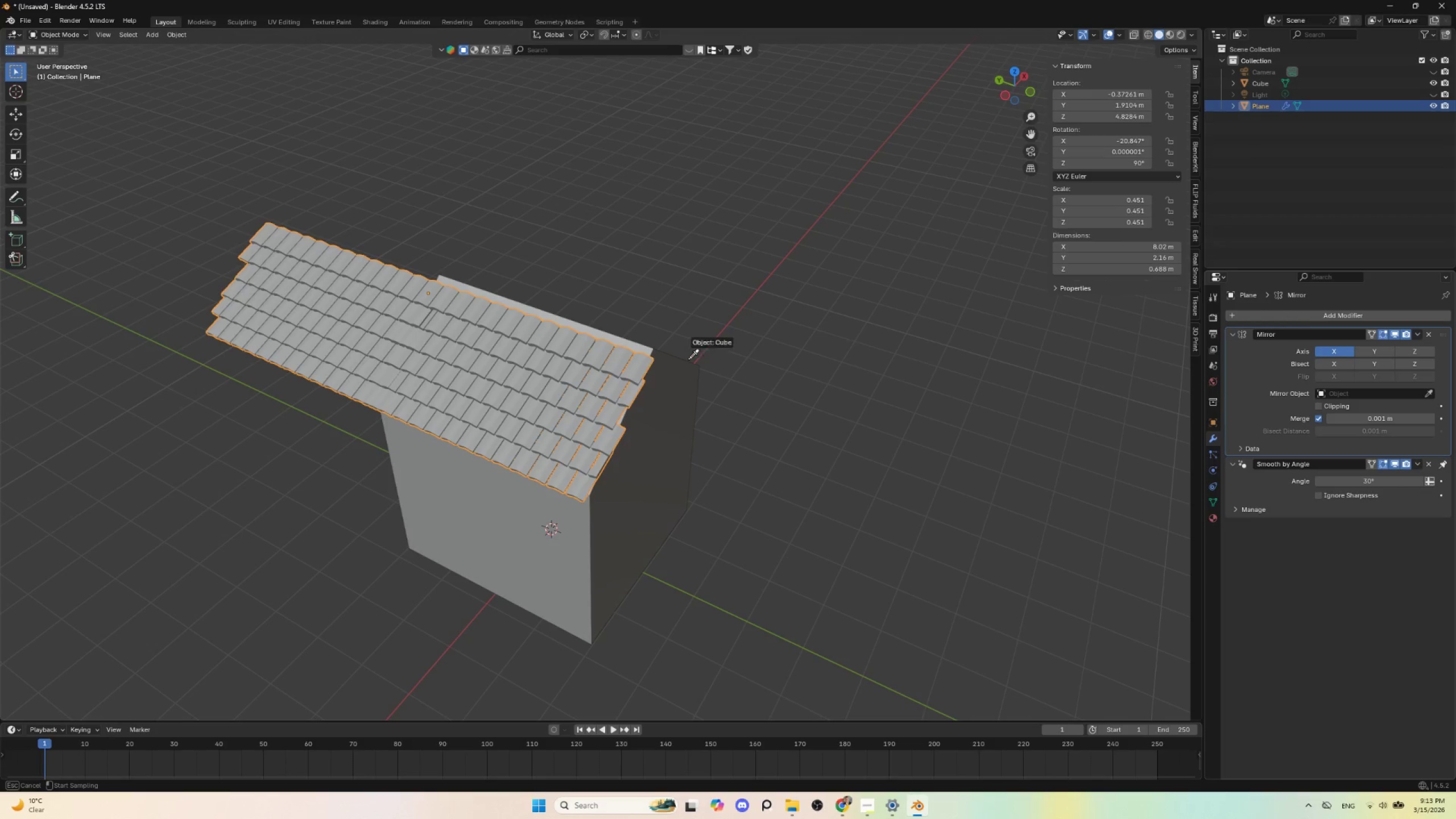 
left_click([667, 385])
 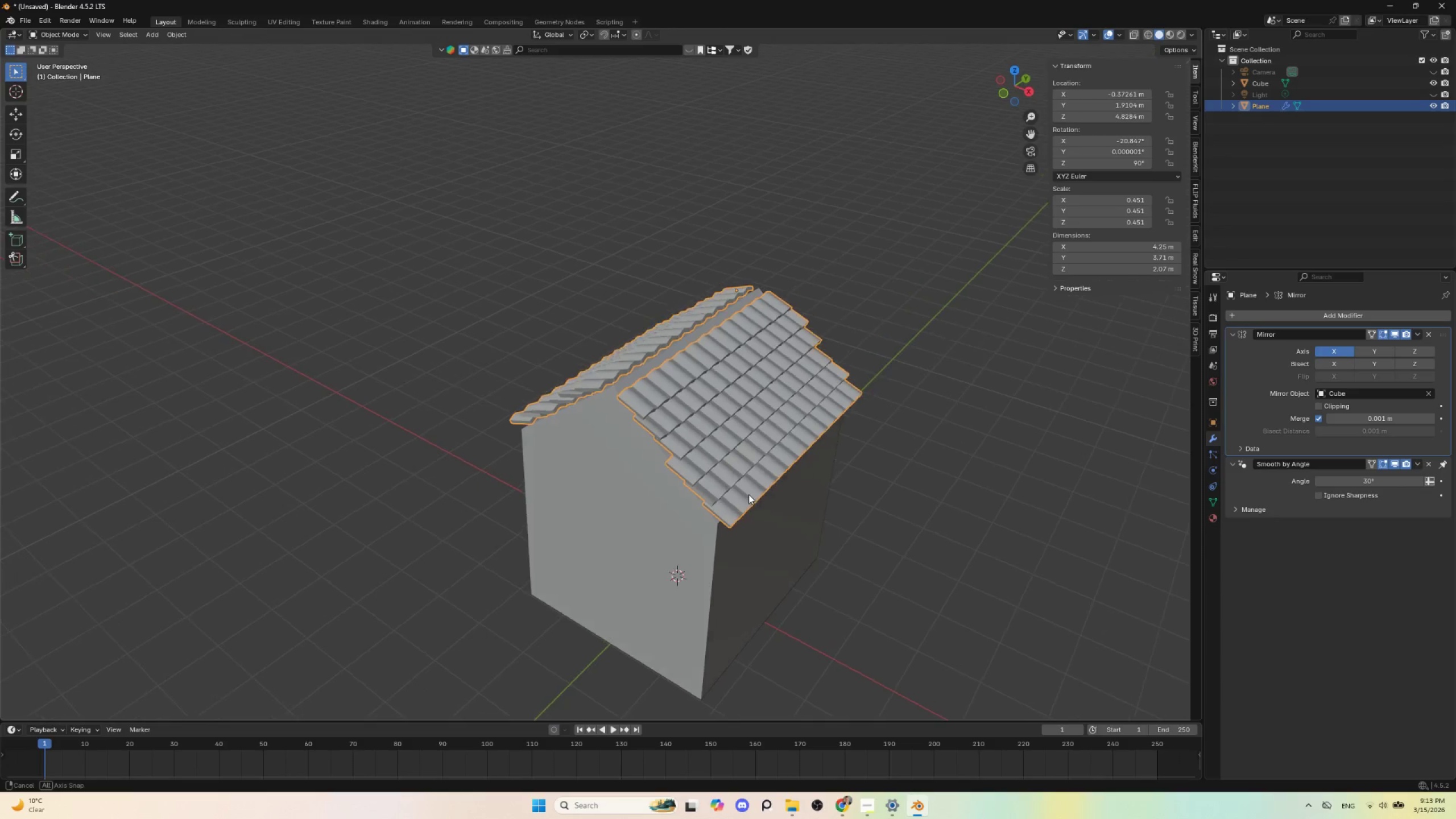 
left_click([909, 518])
 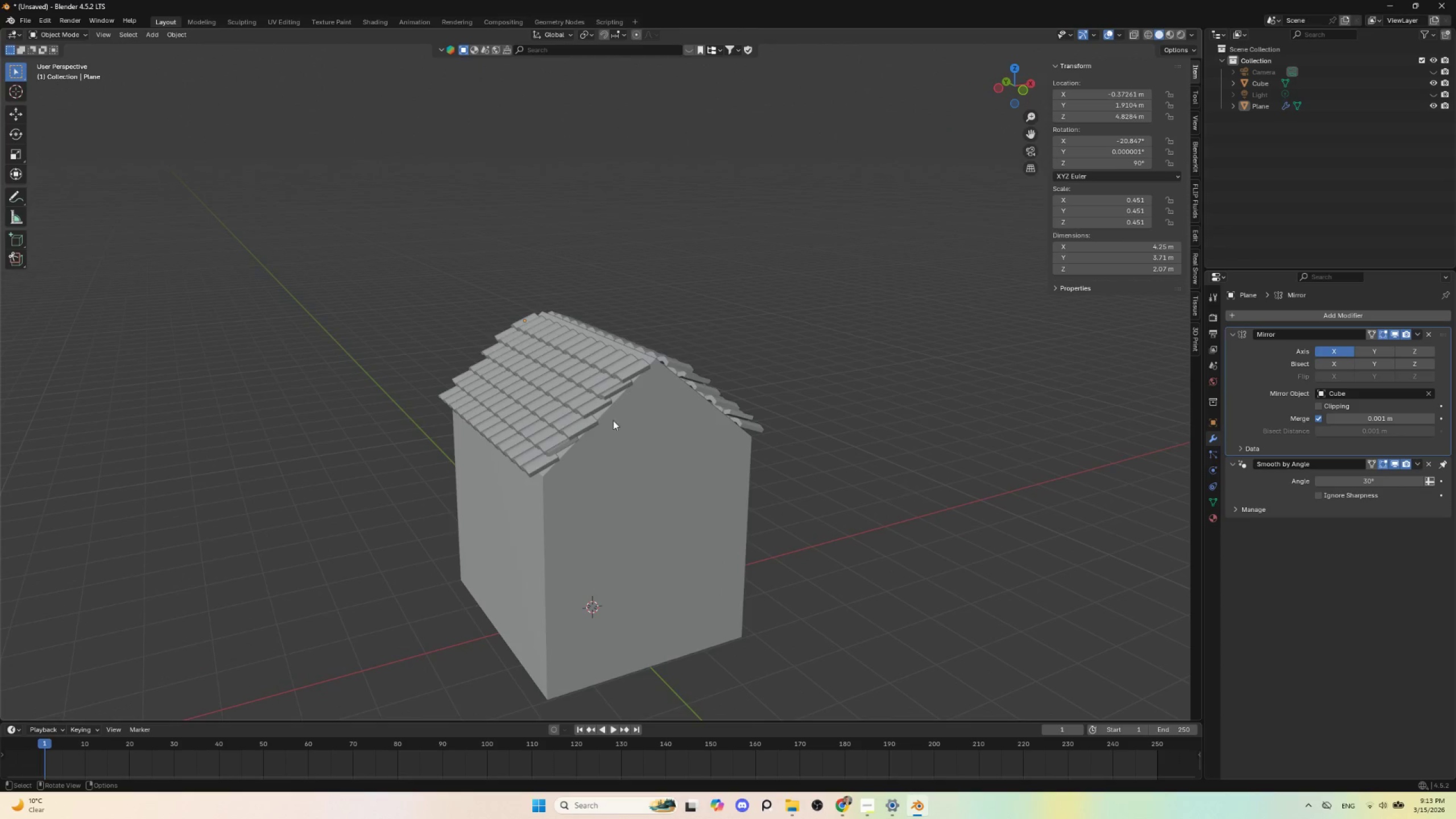 
wait(5.16)
 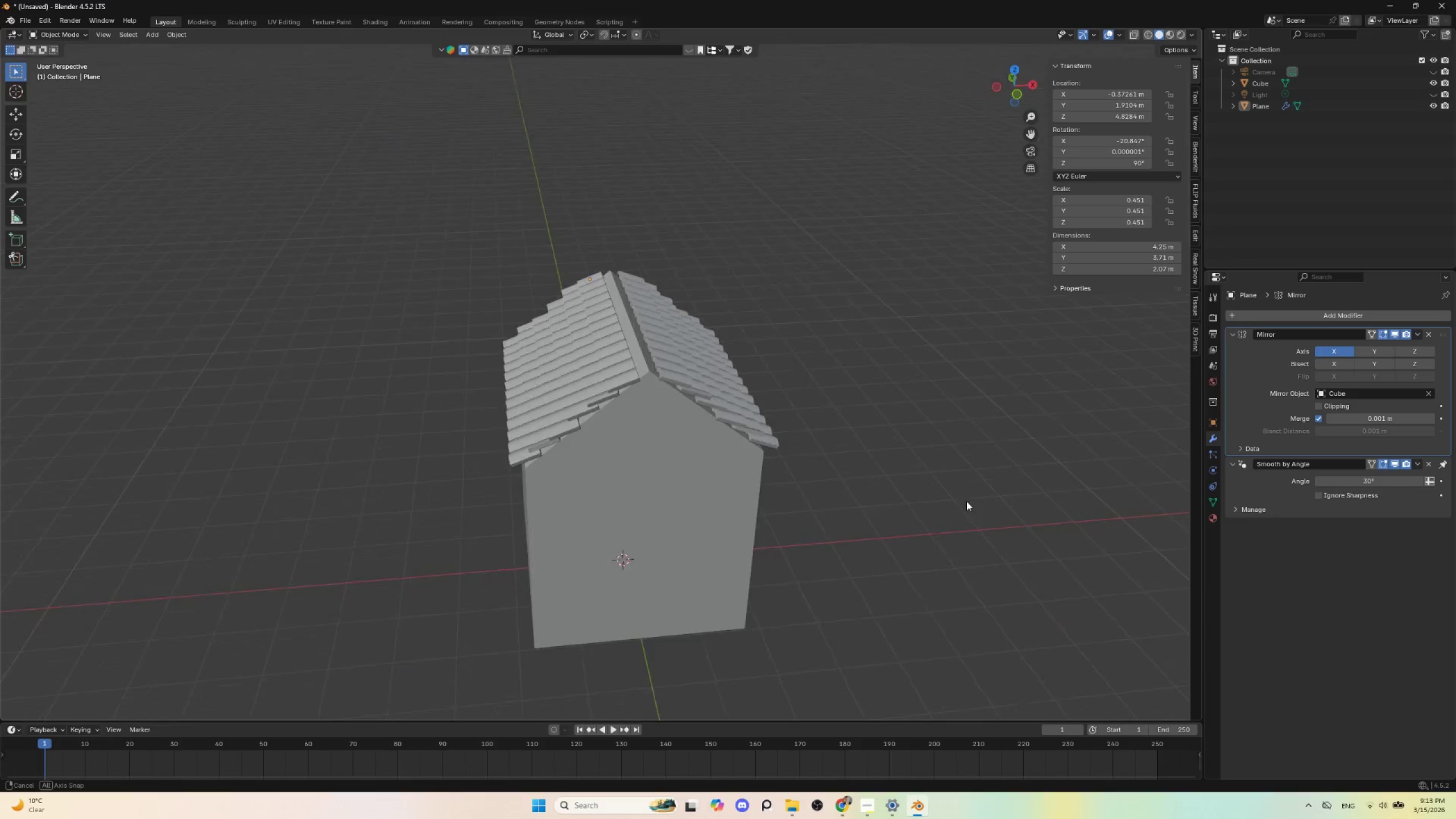 
left_click([28, 19])
 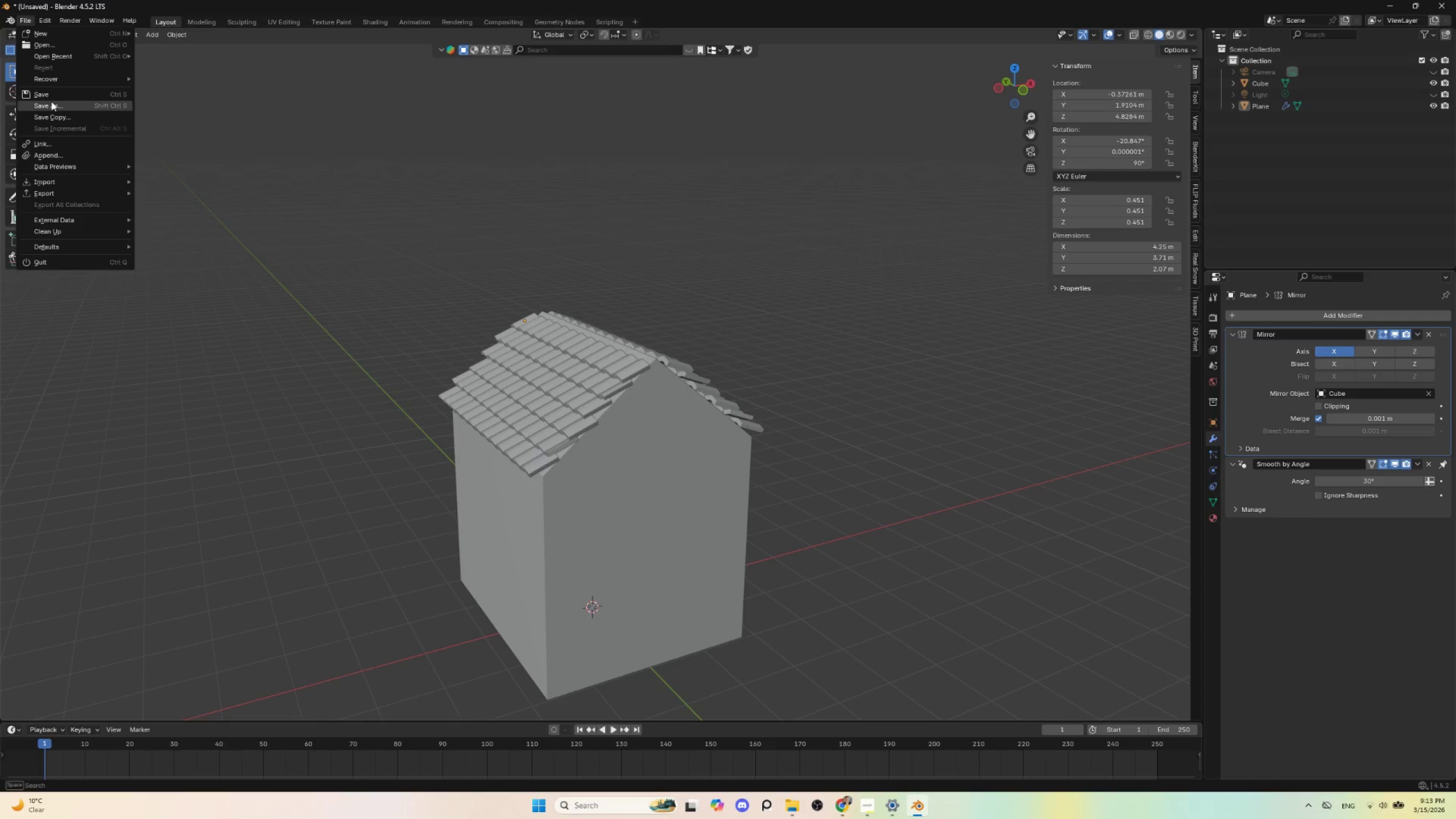 
left_click([52, 104])
 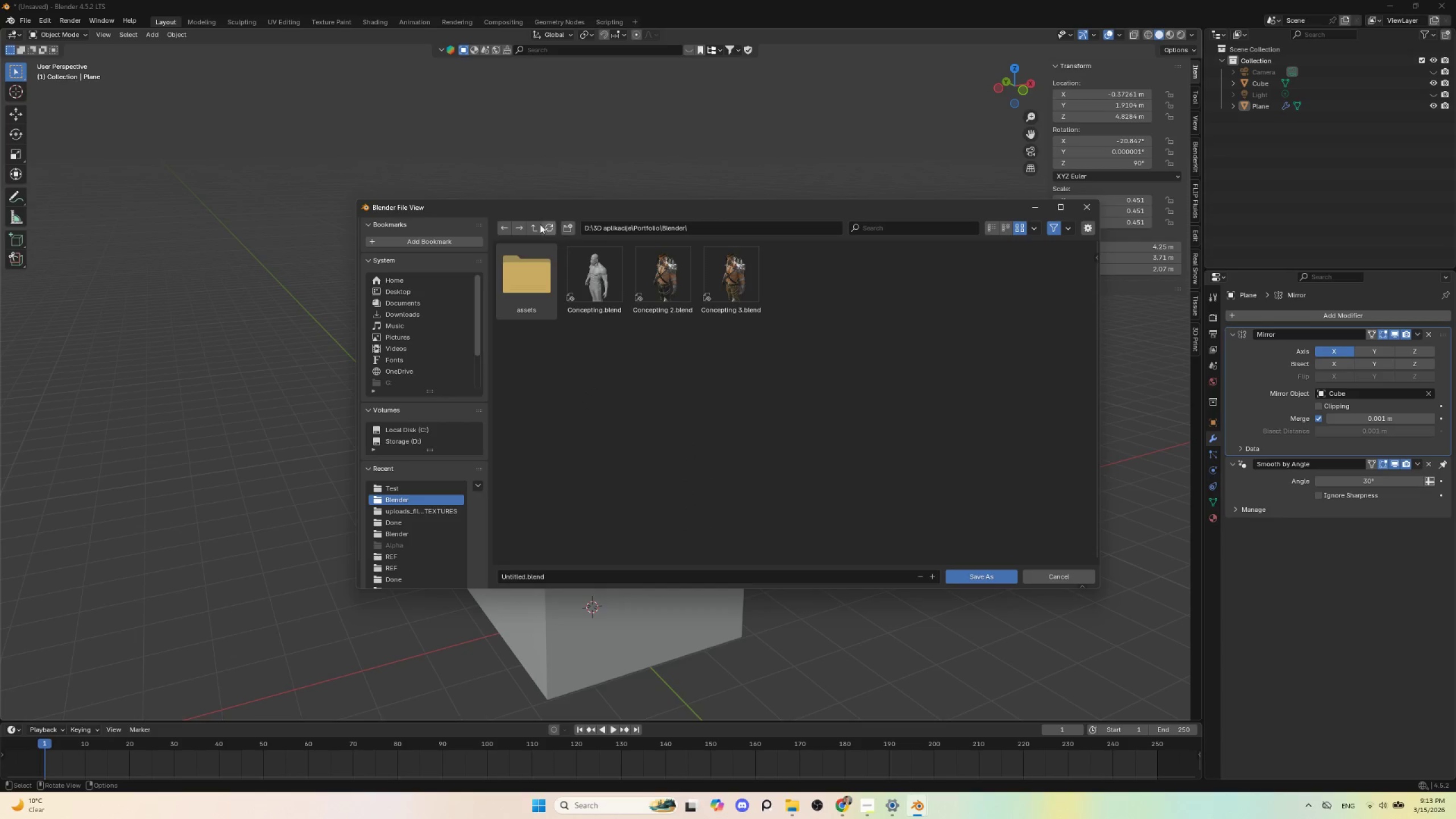 
double_click([528, 223])
 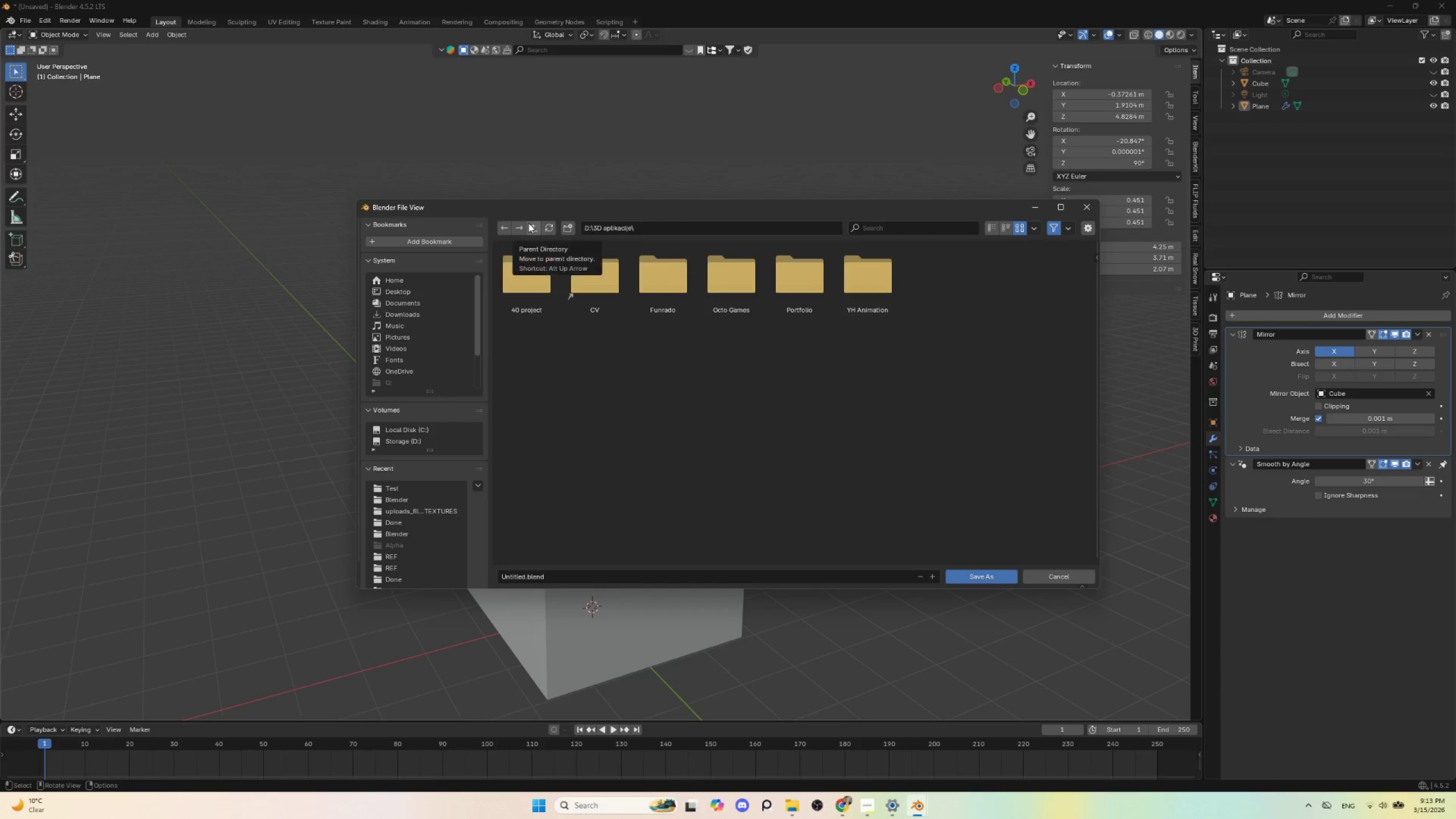 
left_click([528, 223])
 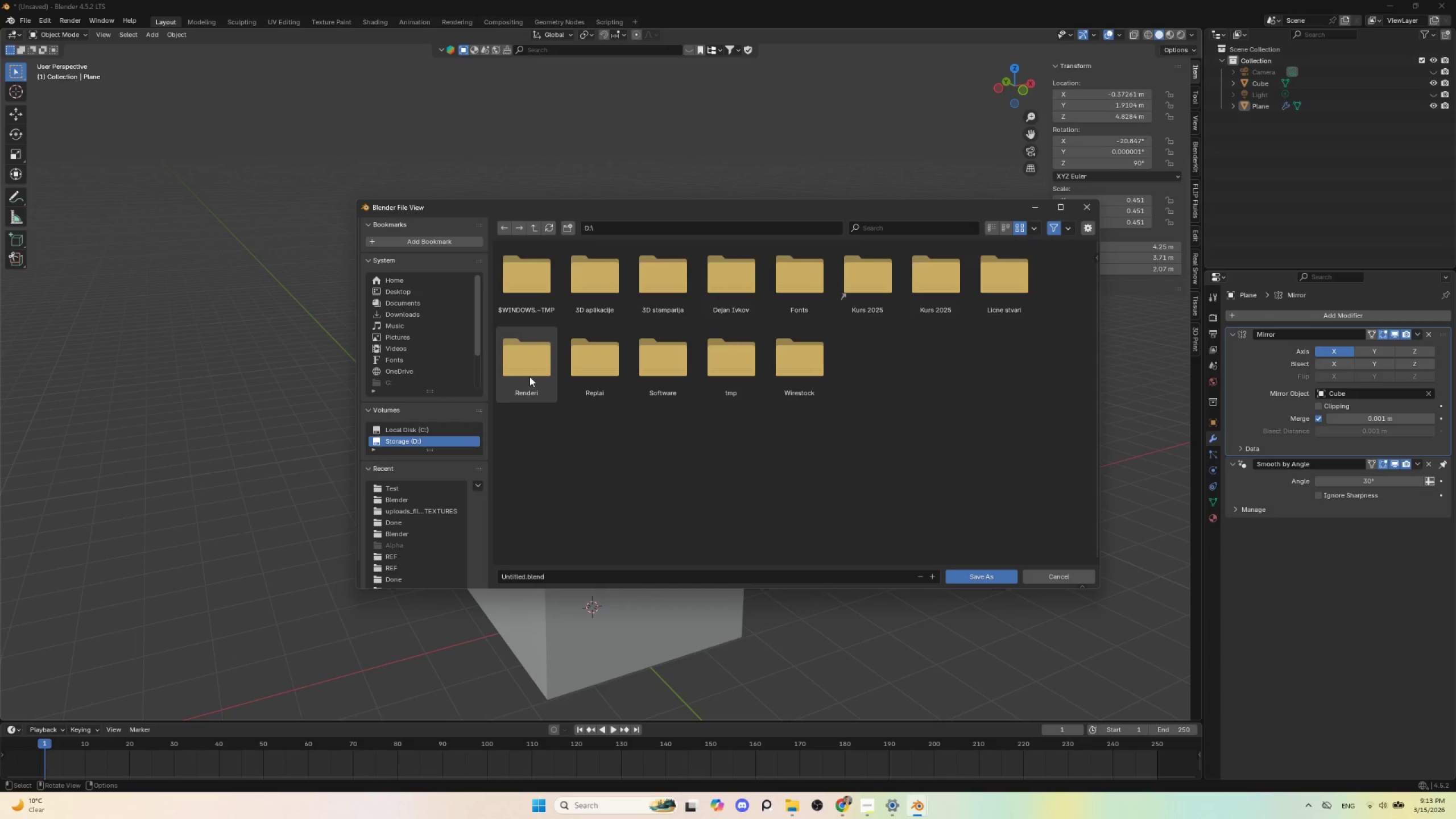 
mouse_move([793, 350])
 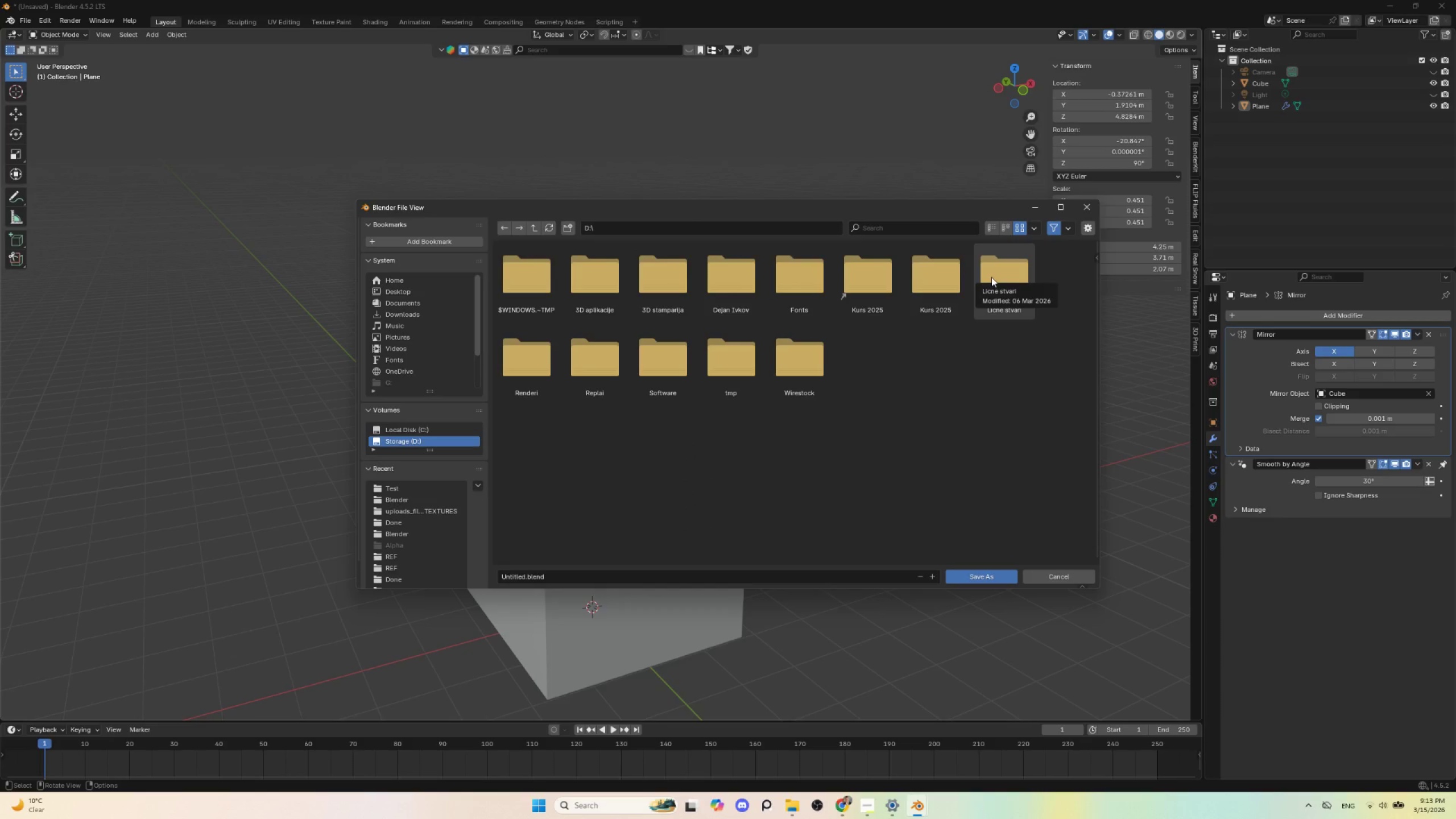 
double_click([991, 277])
 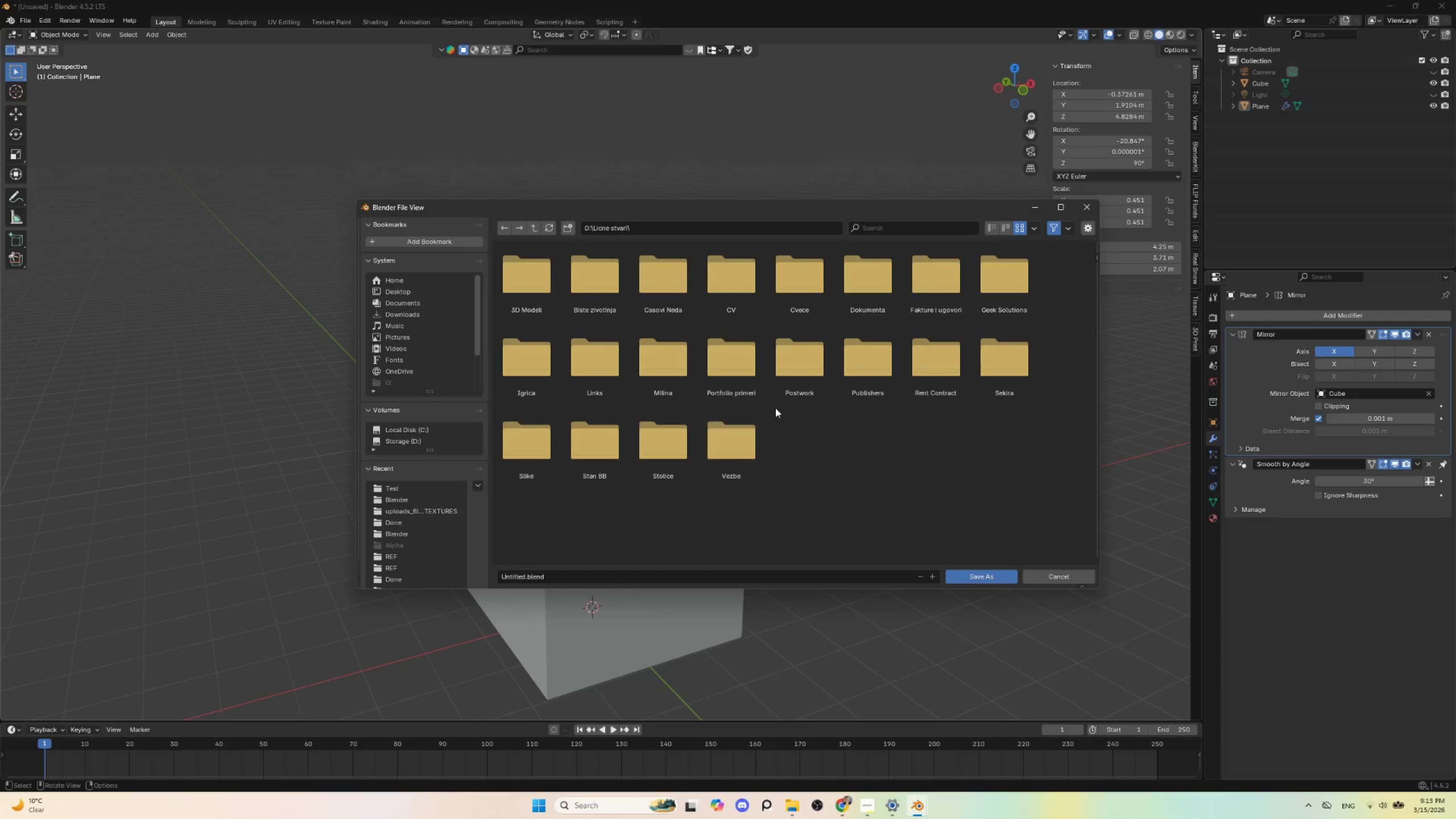 
double_click([798, 376])
 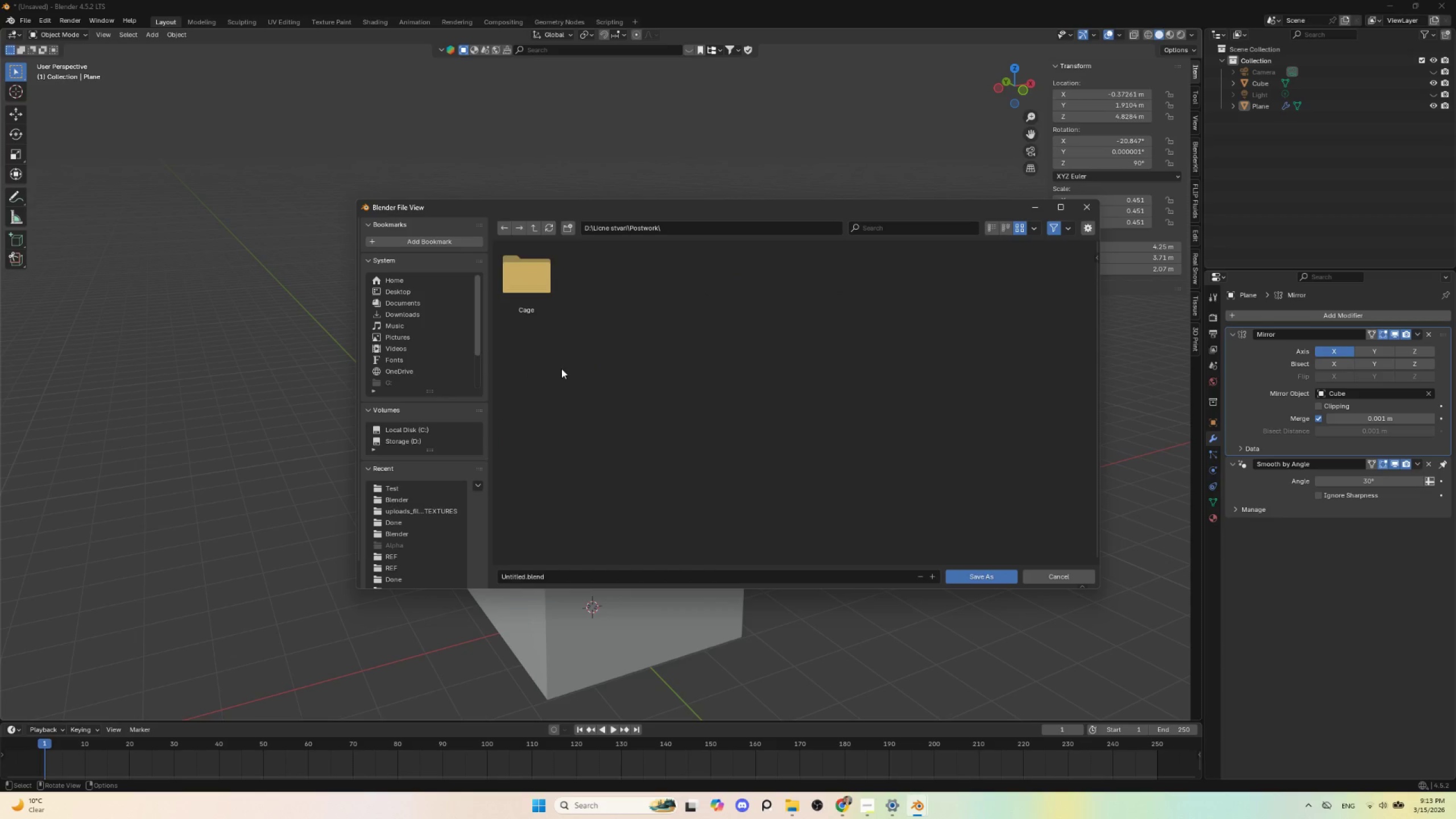 
right_click([561, 369])
 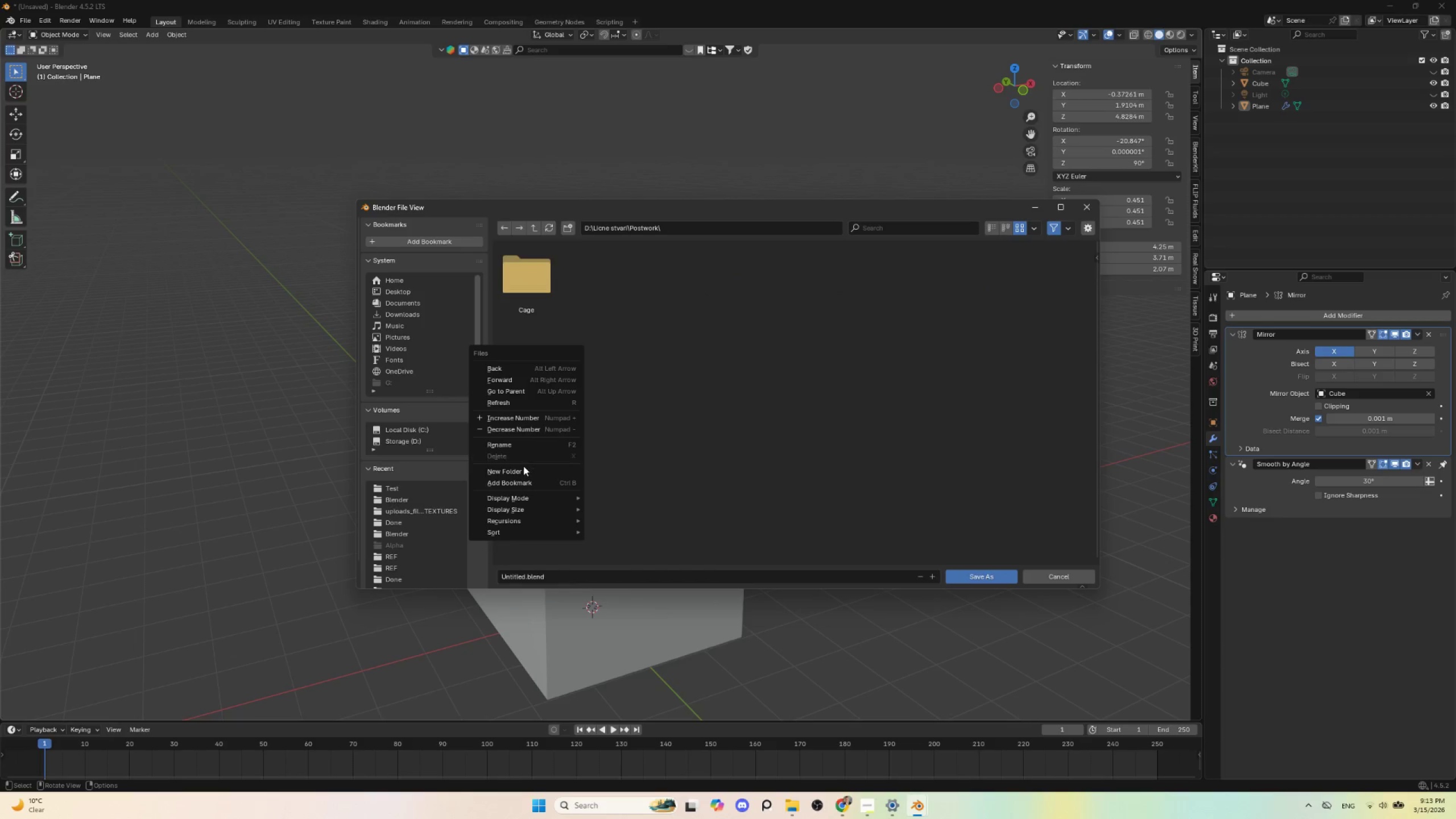 
left_click([523, 467])
 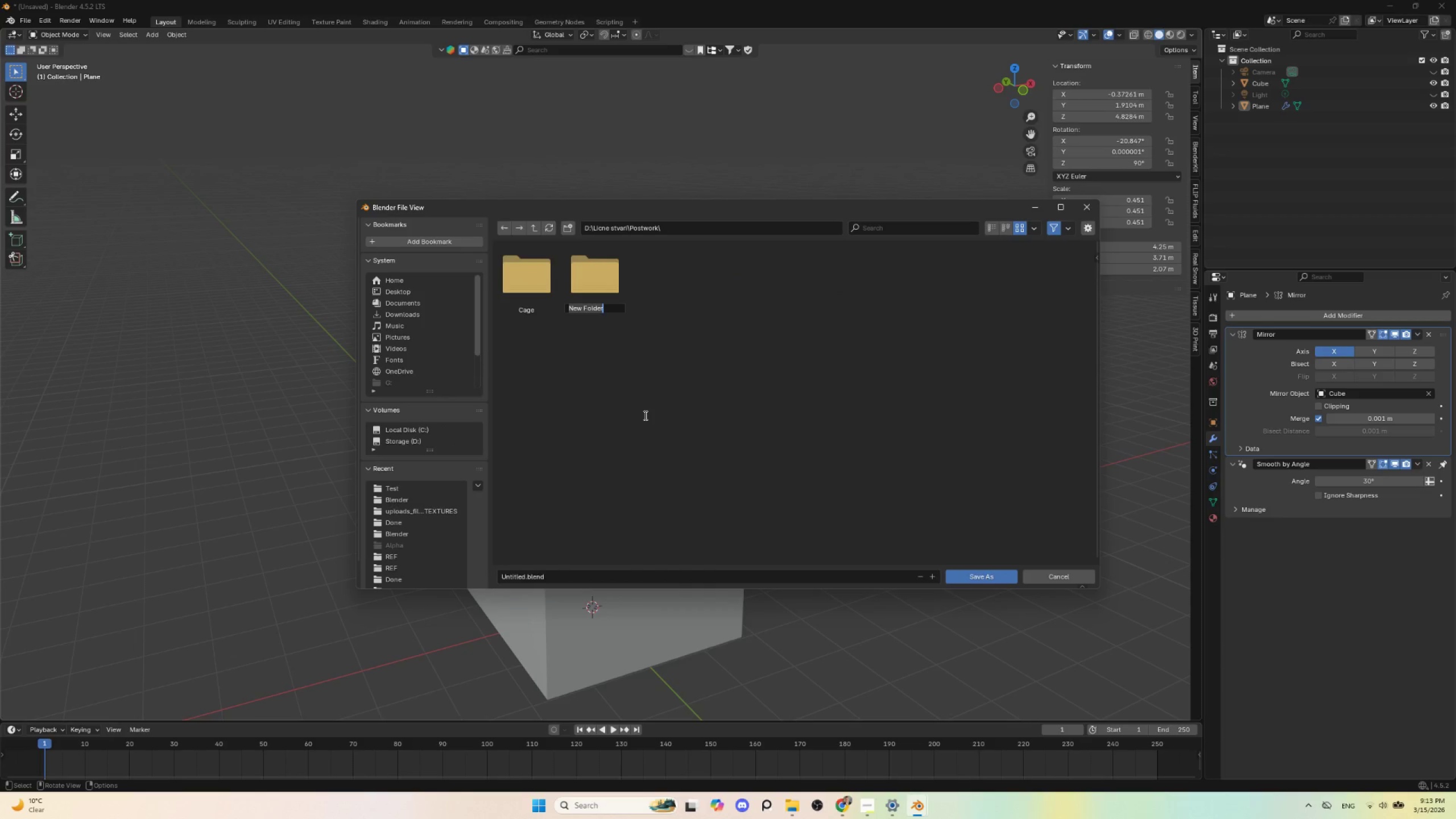 
type(House)
 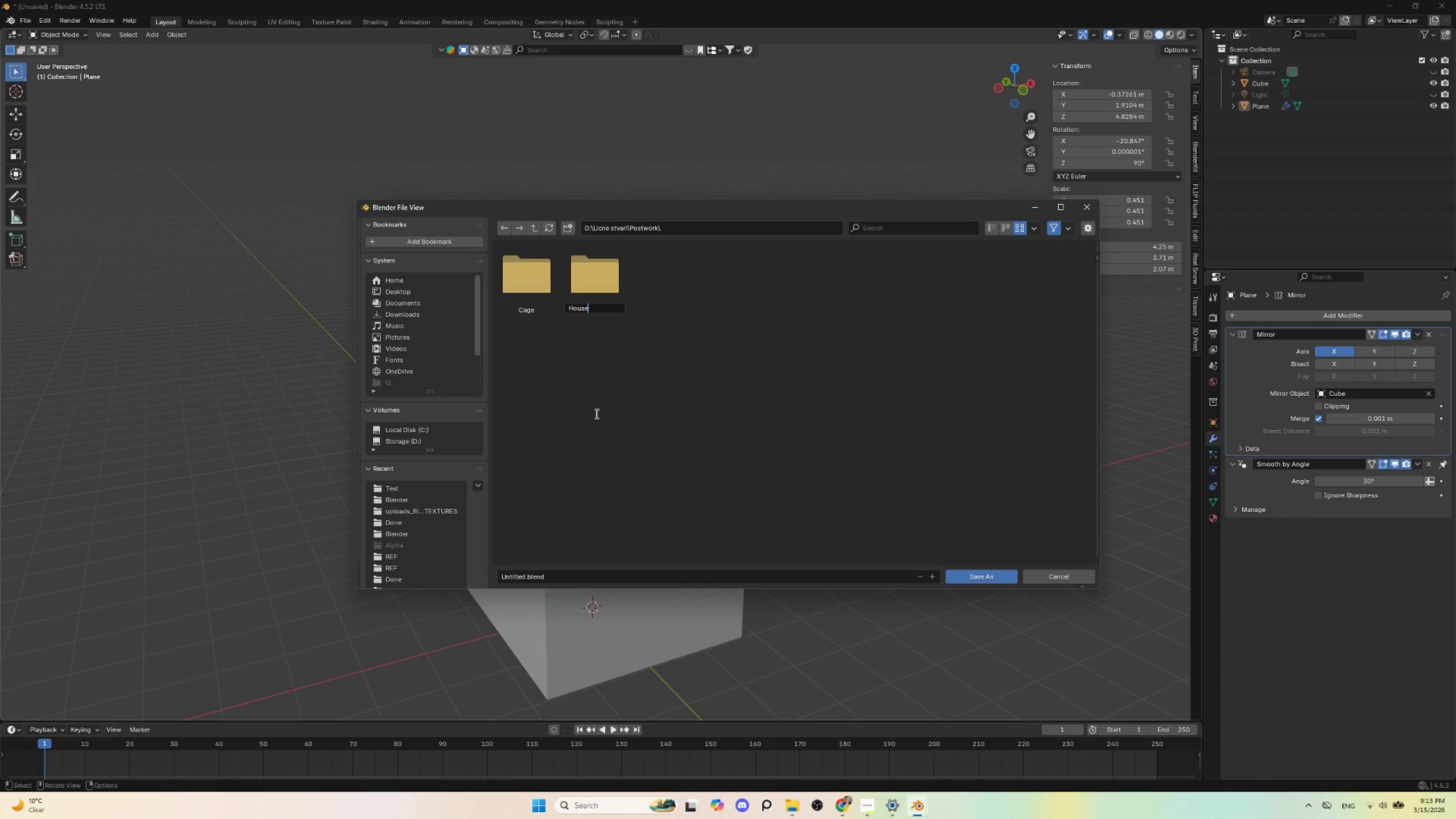 
left_click([594, 413])
 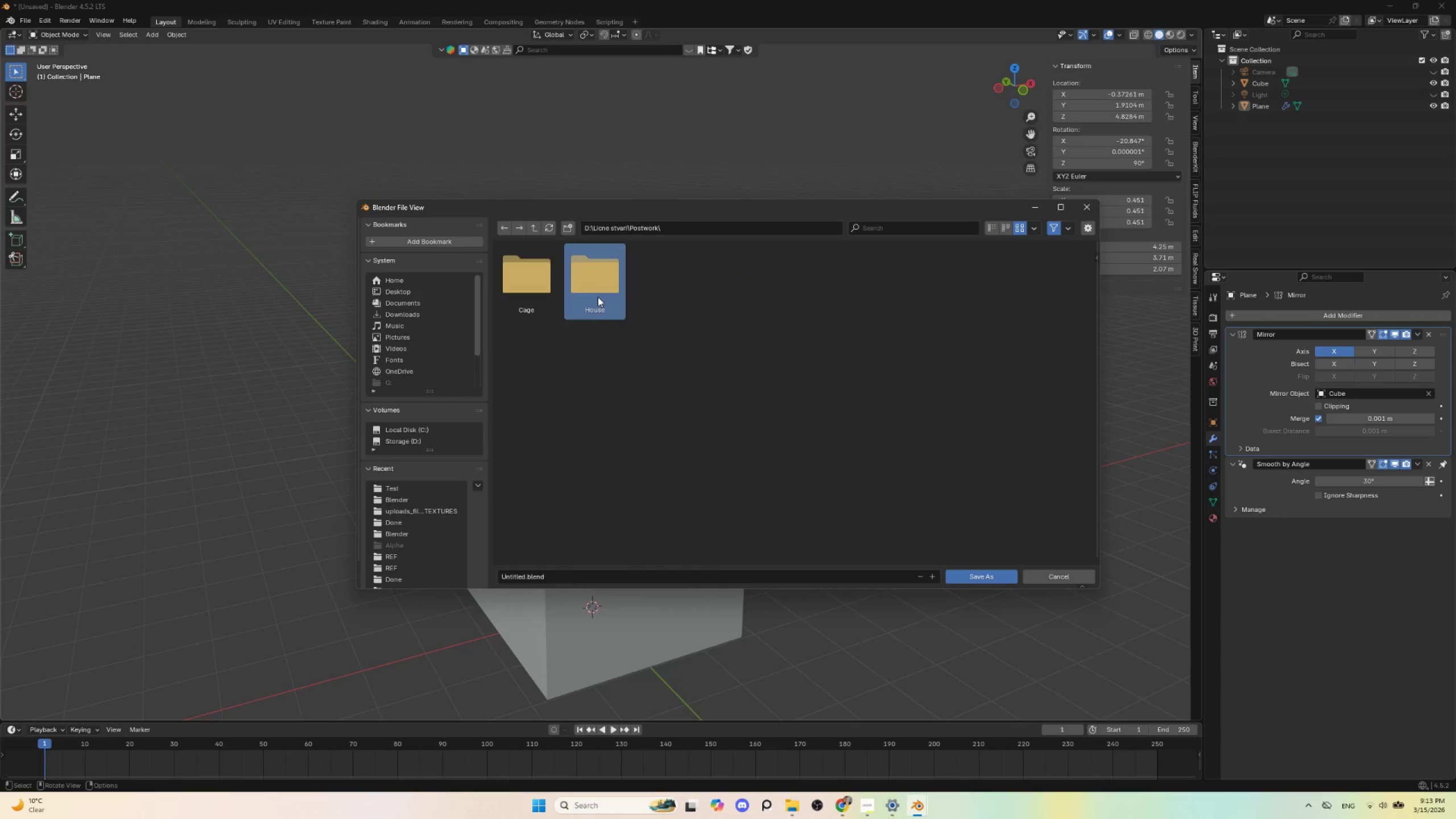 
double_click([598, 297])
 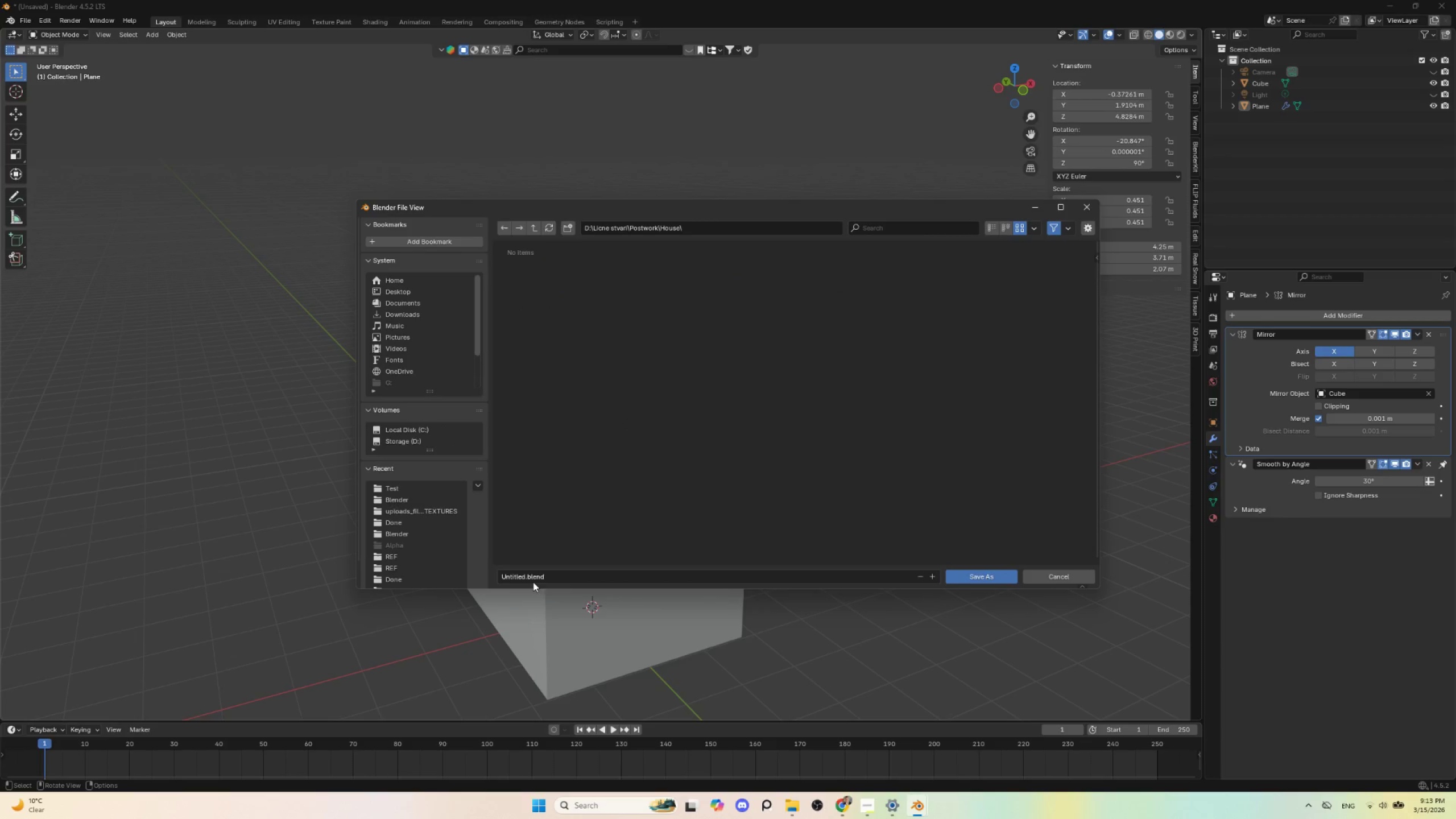 
left_click([533, 580])
 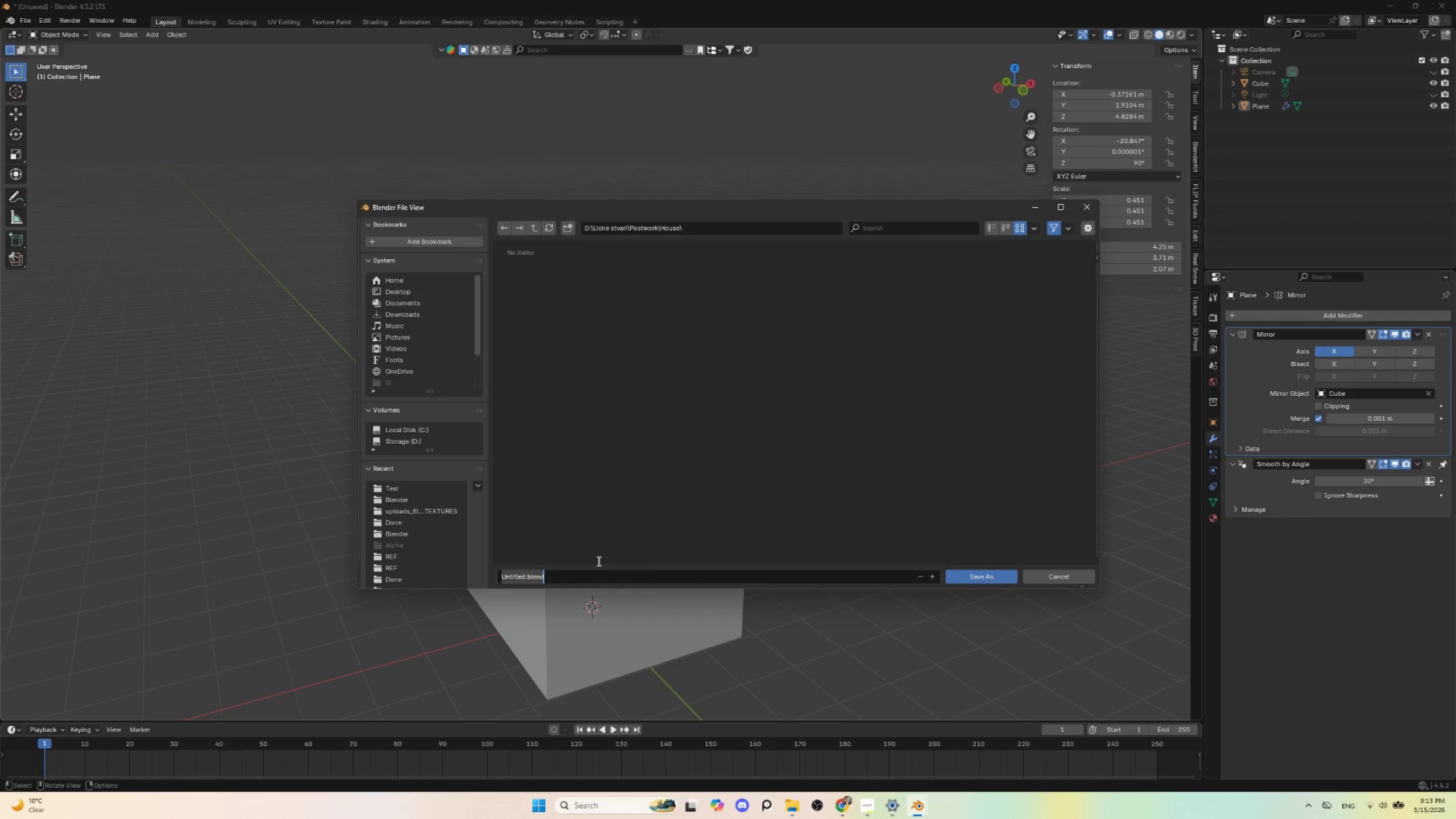 
type(House)
 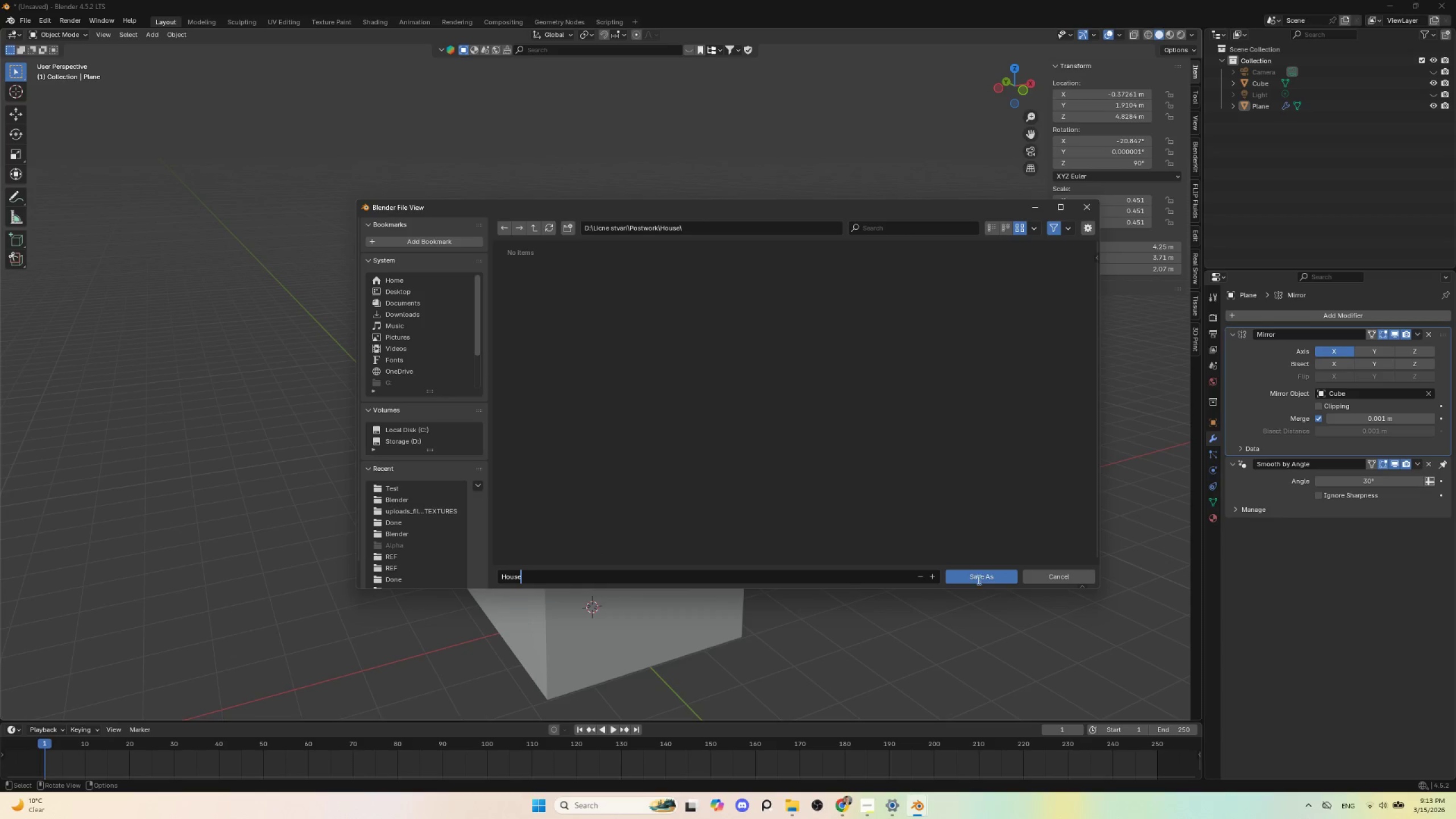 
double_click([995, 576])
 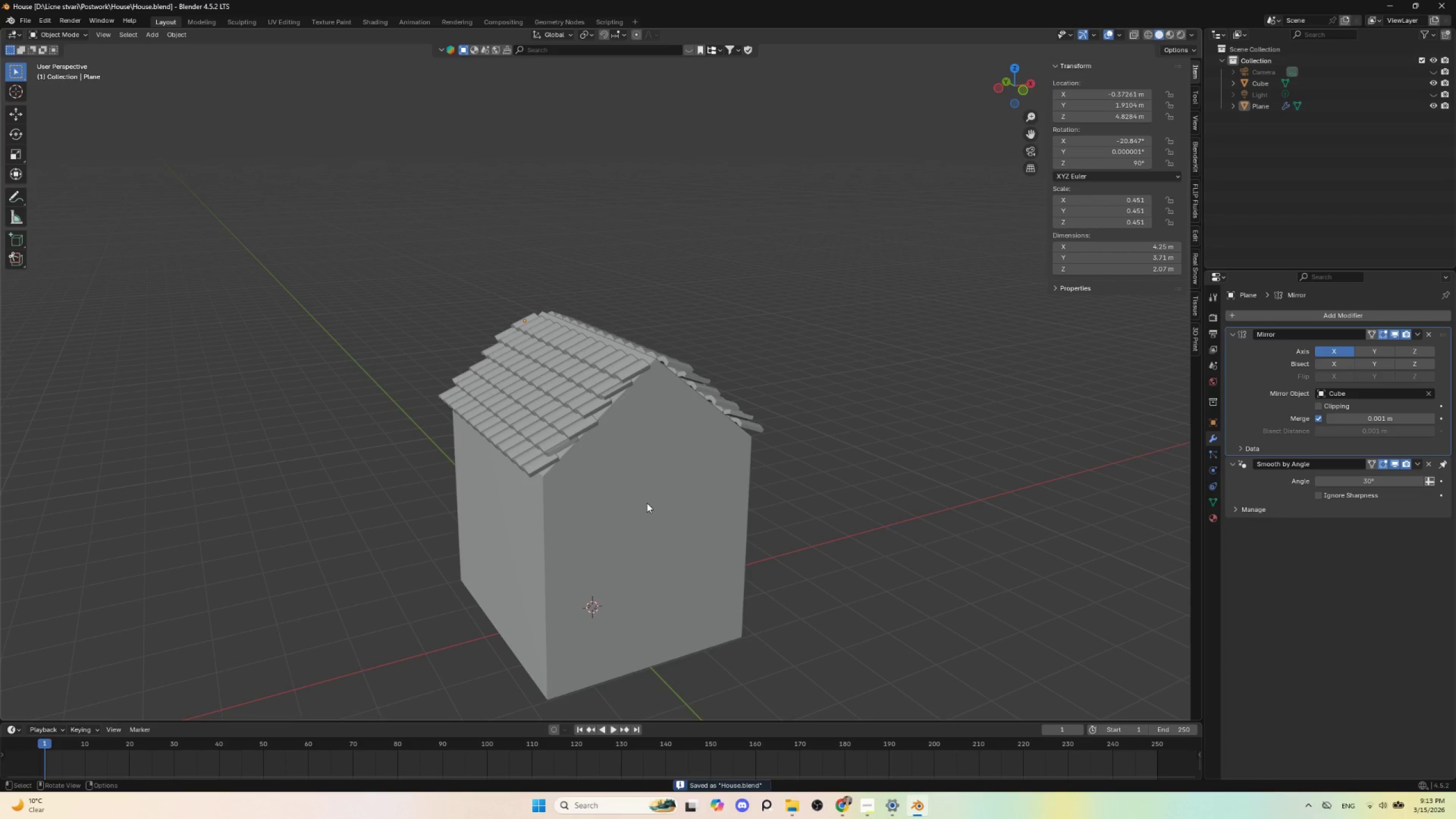 
wait(5.75)
 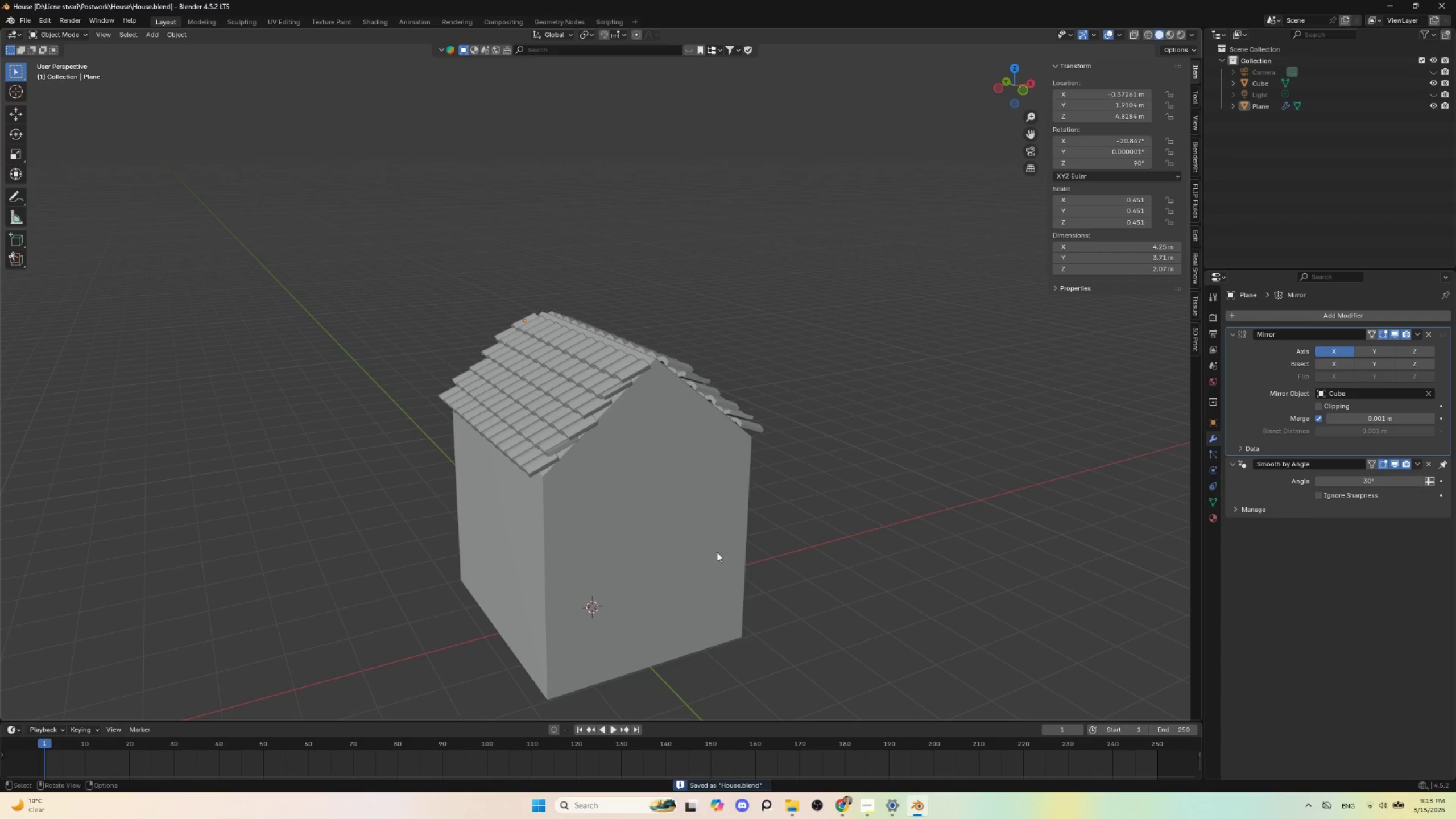 
left_click([664, 512])
 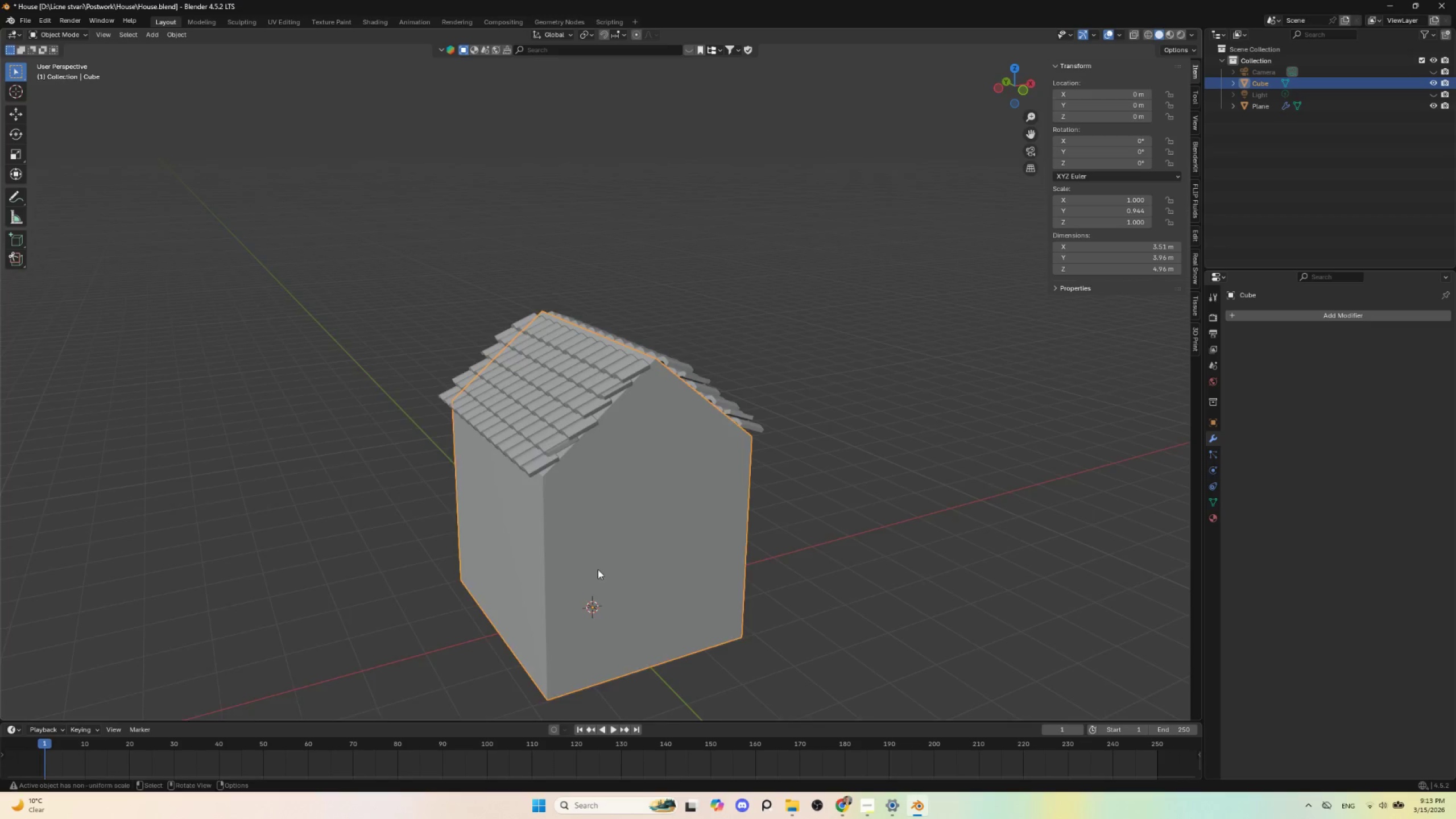 
hold_key(key=ShiftLeft, duration=0.52)
 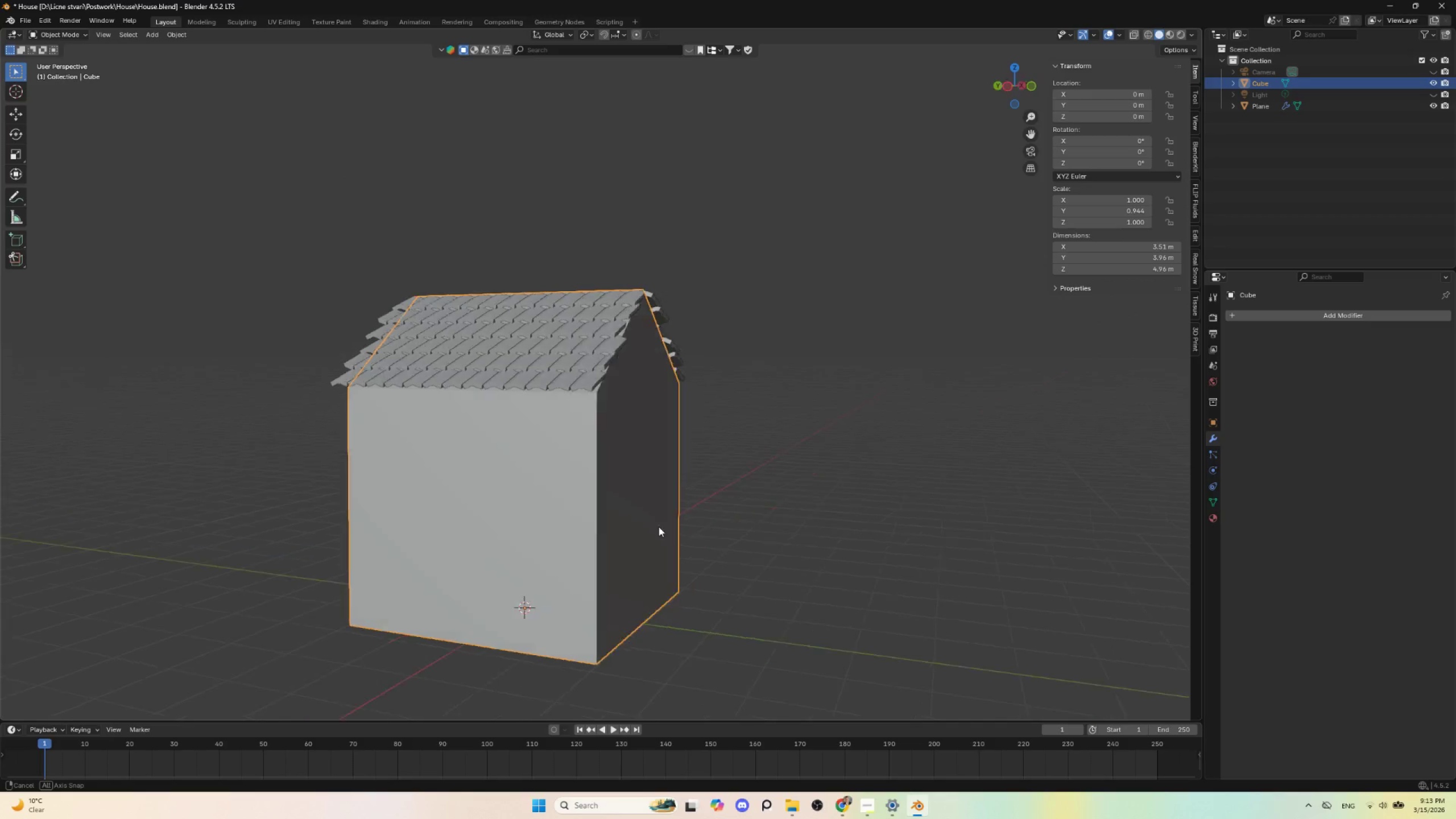 
hold_key(key=AltLeft, duration=0.48)
 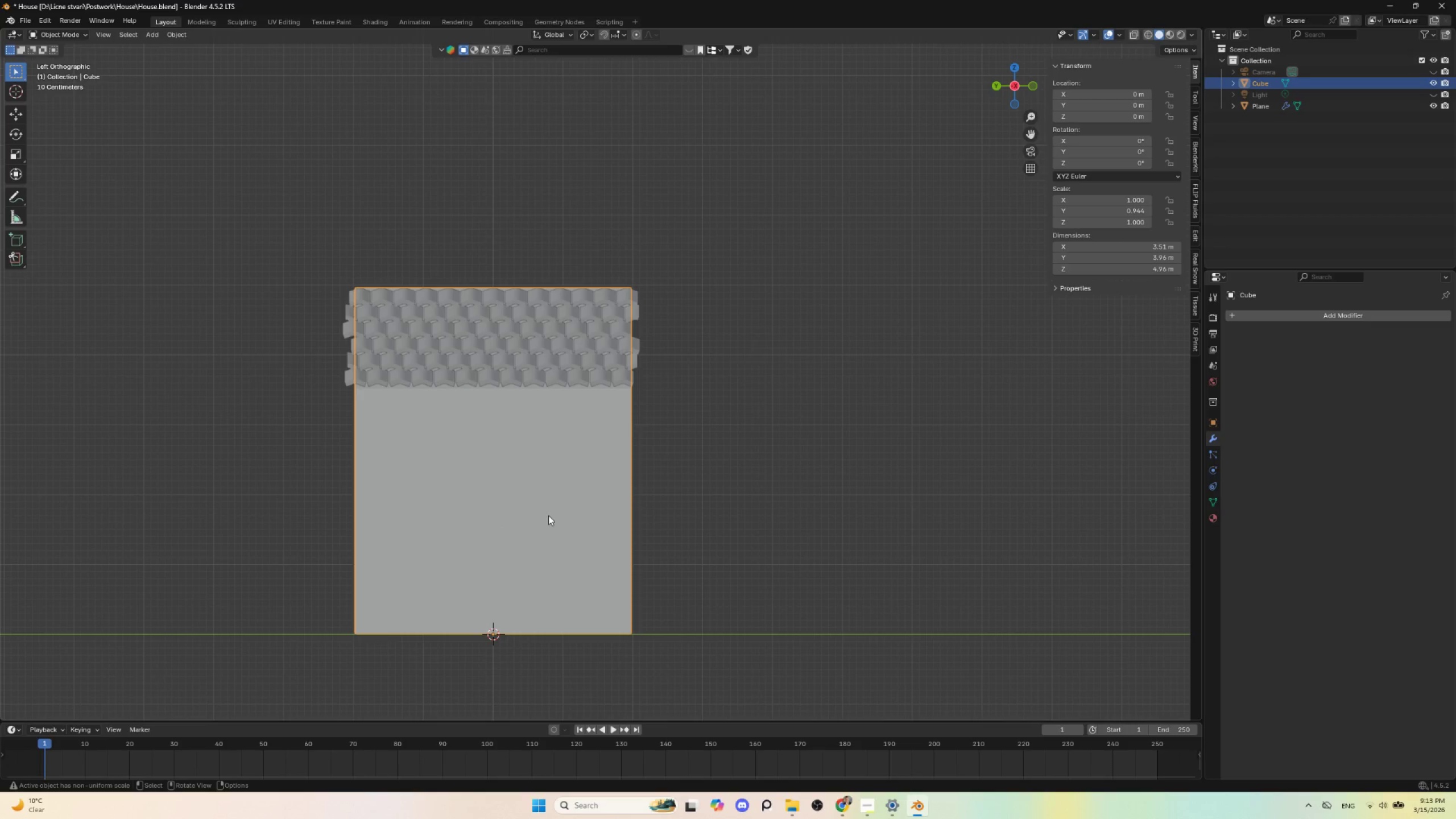 
left_click([548, 515])
 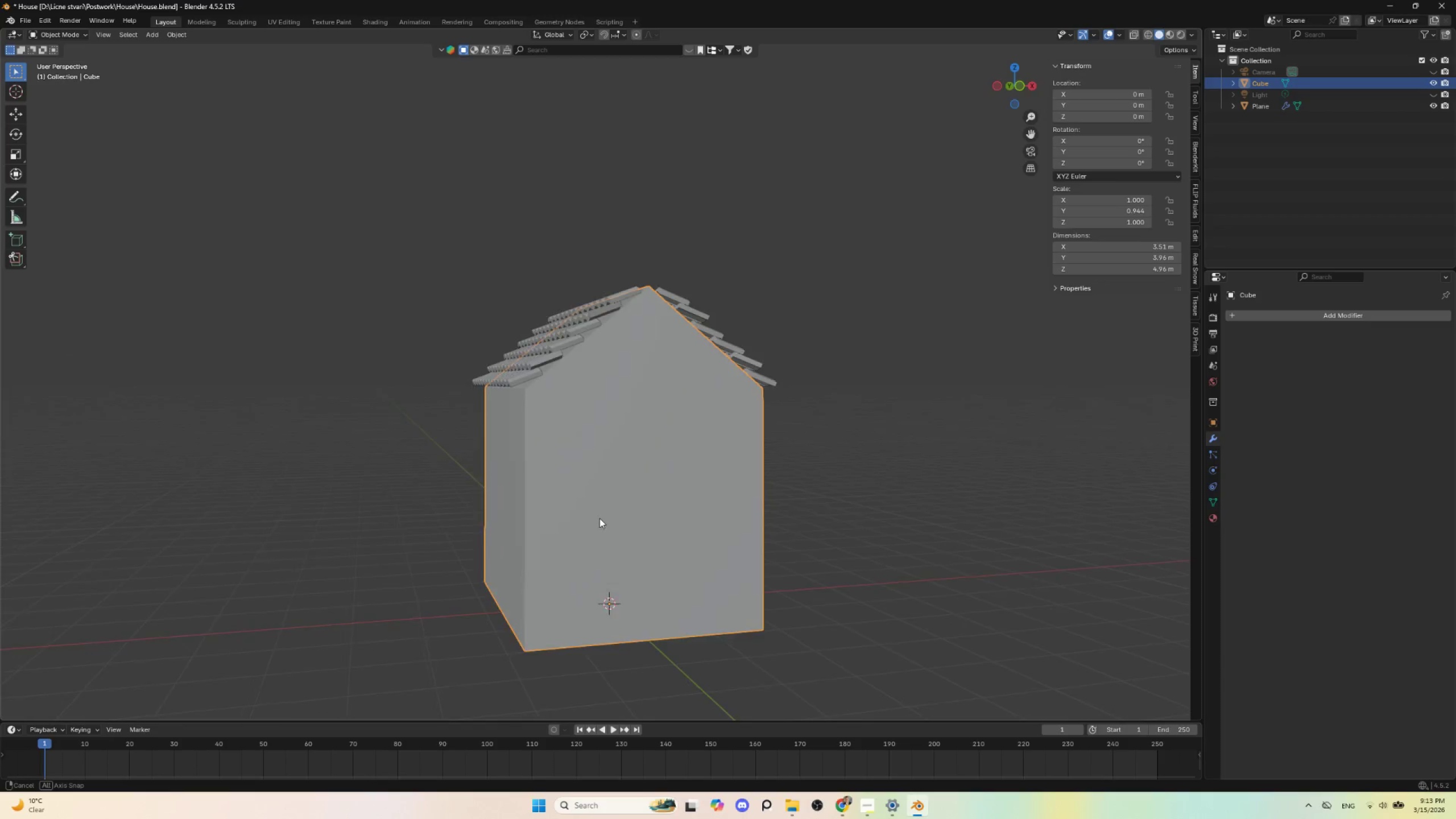 
wait(10.11)
 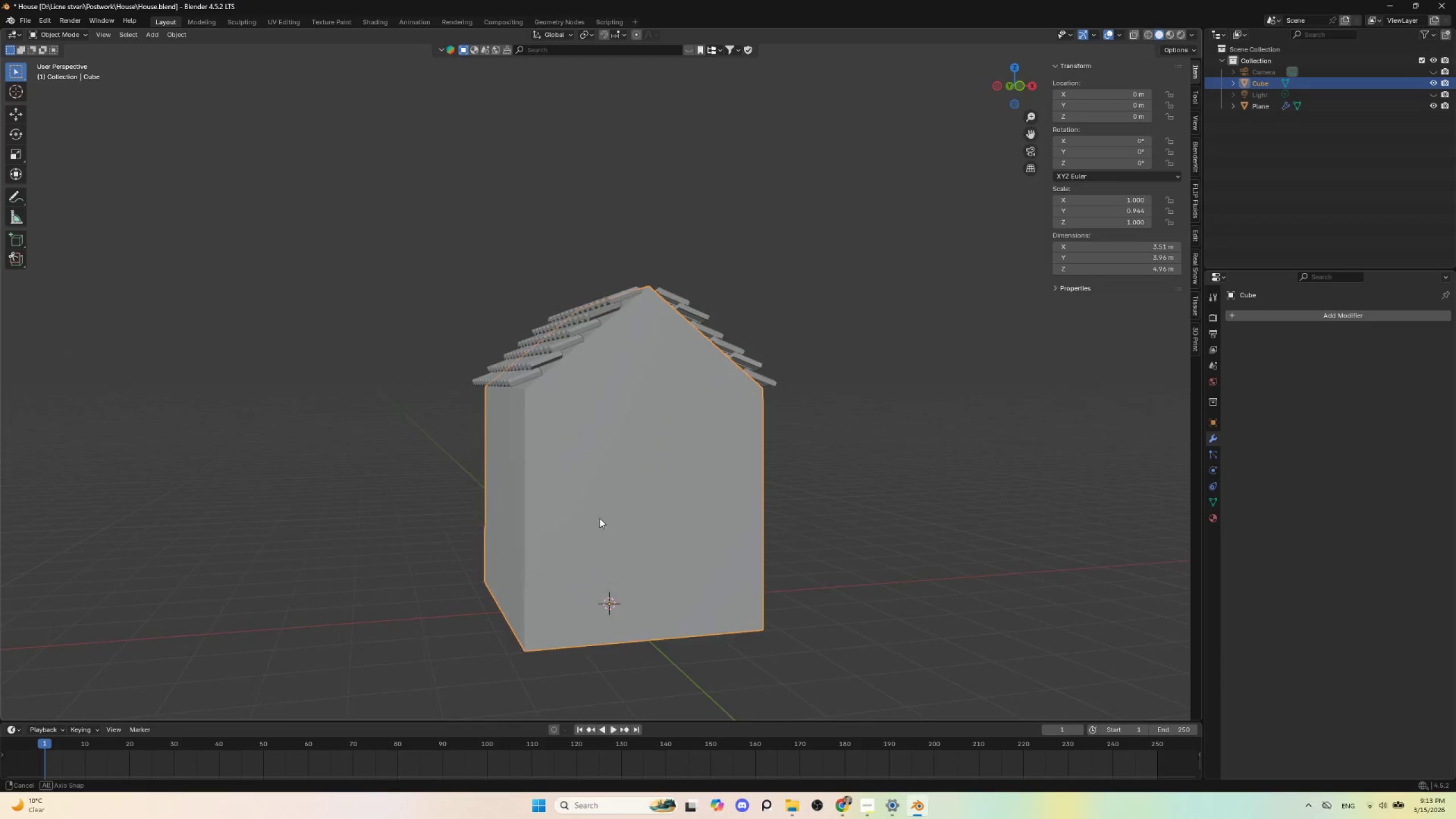 
hold_key(key=AltLeft, duration=0.7)
 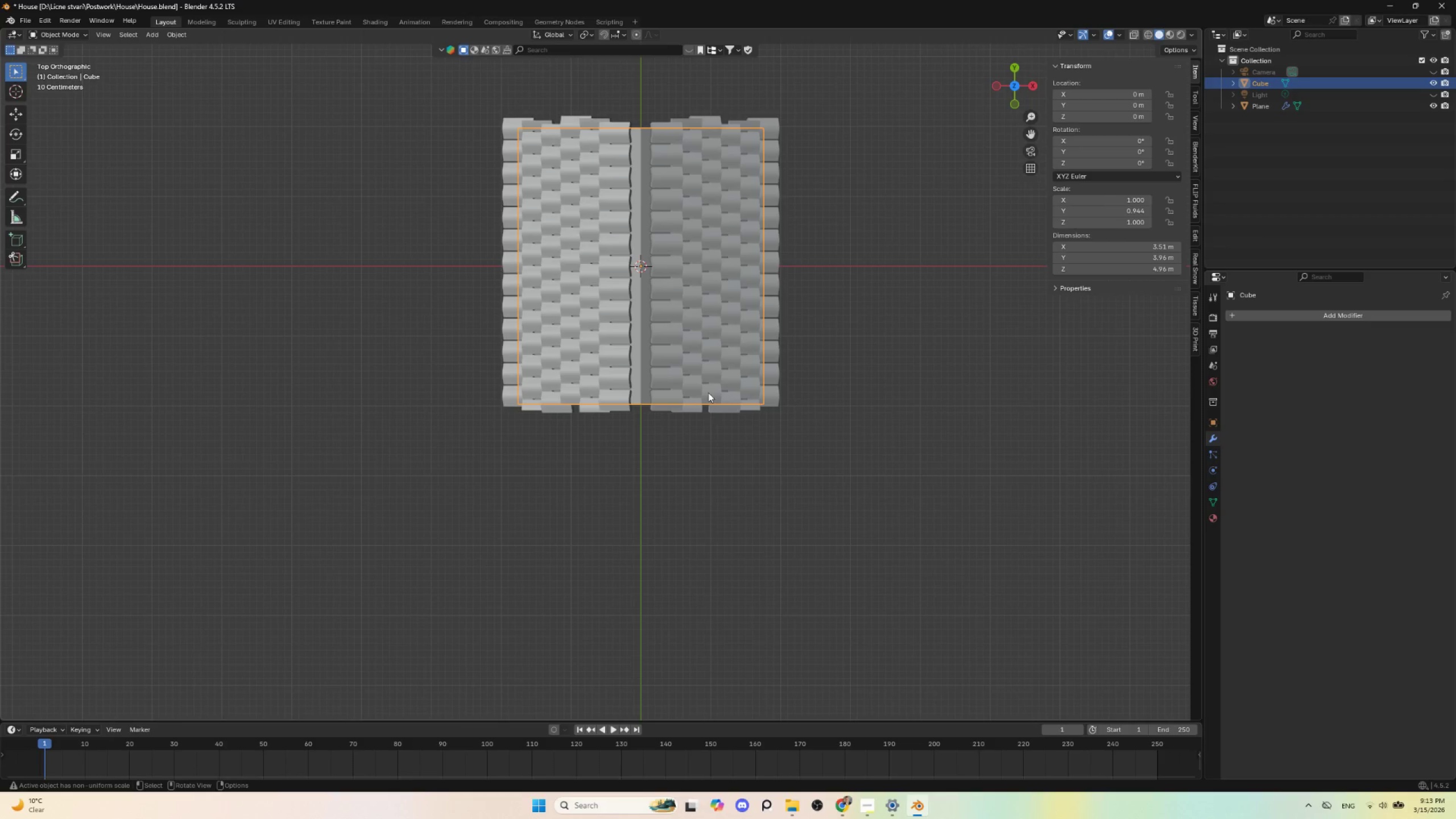 
hold_key(key=ShiftLeft, duration=0.47)
 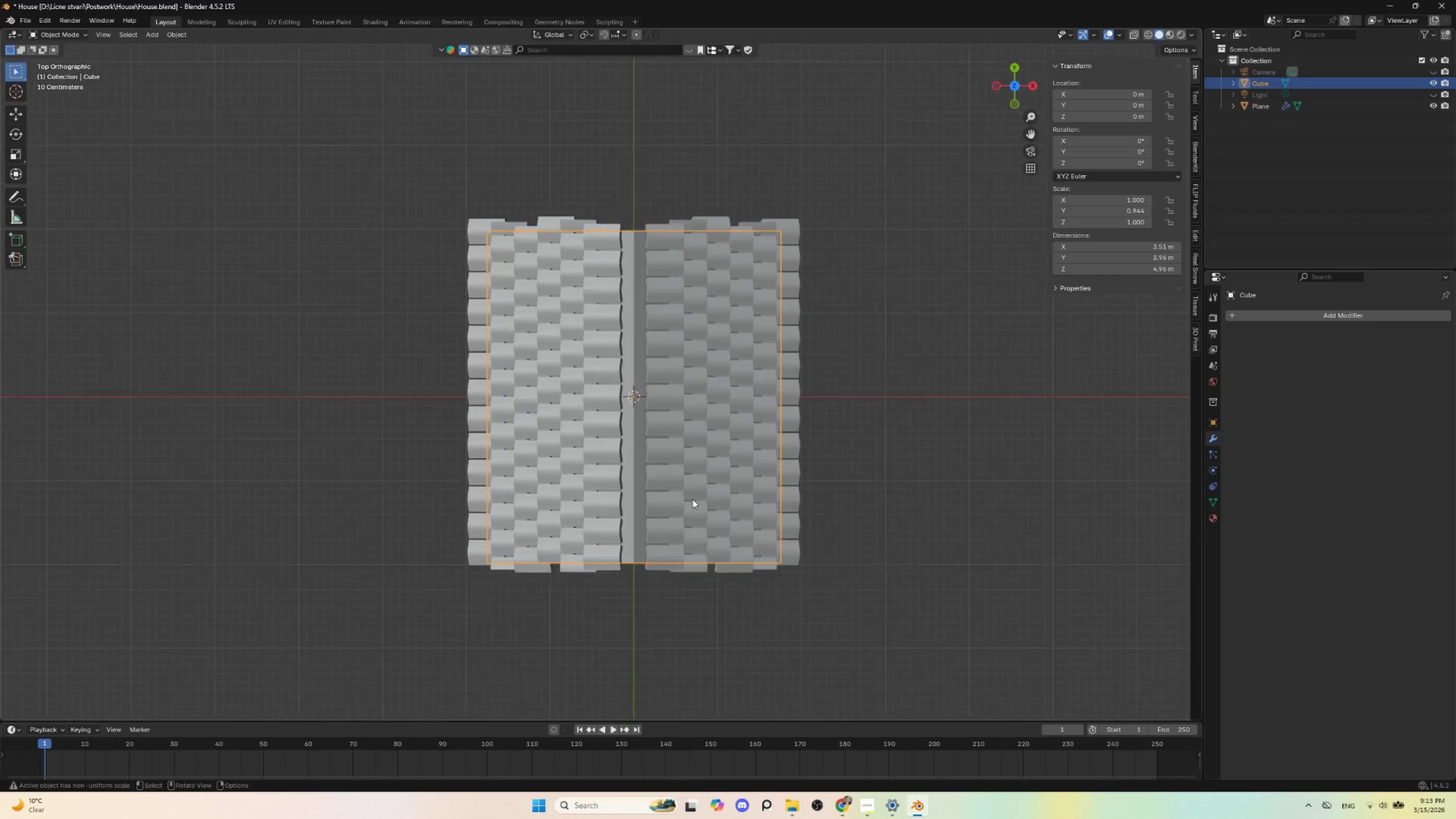 
scroll: coordinate [692, 497], scroll_direction: up, amount: 5.0
 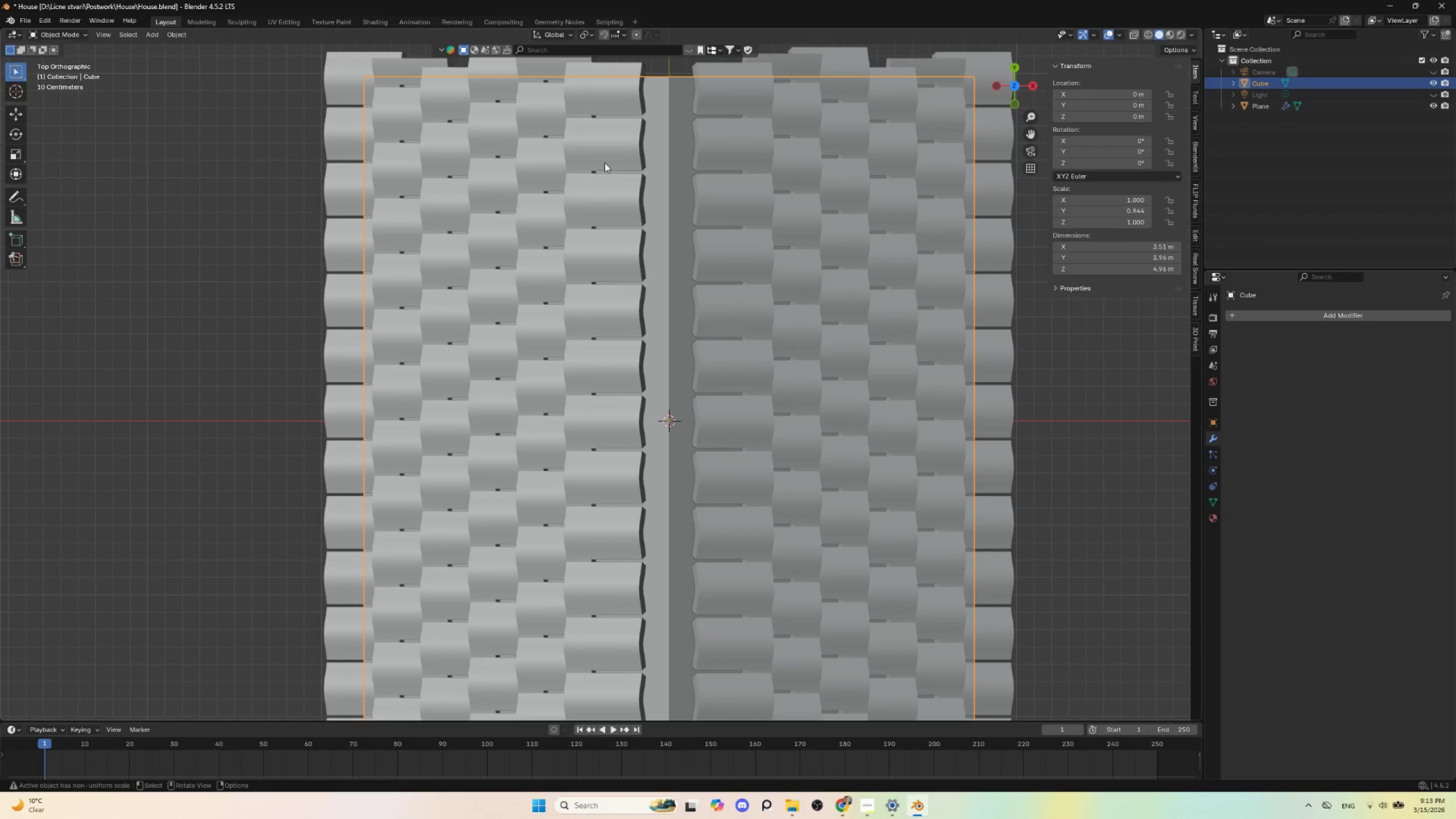 
left_click([609, 148])
 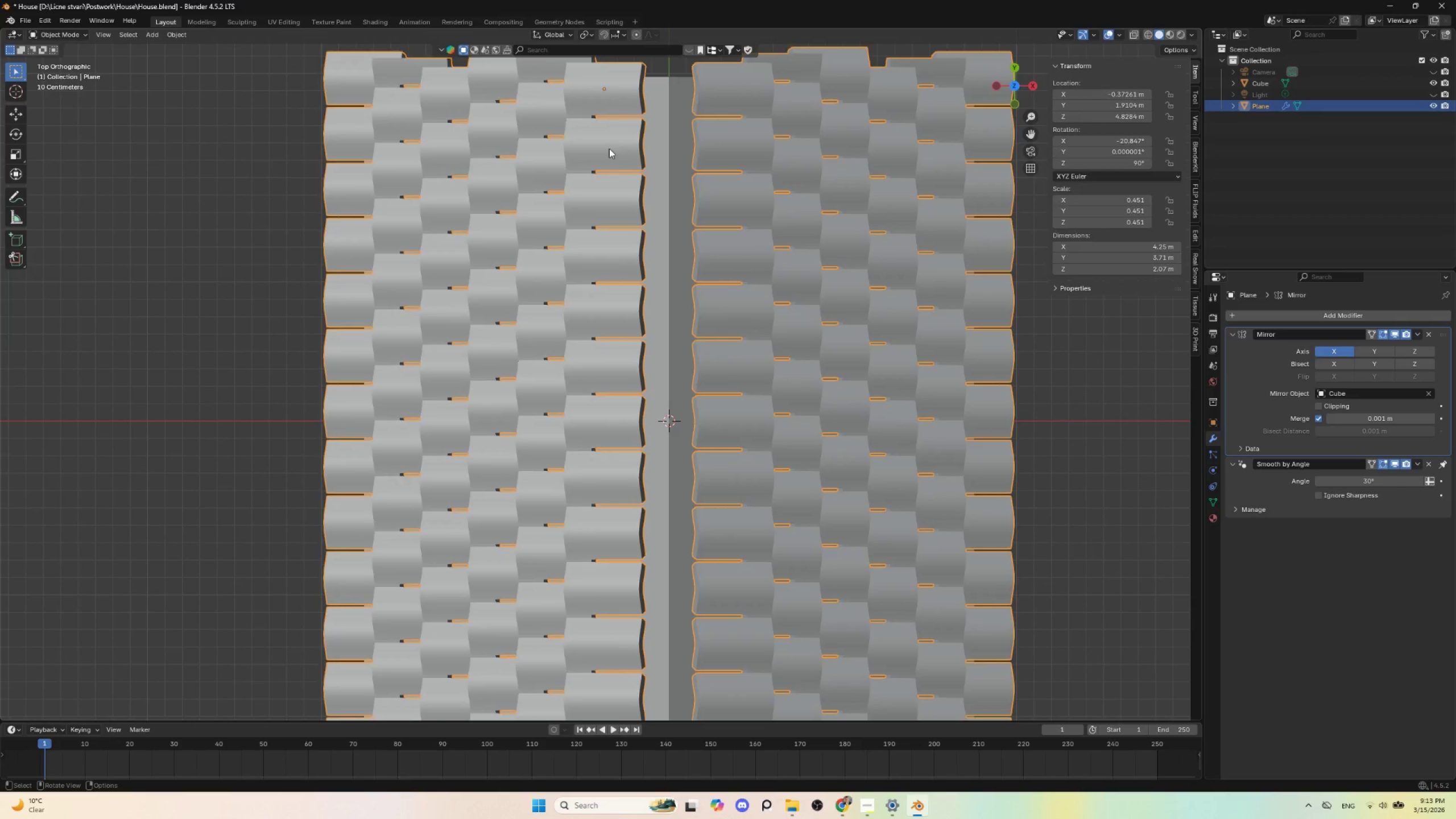 
key(Tab)
 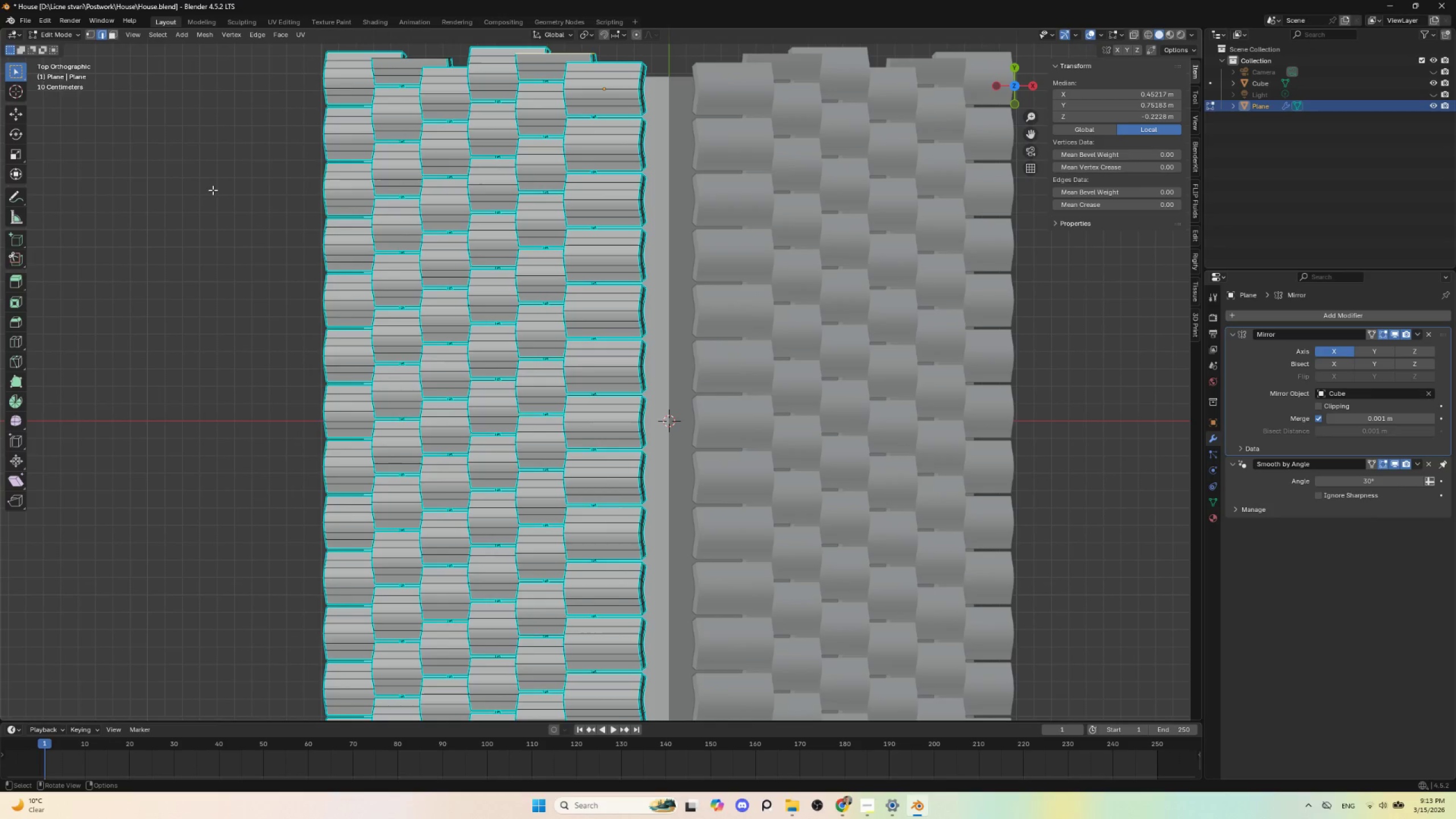 
left_click([225, 186])
 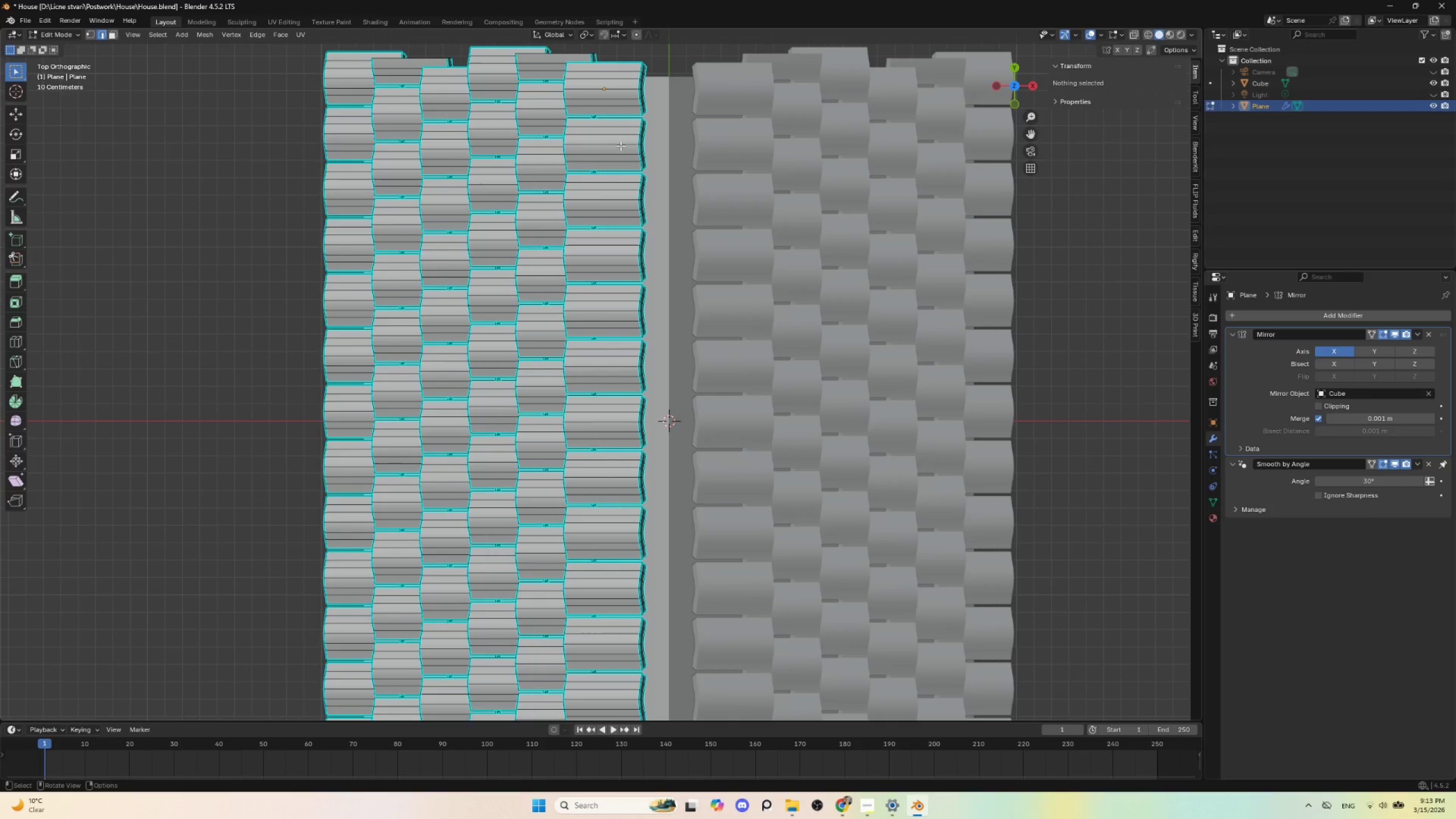 
key(L)
 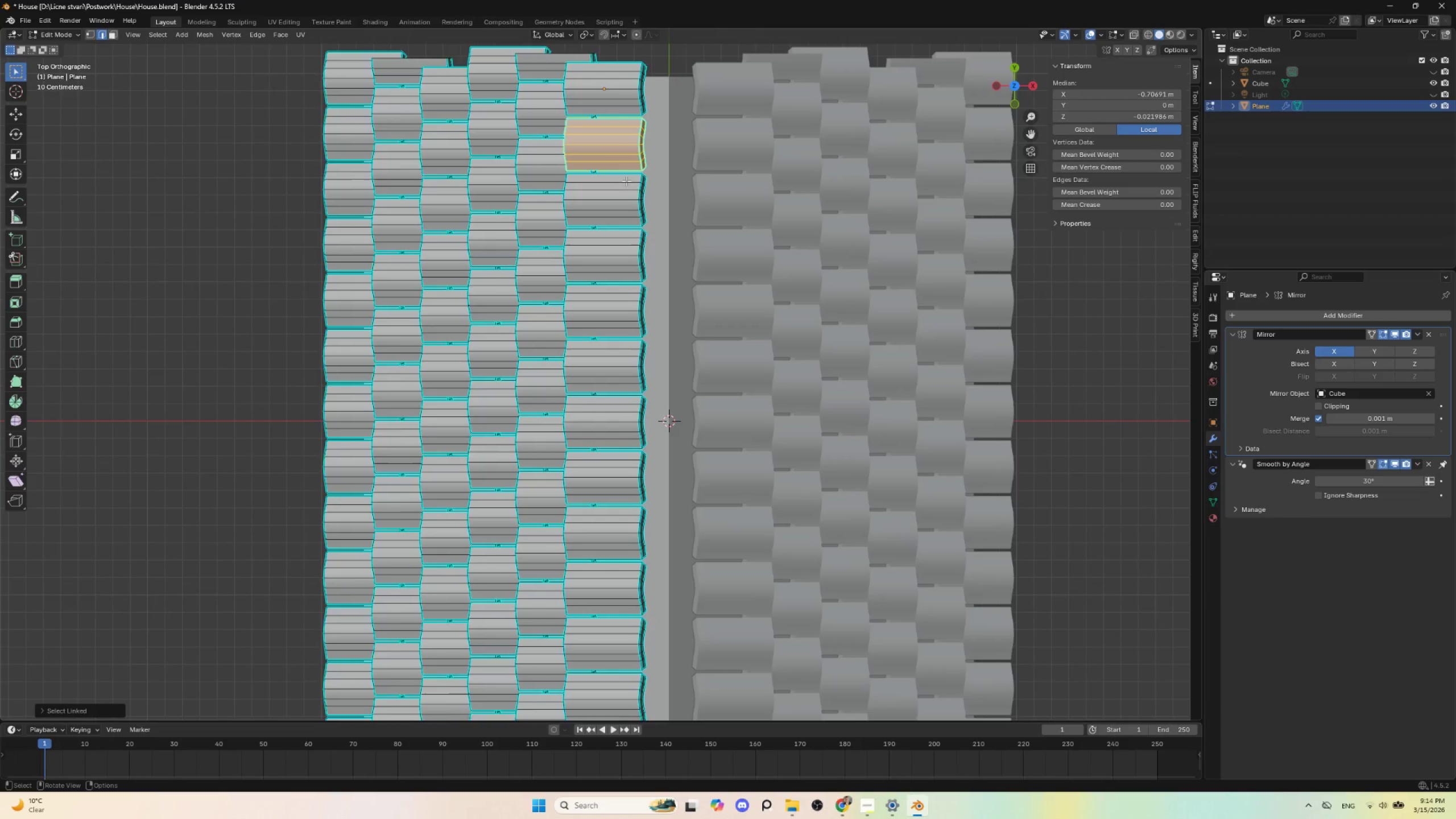 
hold_key(key=ShiftLeft, duration=0.55)
 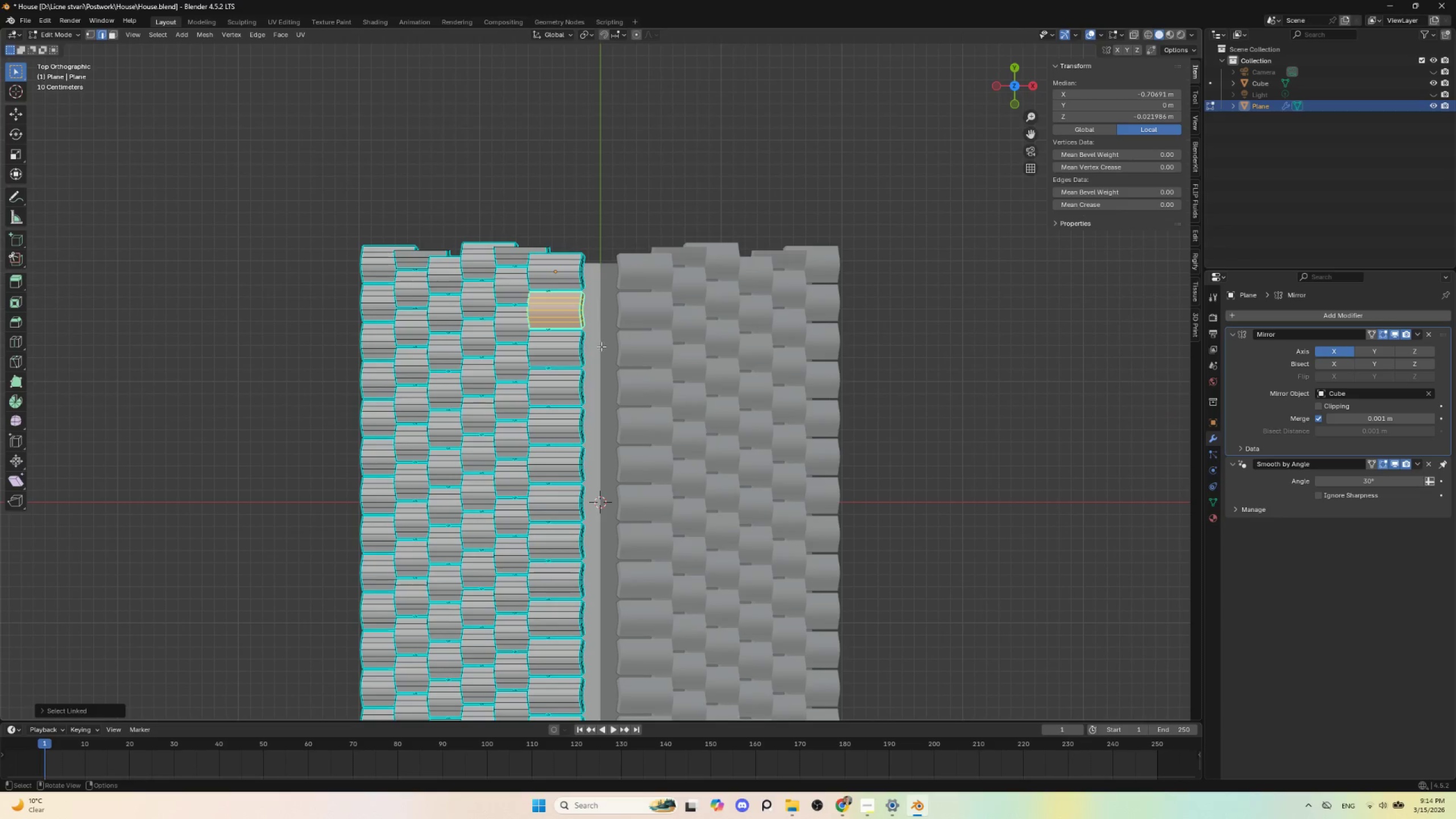 
scroll: coordinate [631, 193], scroll_direction: down, amount: 2.0
 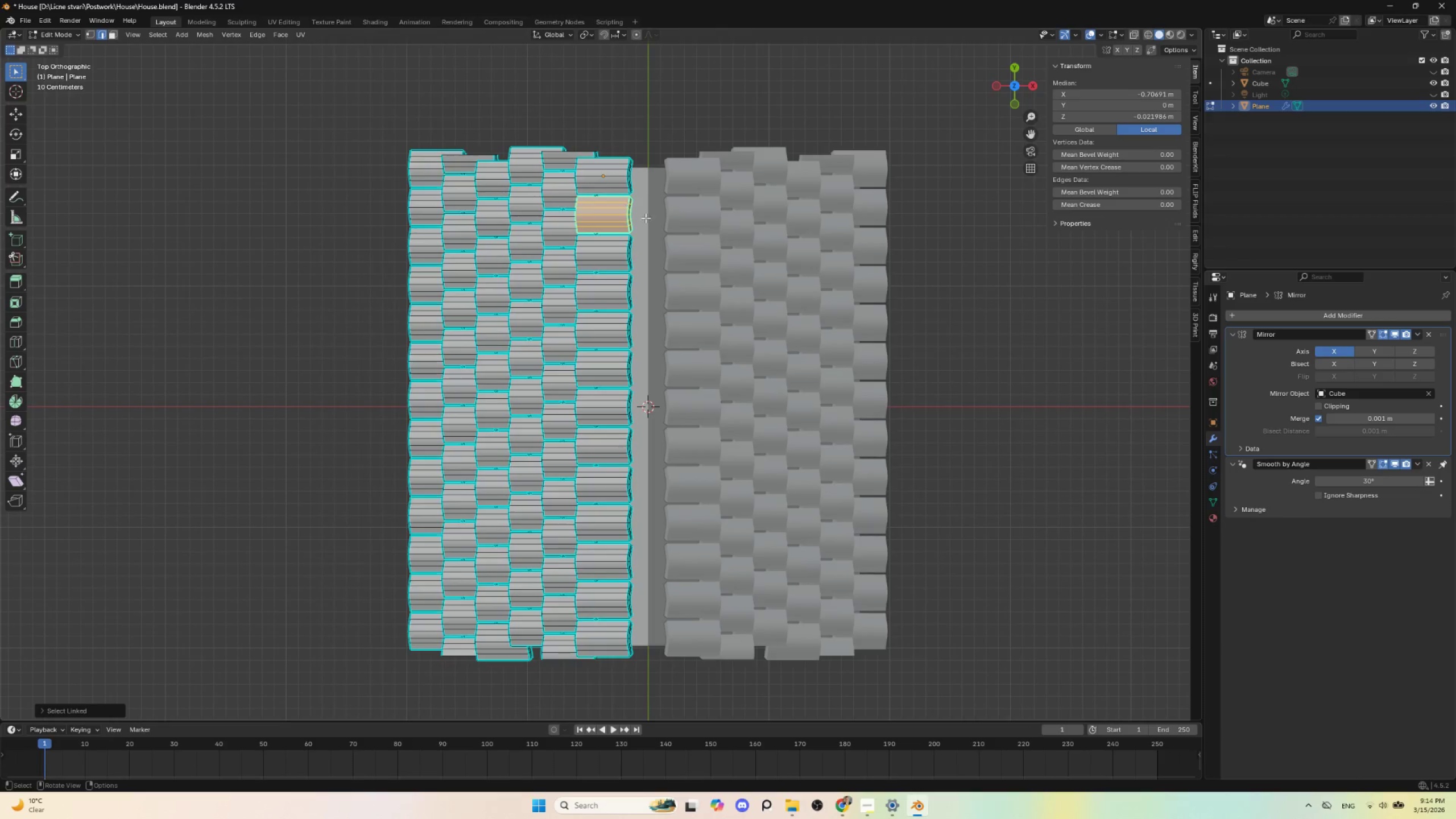 
key(Shift+D)
 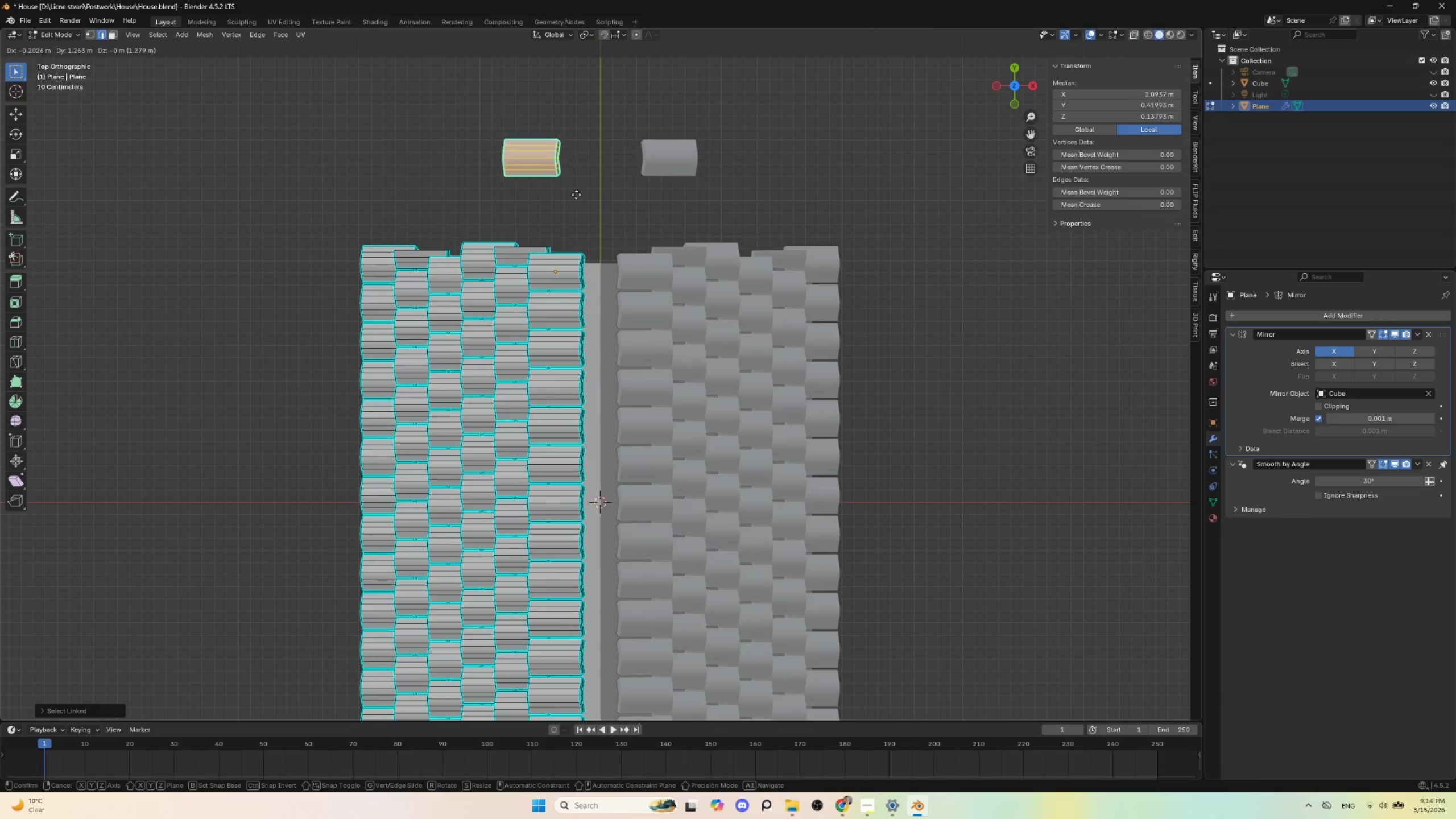 
left_click([576, 194])
 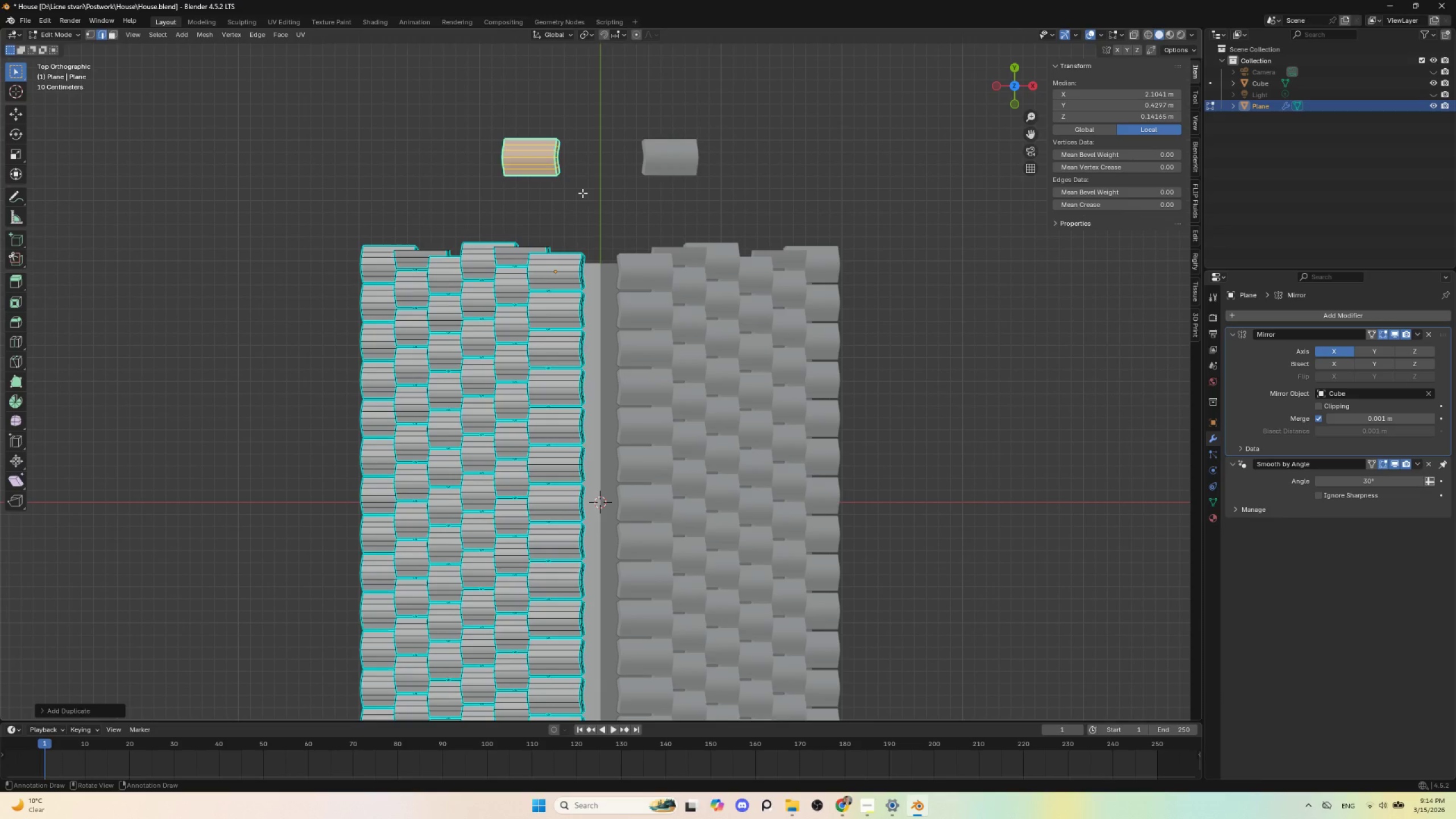 
key(P)
 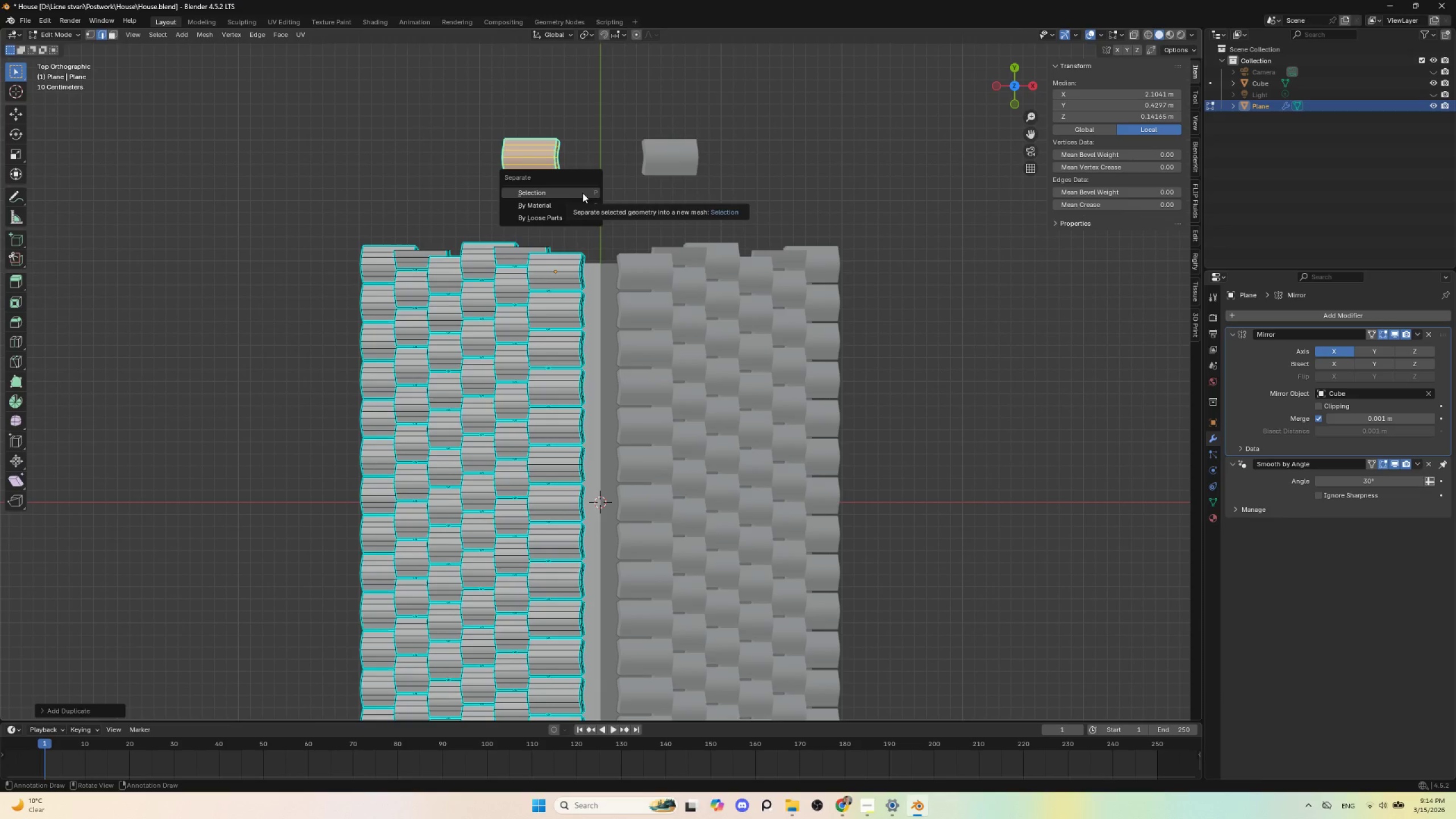 
left_click([582, 193])
 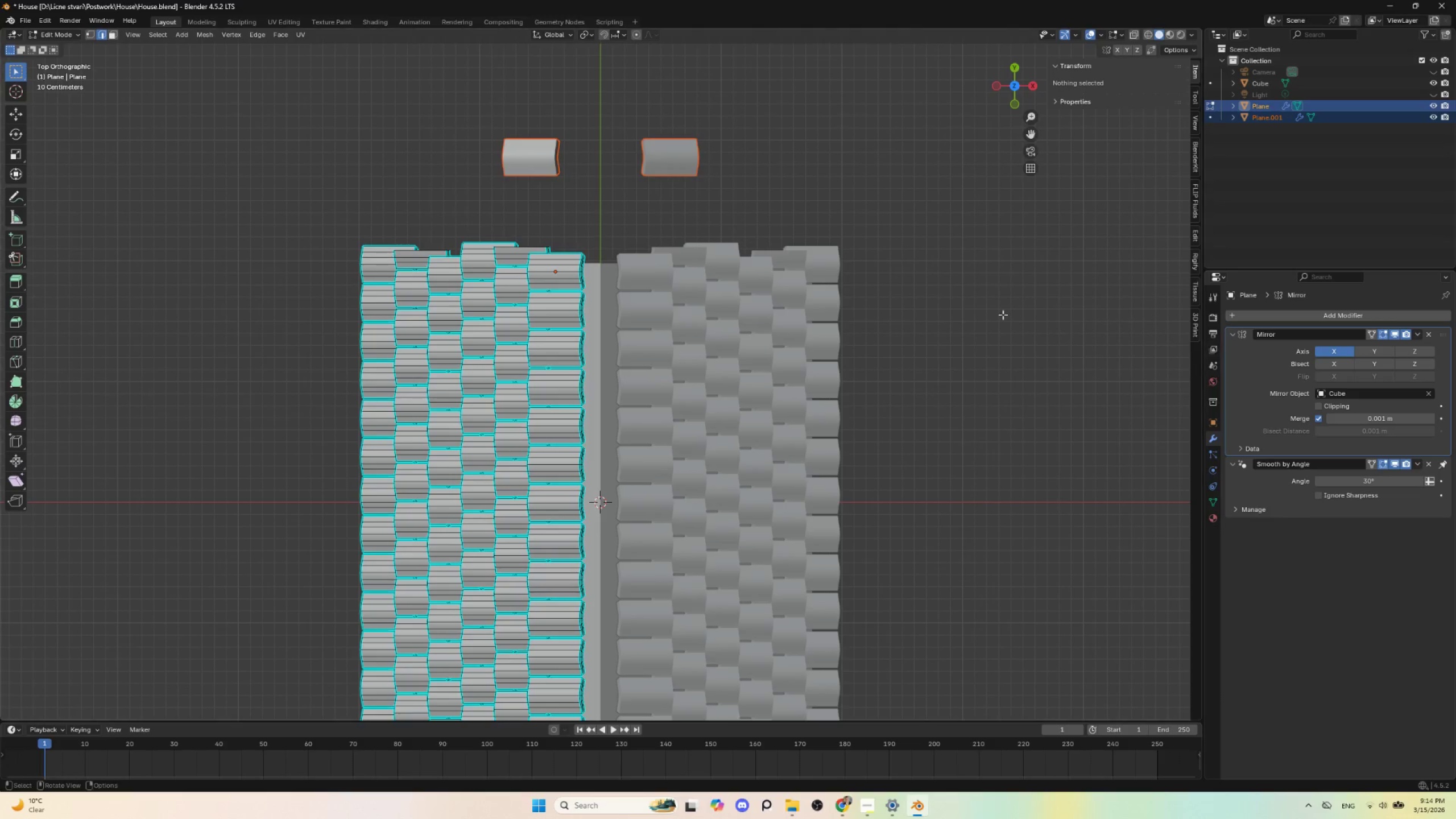 
key(Tab)
 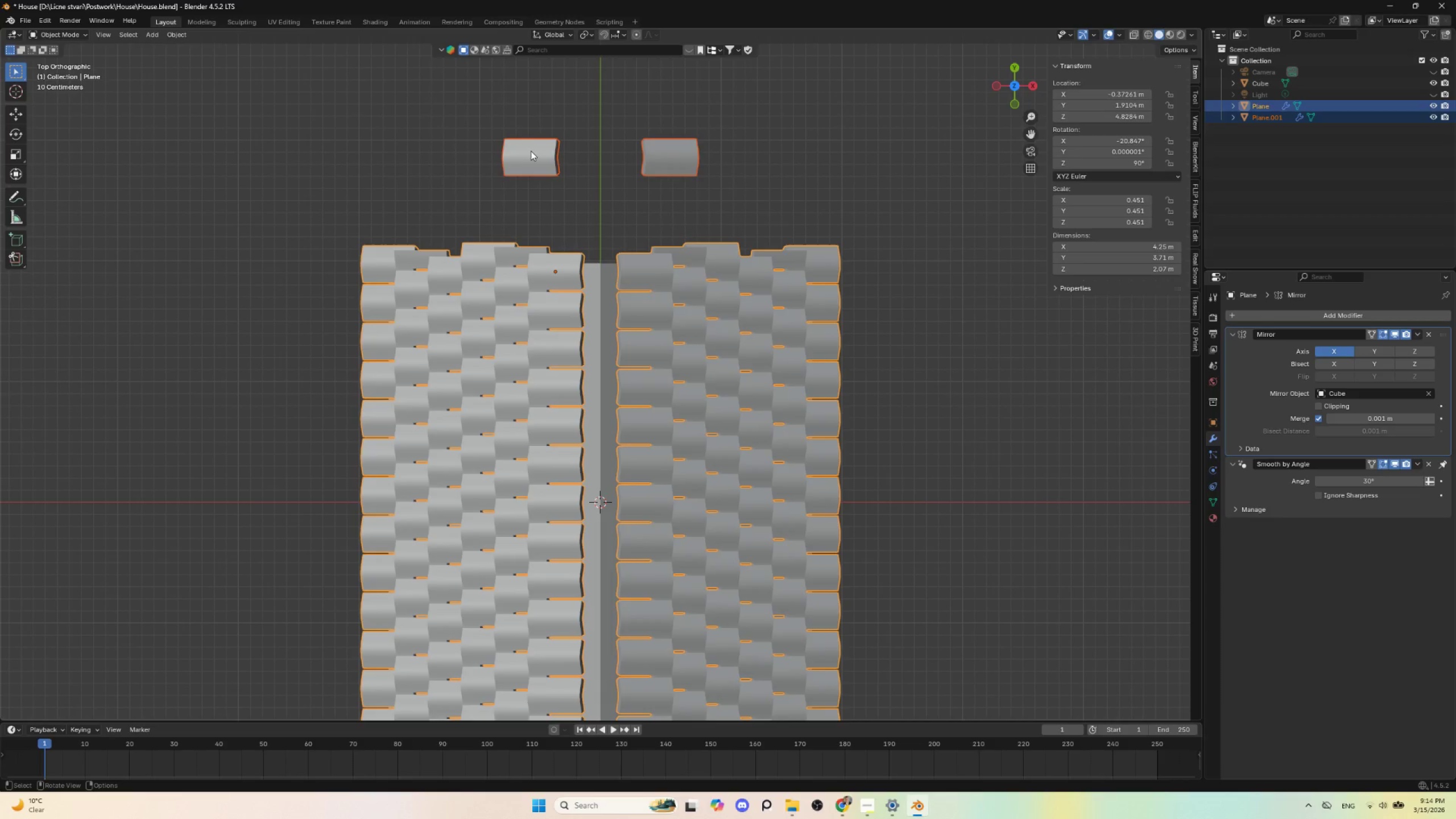 
left_click([531, 151])
 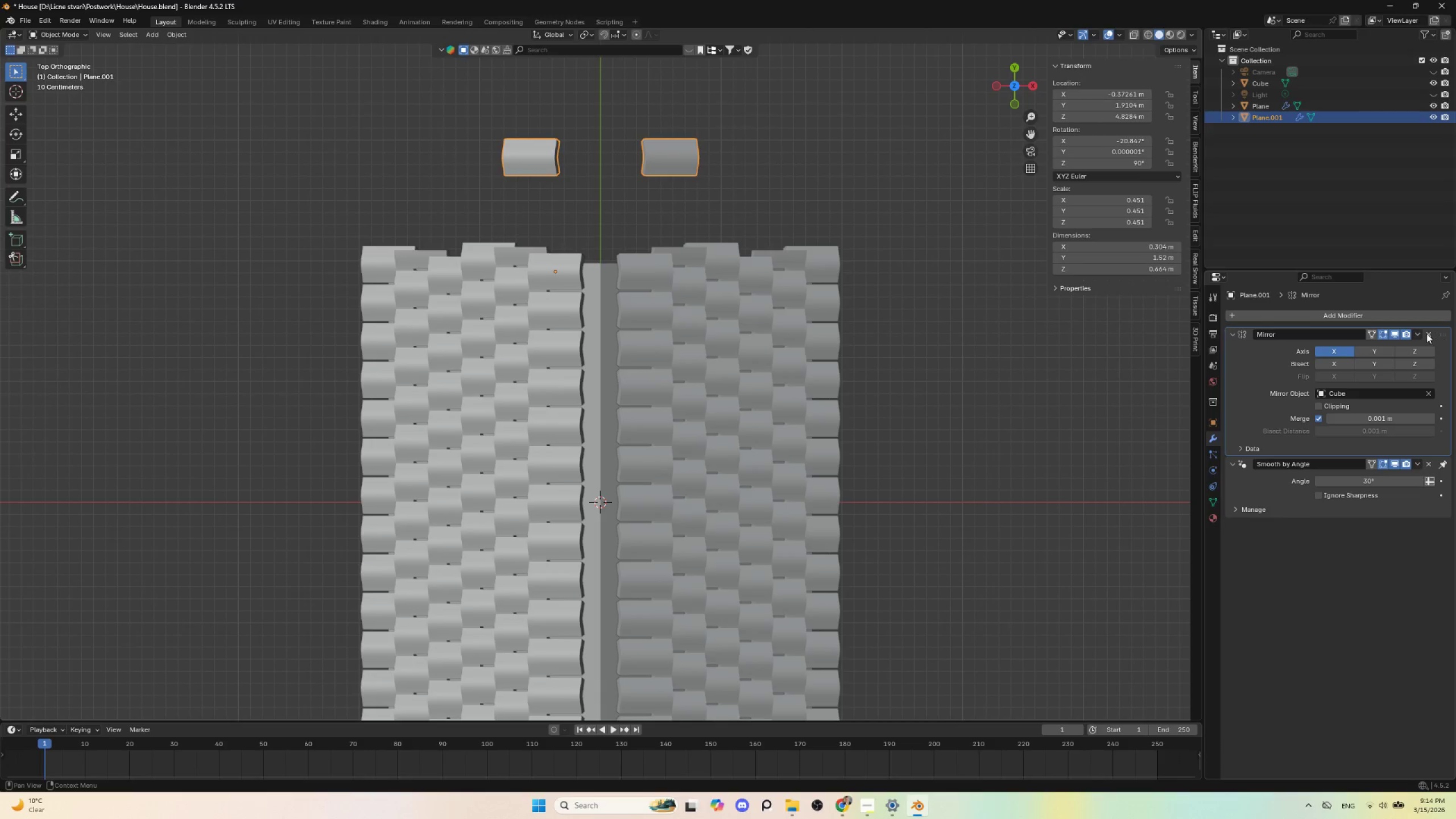 
left_click([1426, 333])
 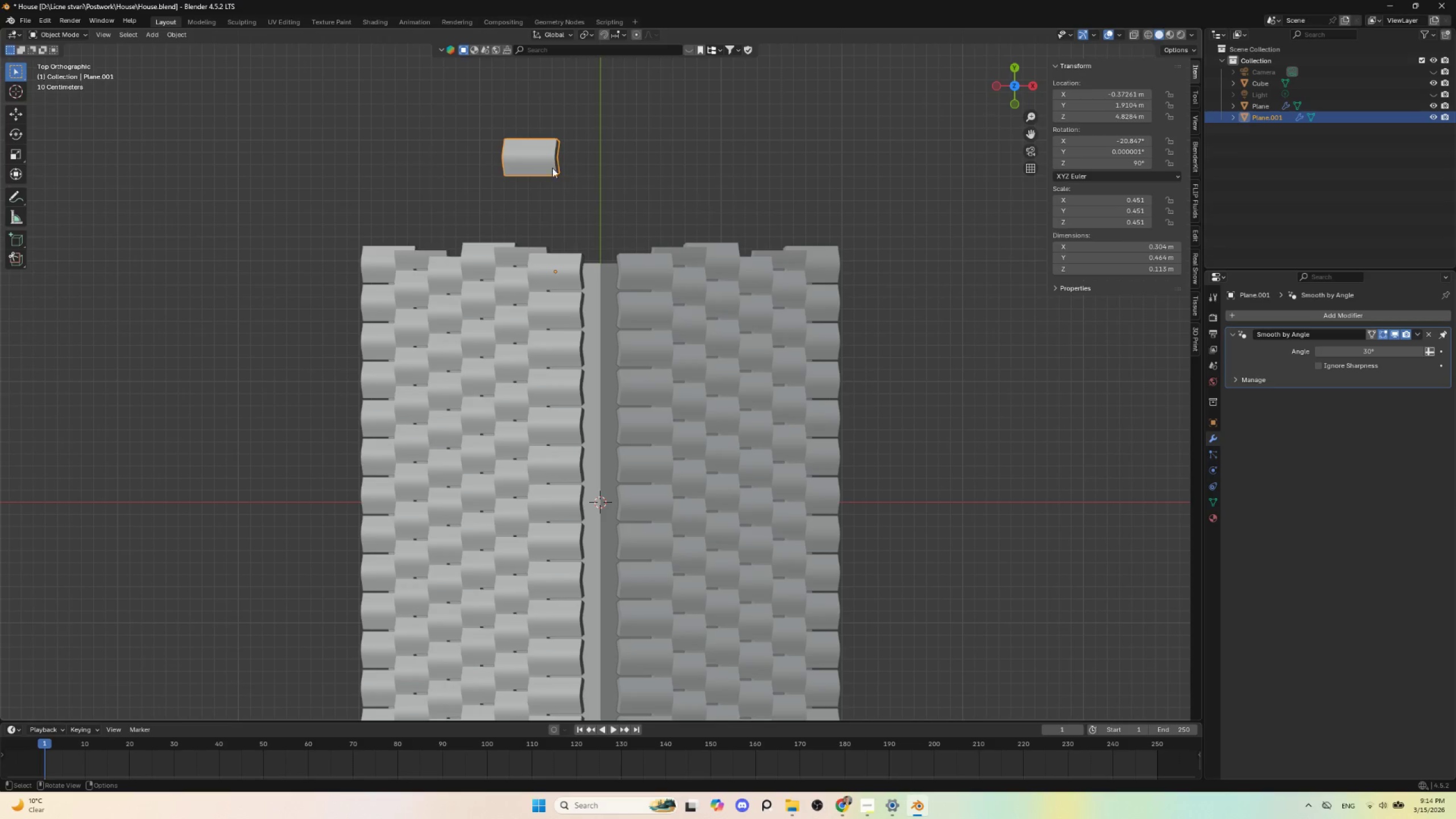 
left_click([527, 150])
 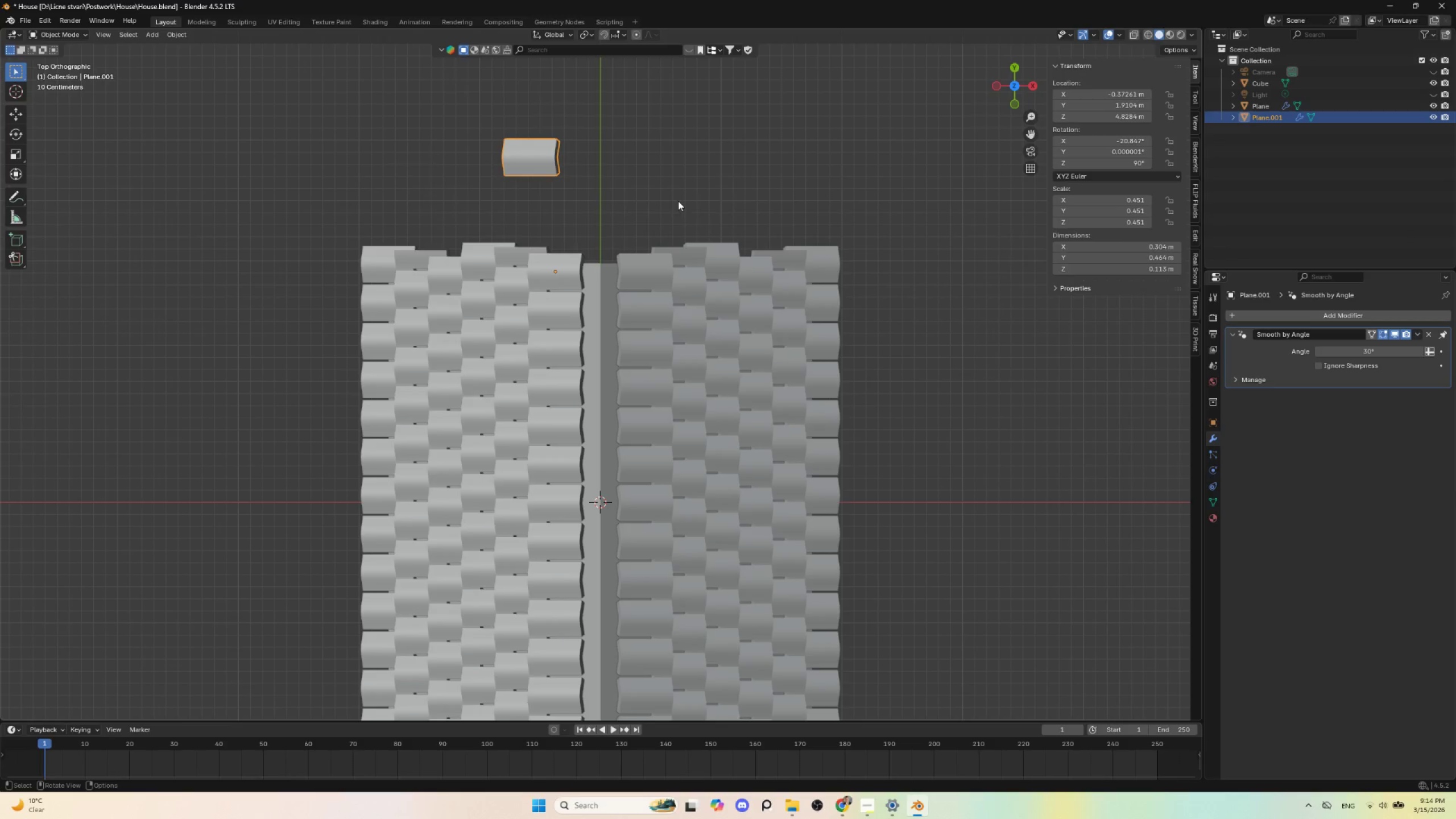 
key(R)
 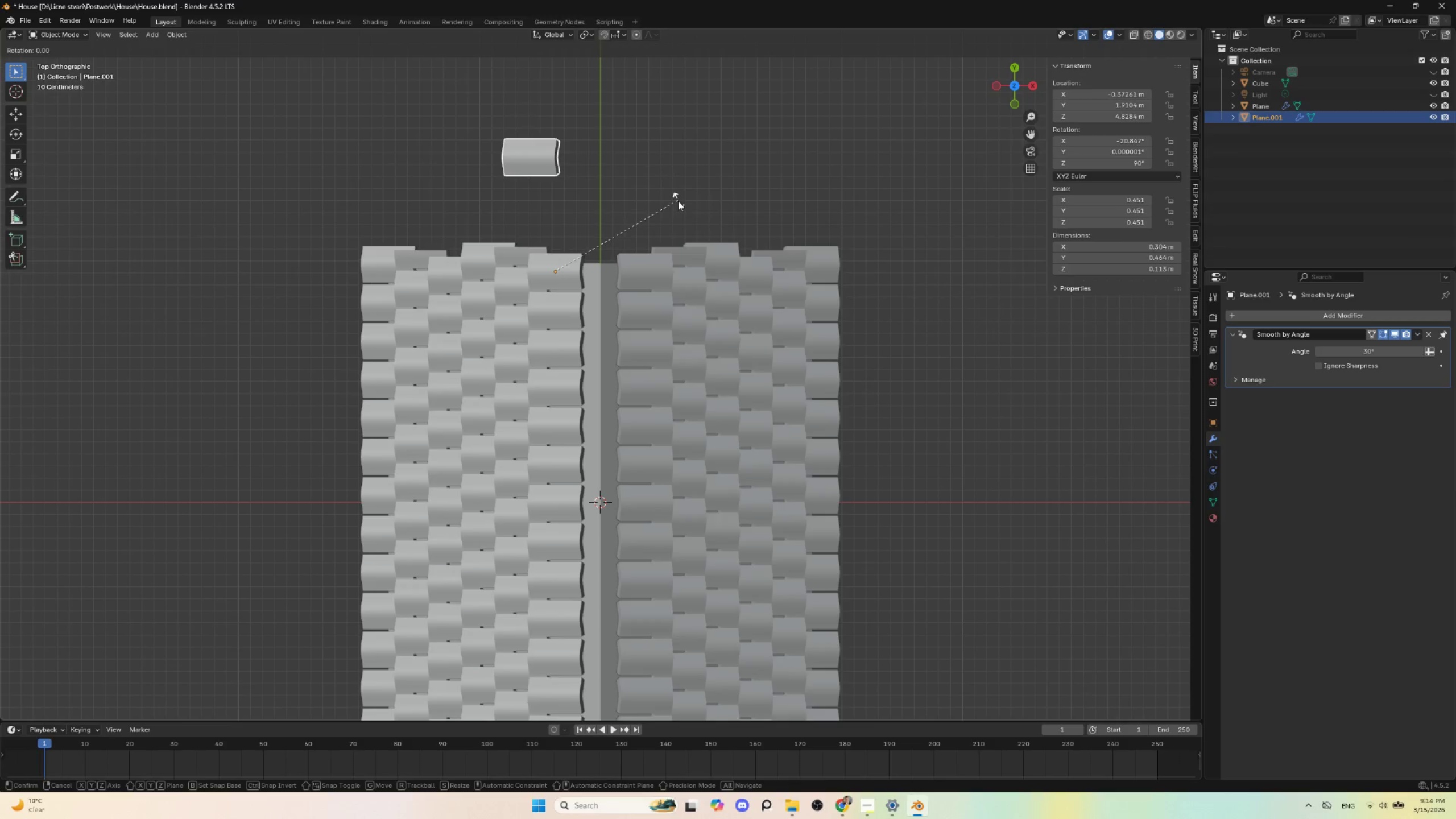 
type(xz)
 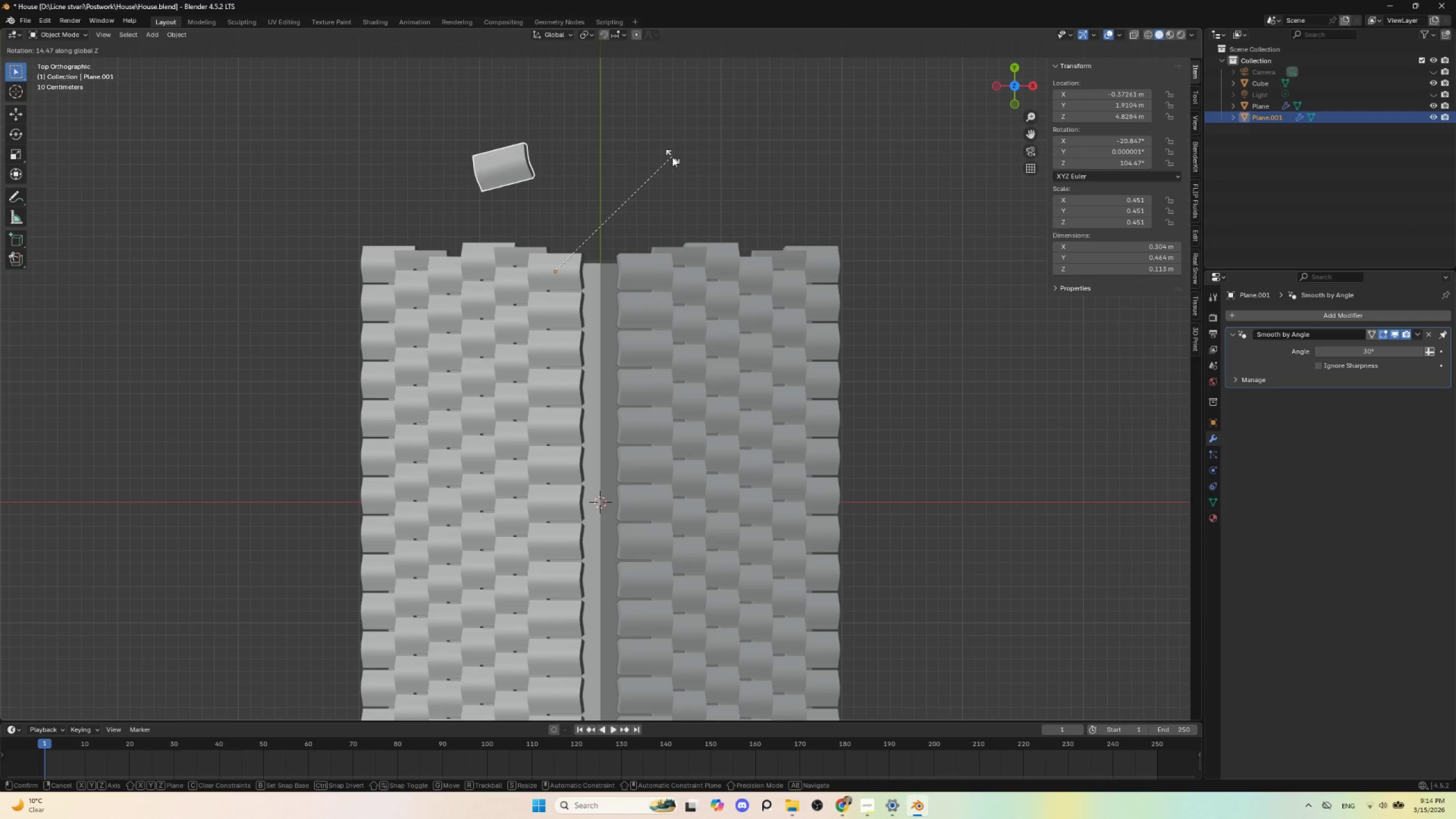 
key(Escape)
 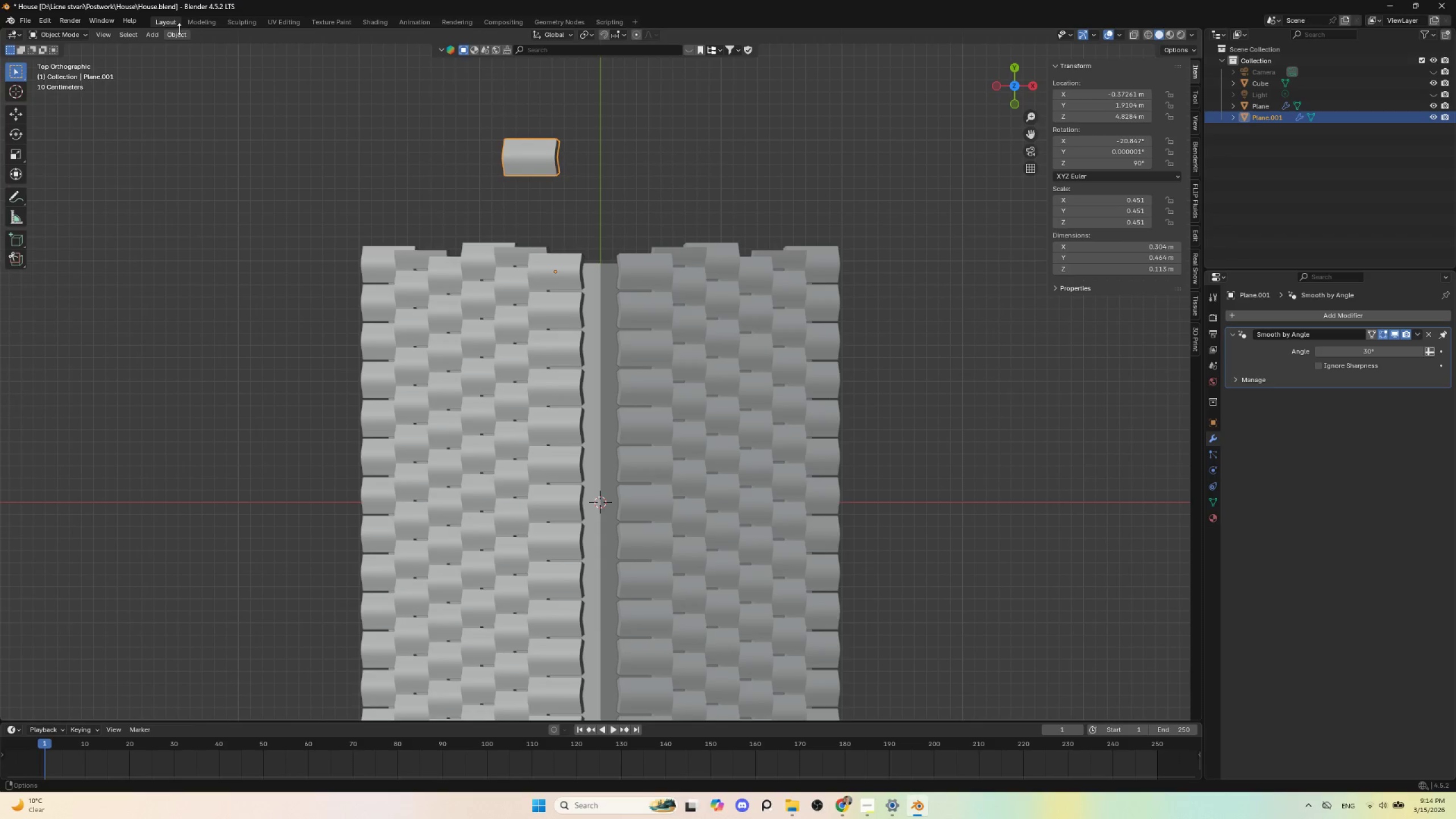 
left_click([179, 32])
 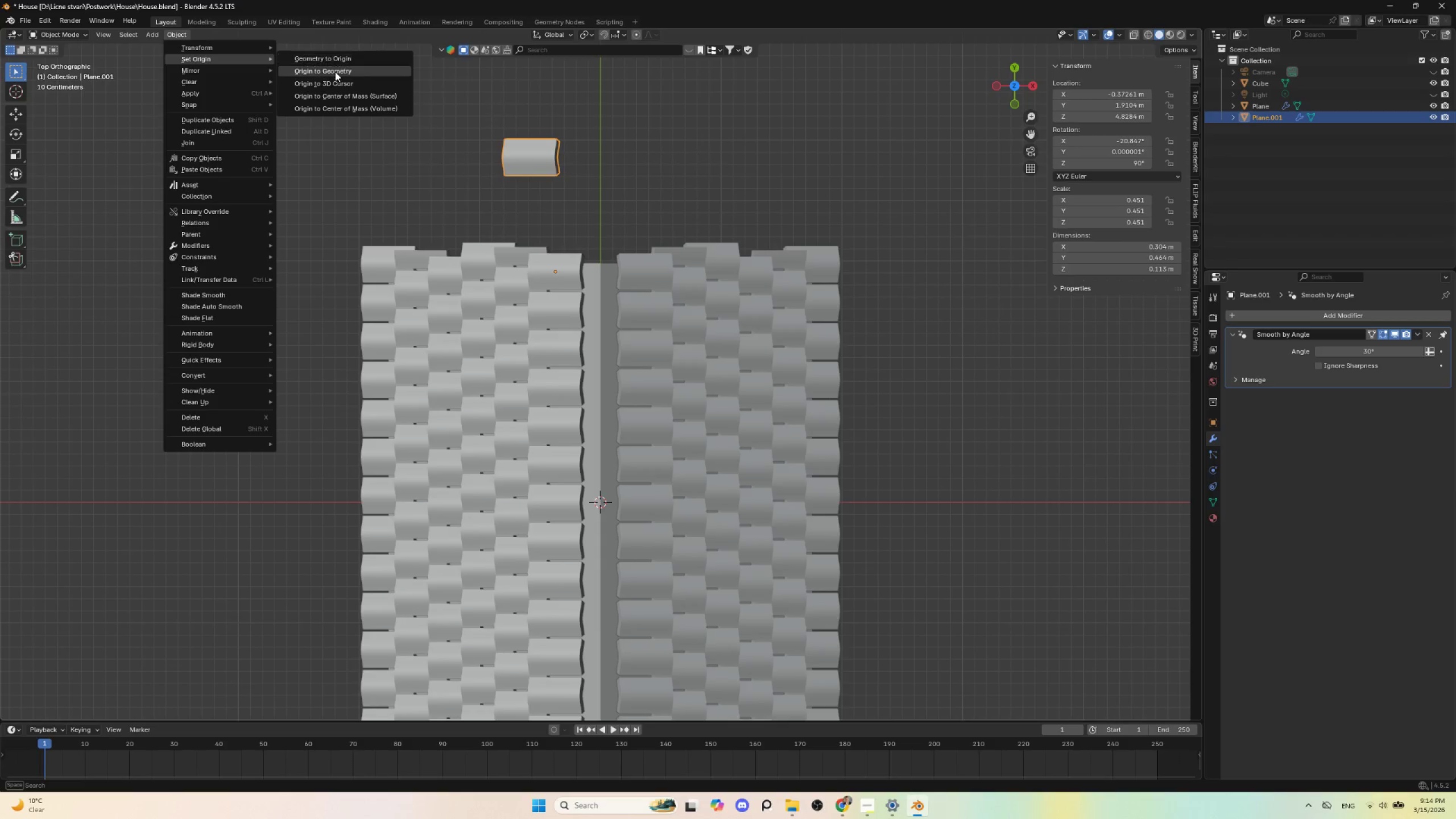 
left_click([335, 72])
 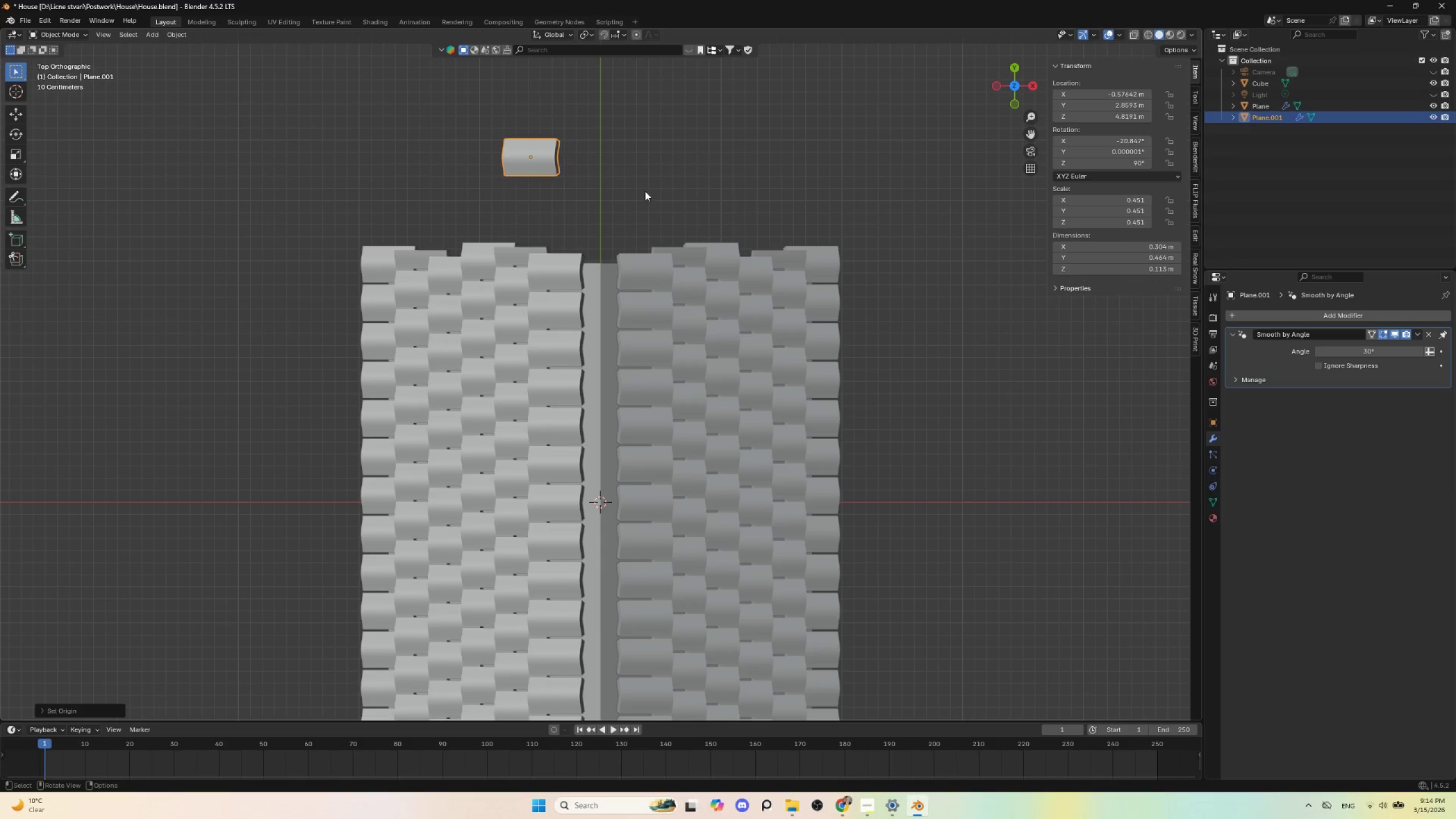 
key(Alt+R)
 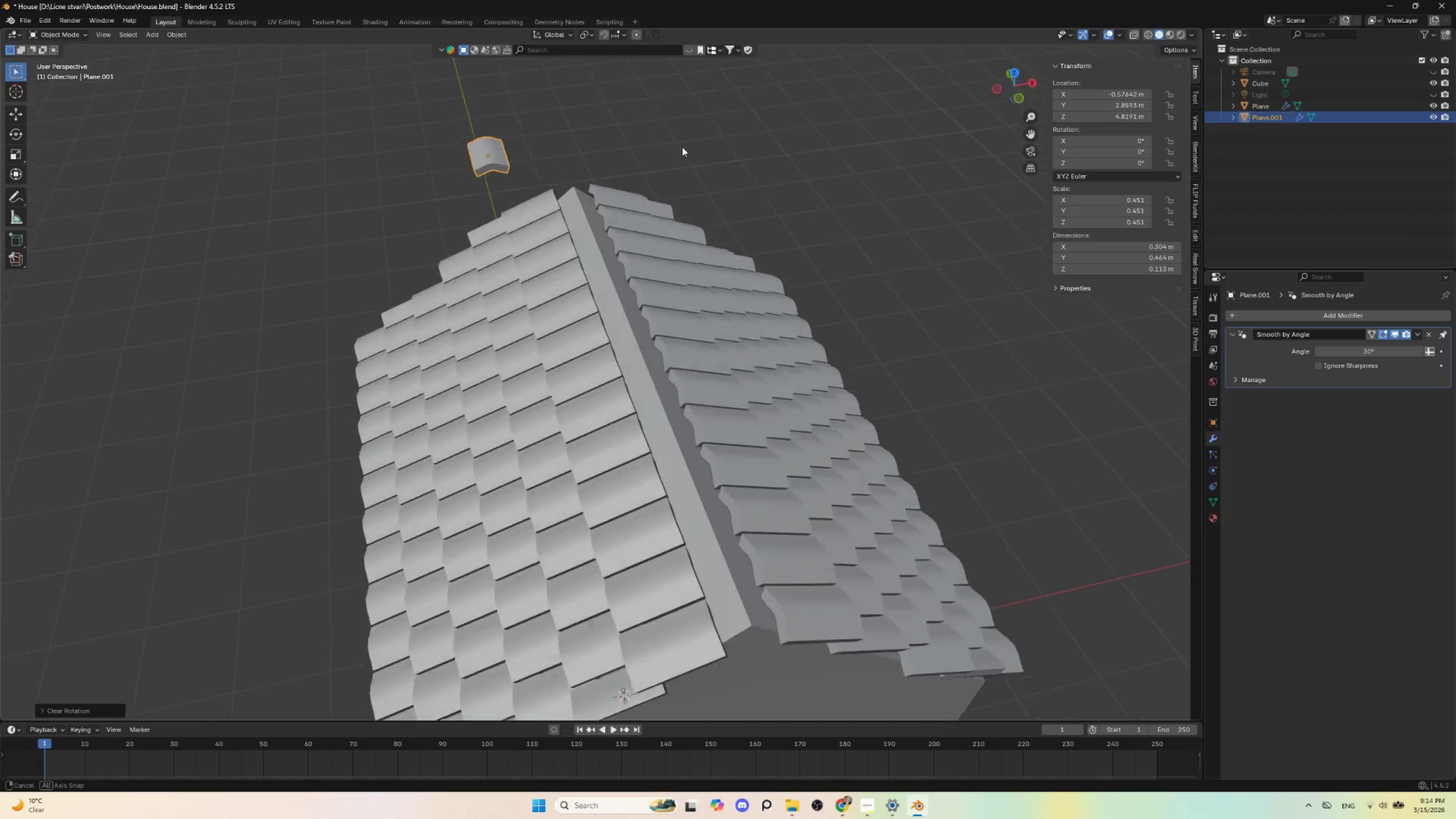 
hold_key(key=AltLeft, duration=0.45)
 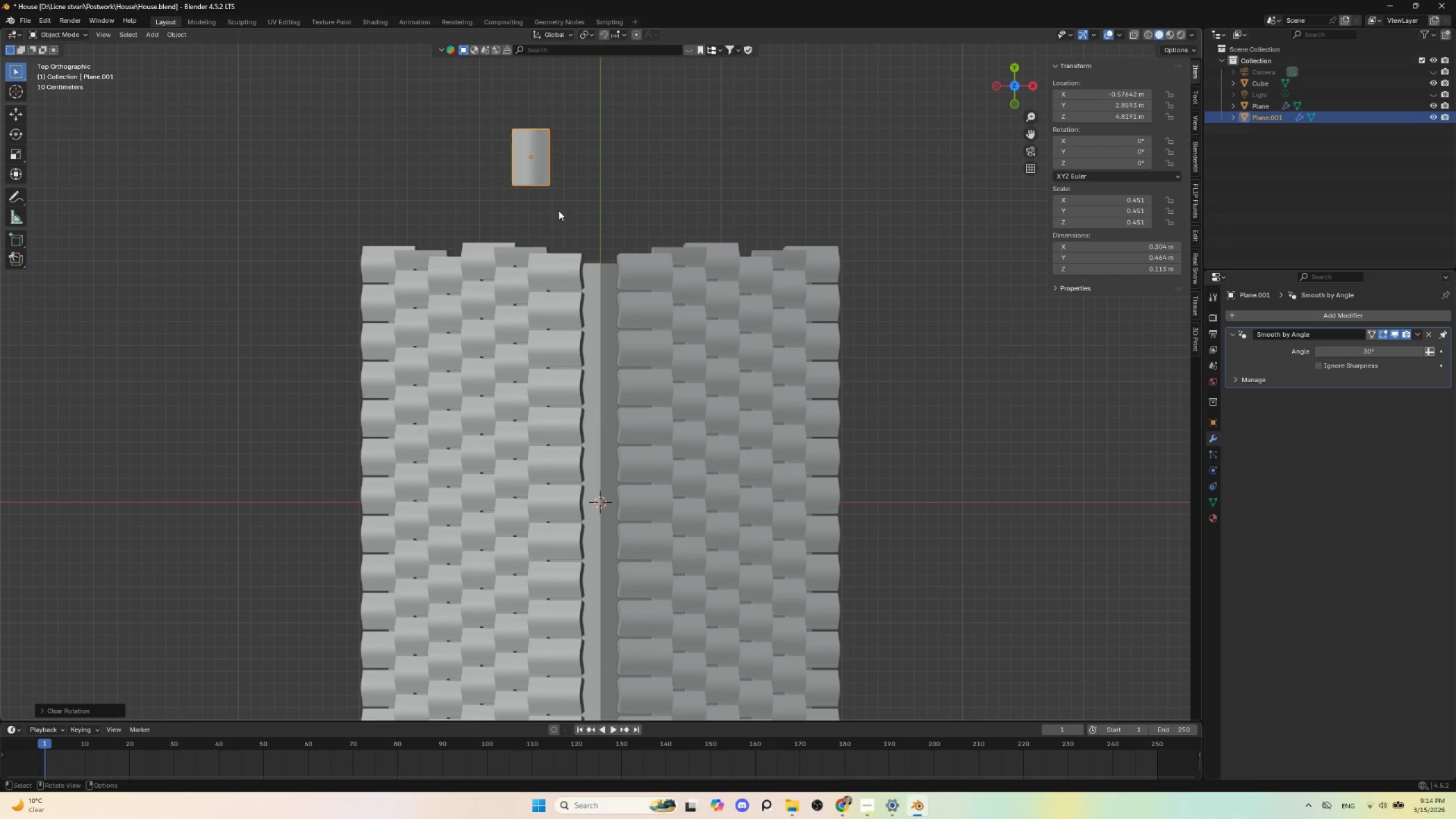 
key(G)
 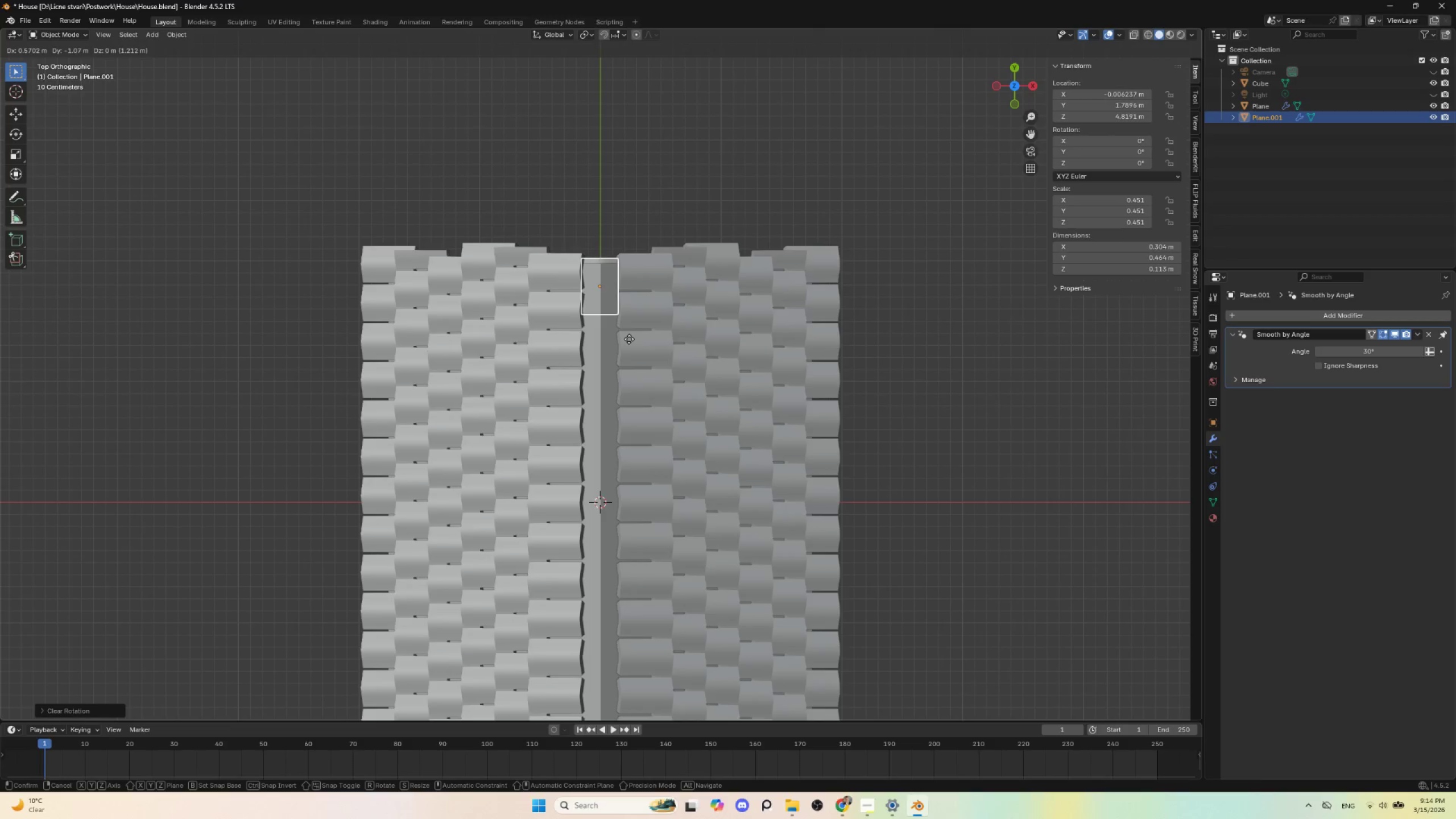 
left_click([629, 337])
 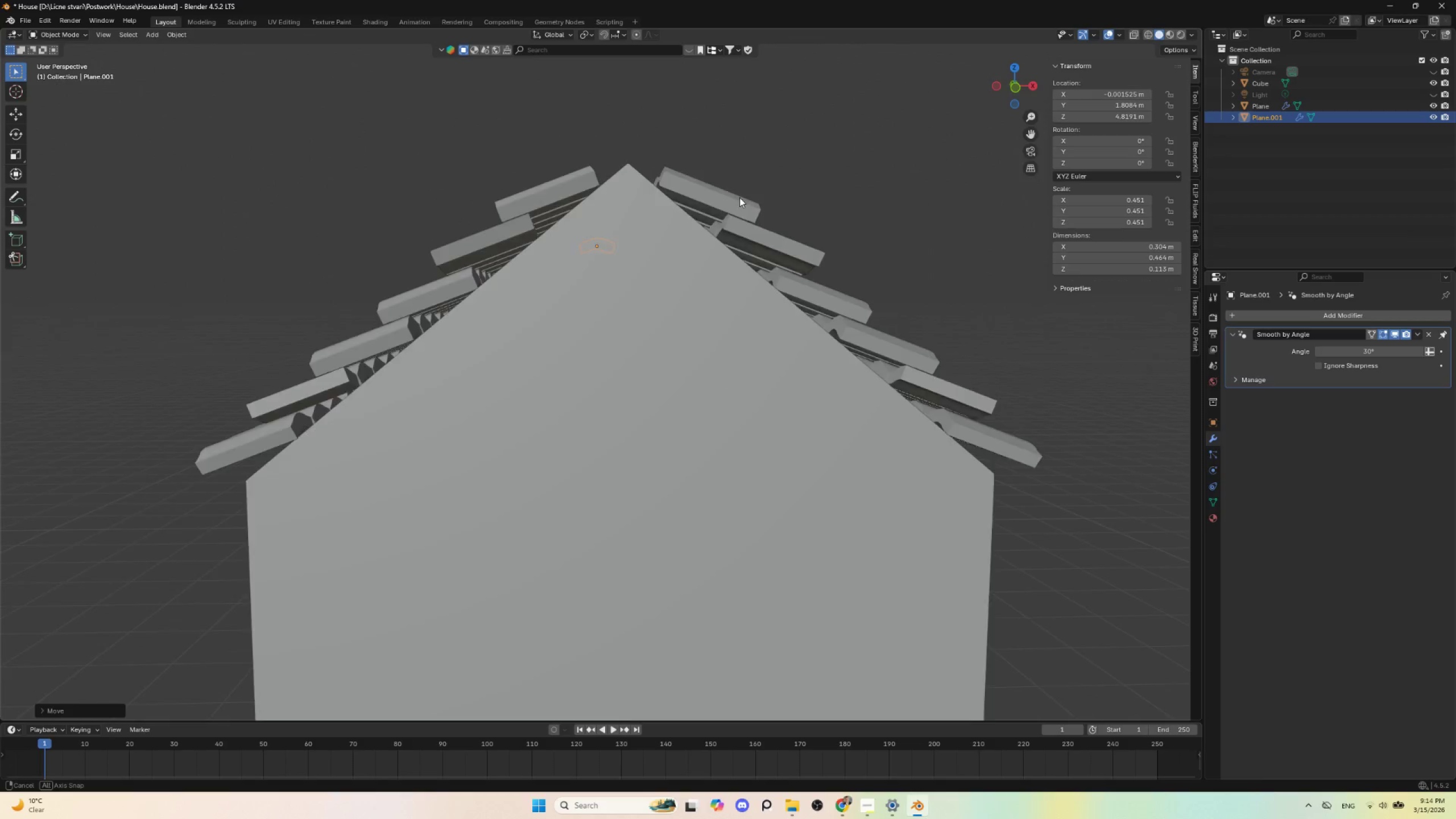 
hold_key(key=AltLeft, duration=0.47)
 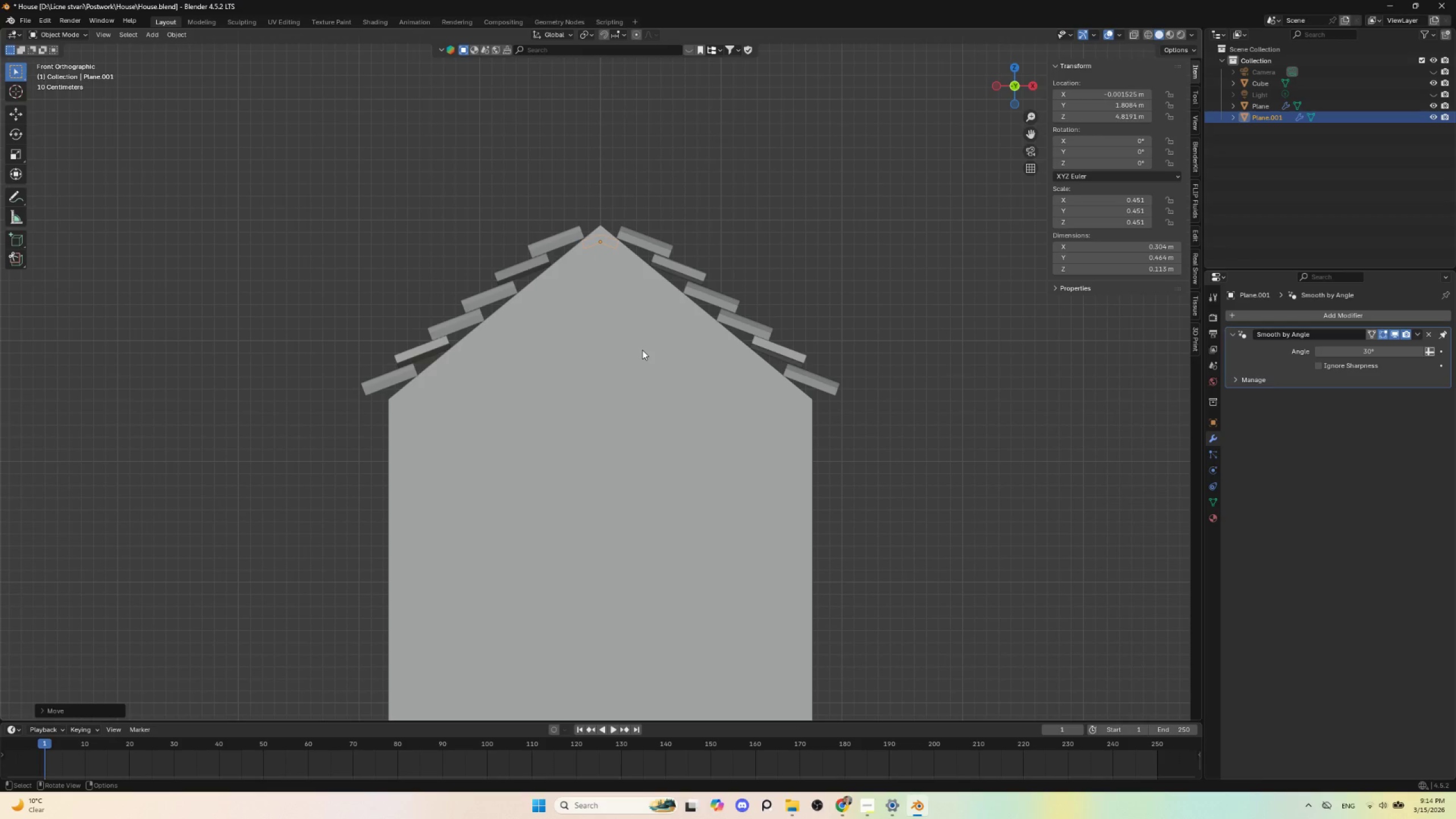 
key(G)
 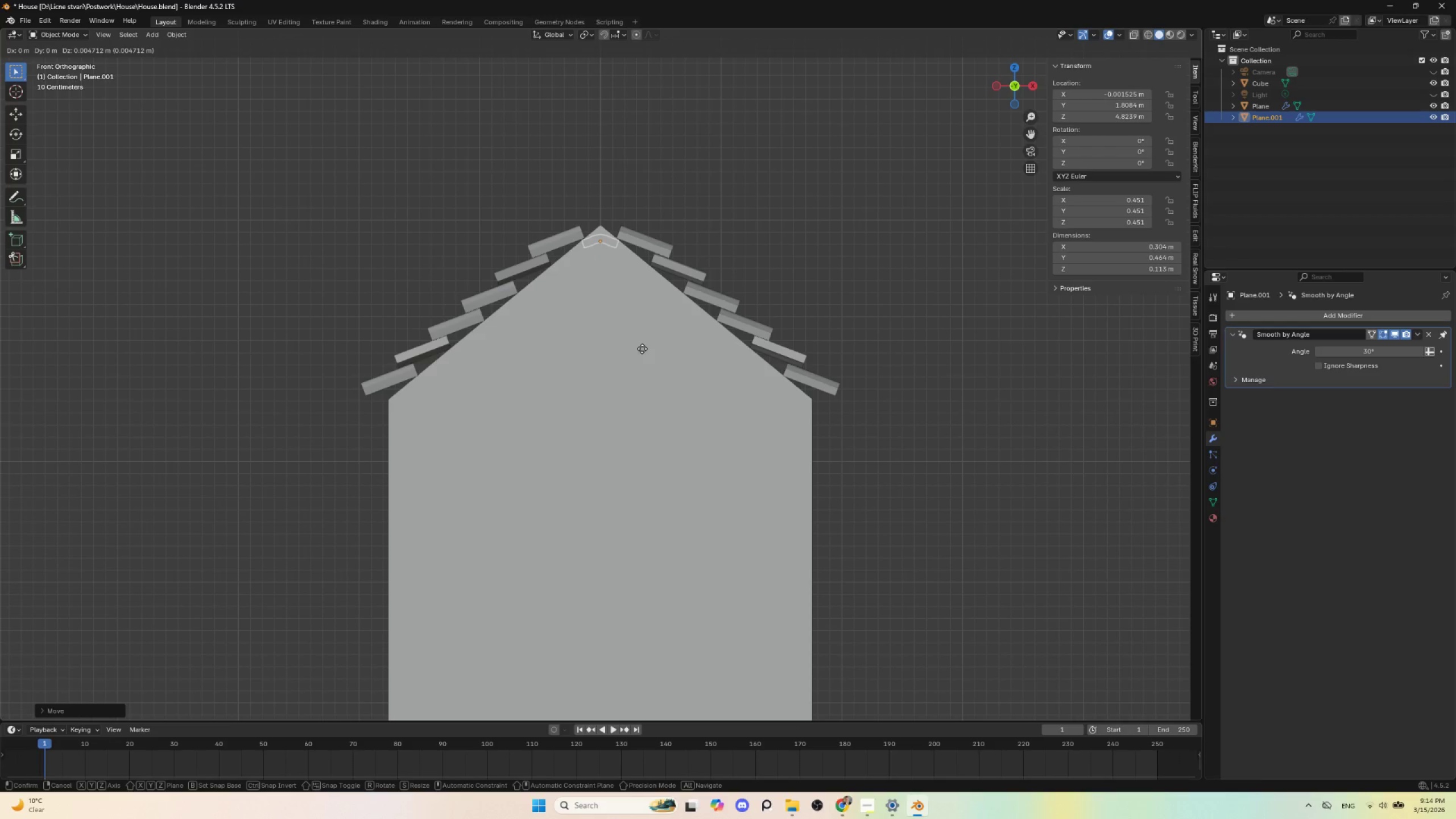 
key(Z)
 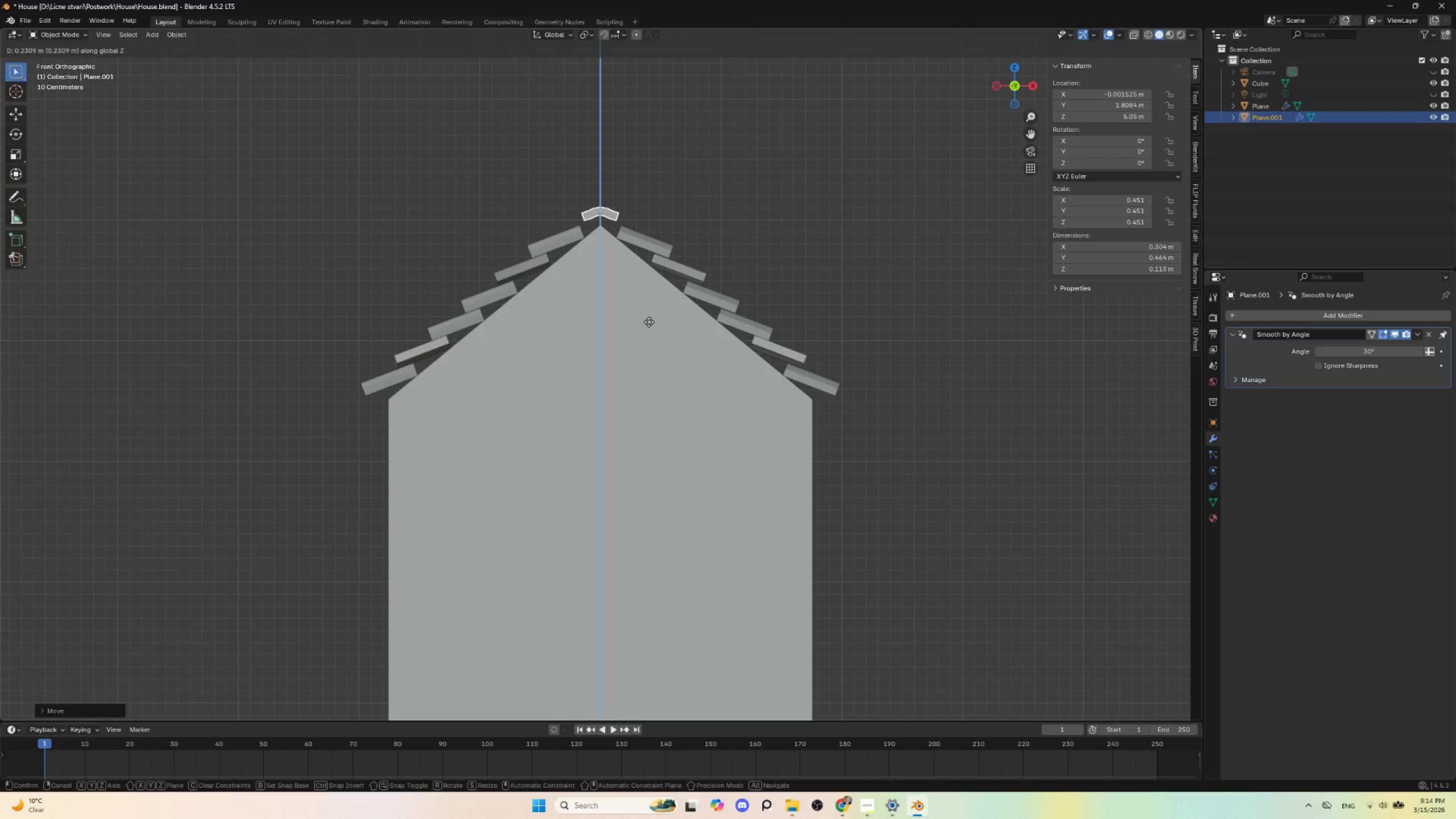 
left_click([649, 322])
 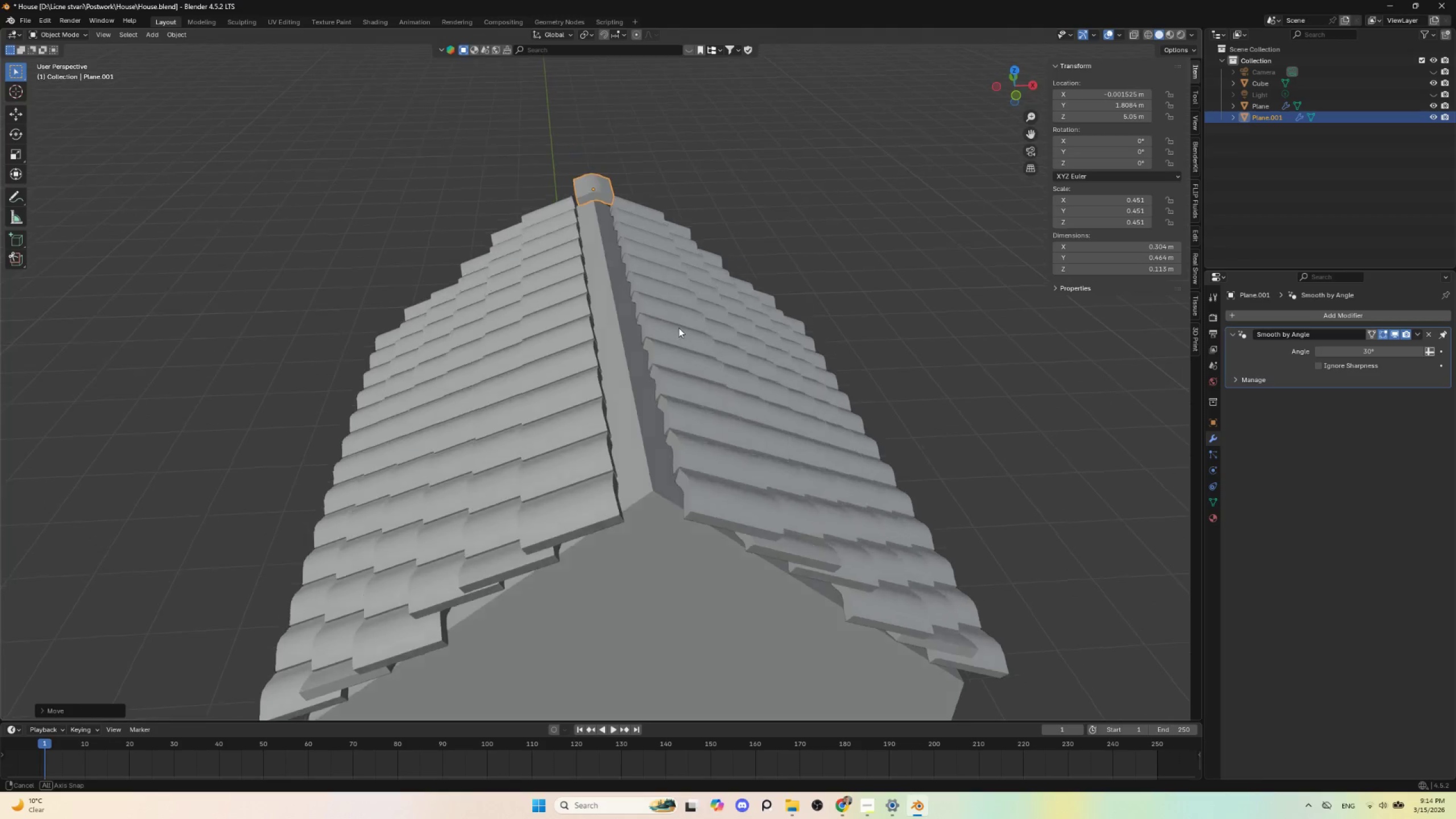 
hold_key(key=AltLeft, duration=0.36)
 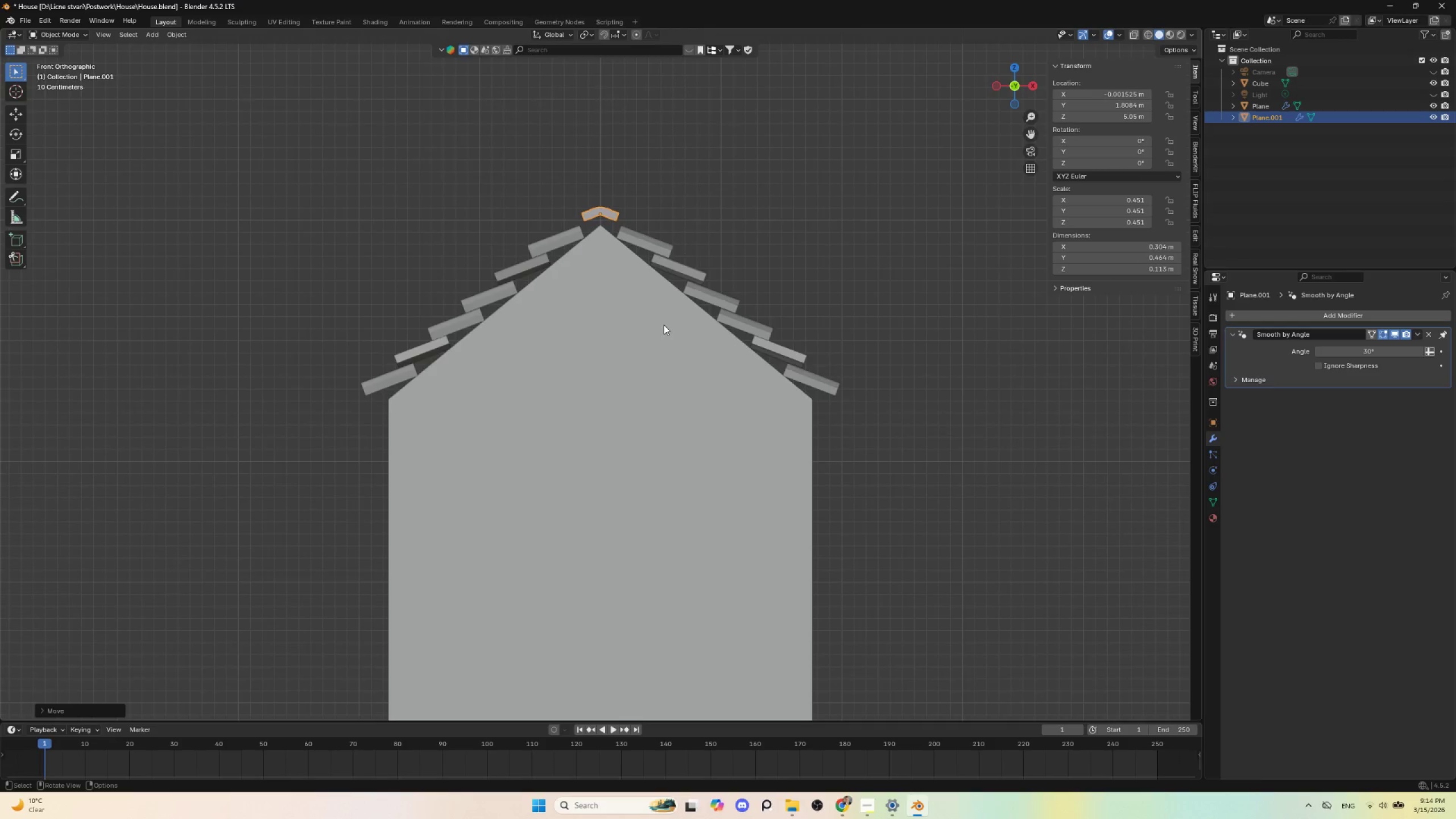 
hold_key(key=ShiftLeft, duration=0.53)
 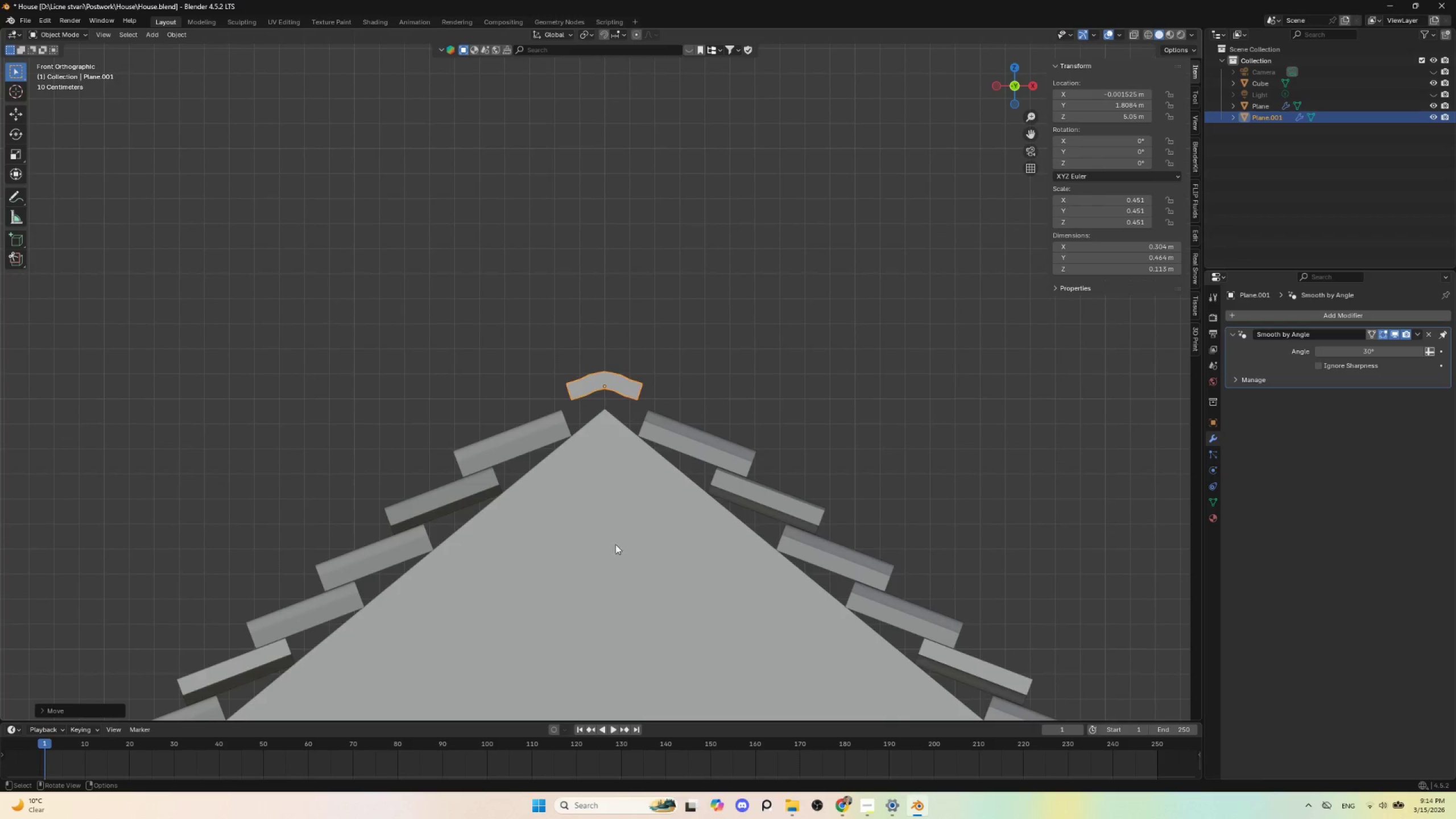 
scroll: coordinate [613, 532], scroll_direction: up, amount: 9.0
 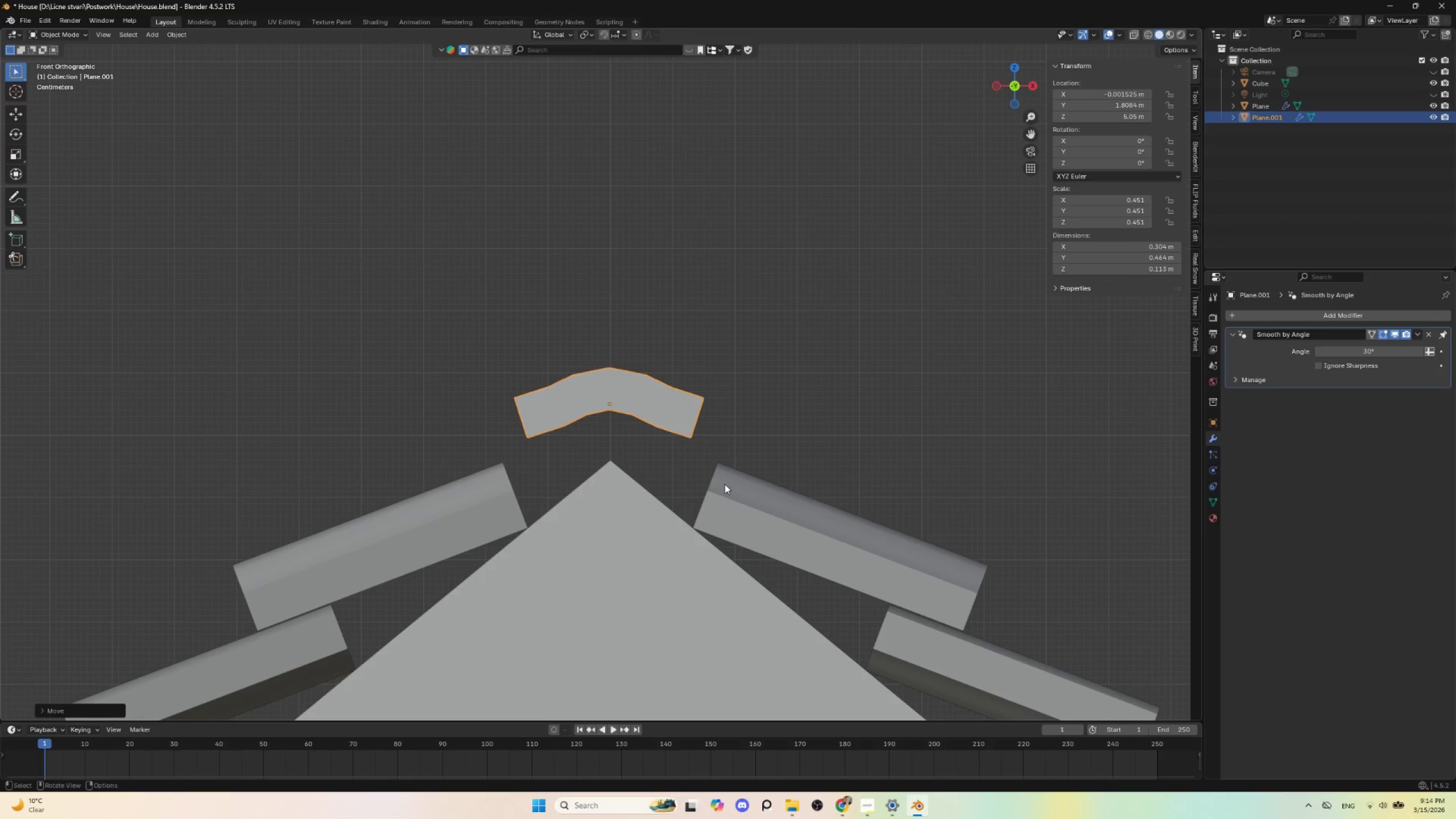 
key(S)
 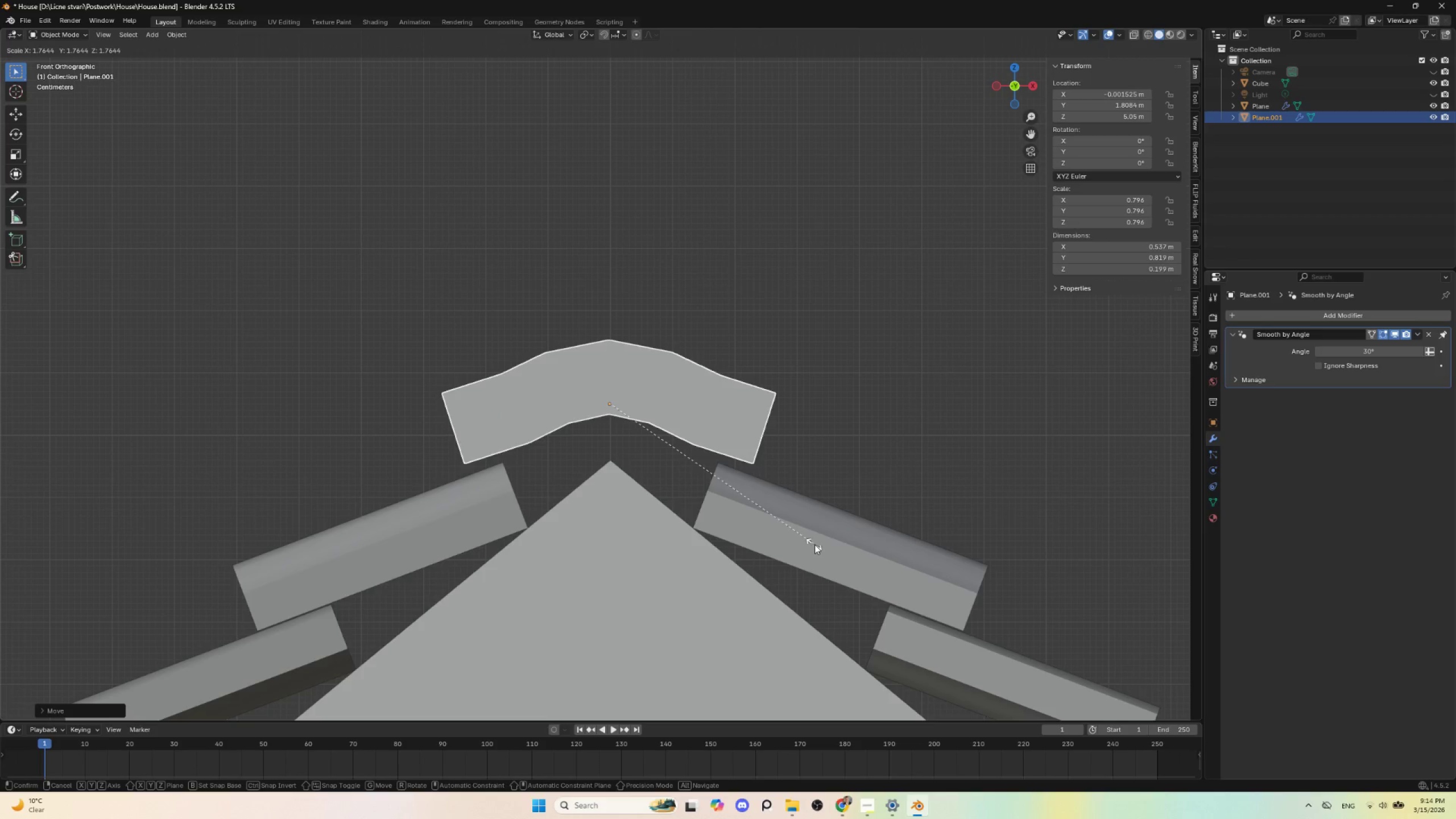 
left_click([818, 547])
 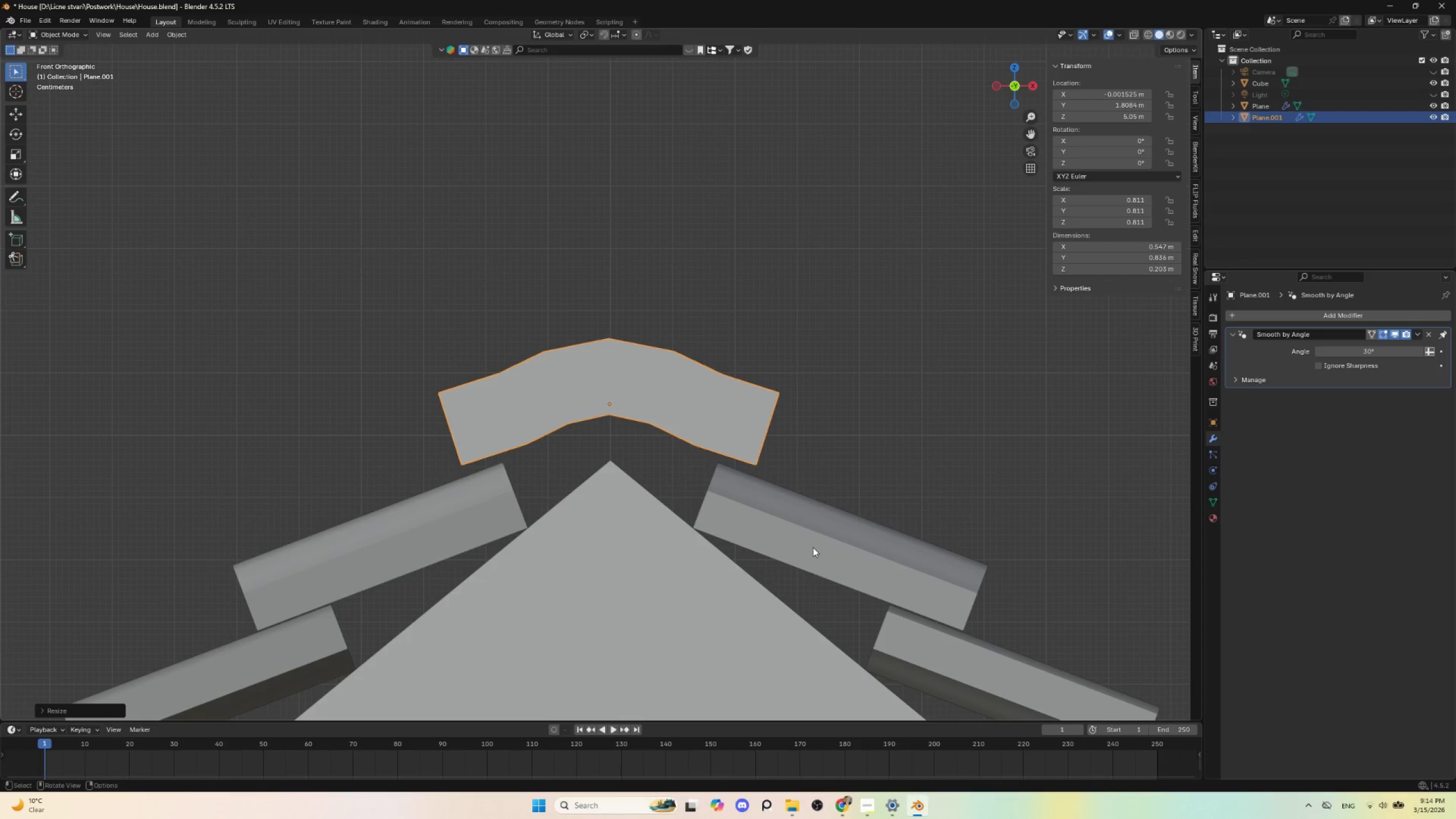 
type(gz)
 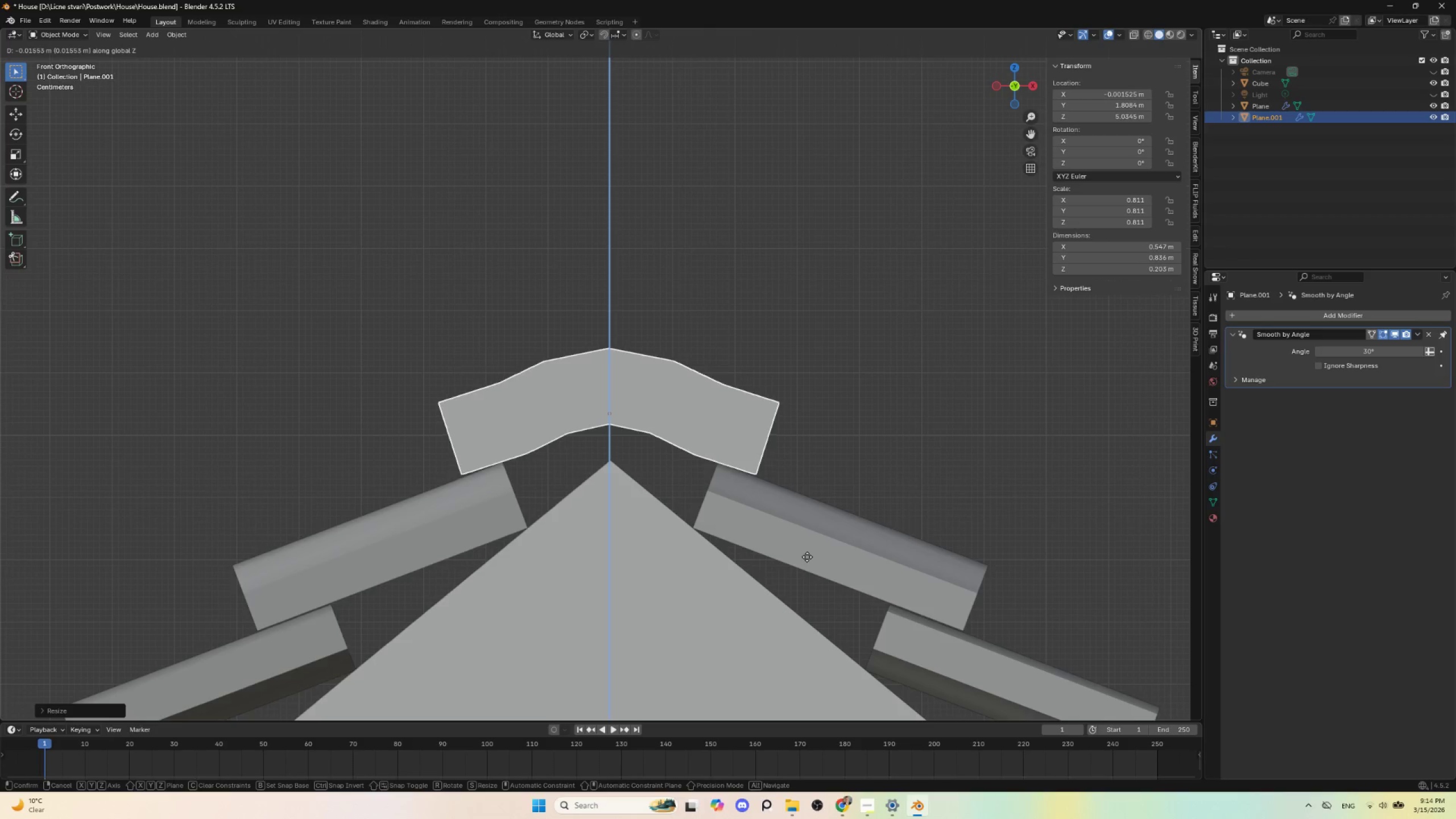 
left_click([807, 557])
 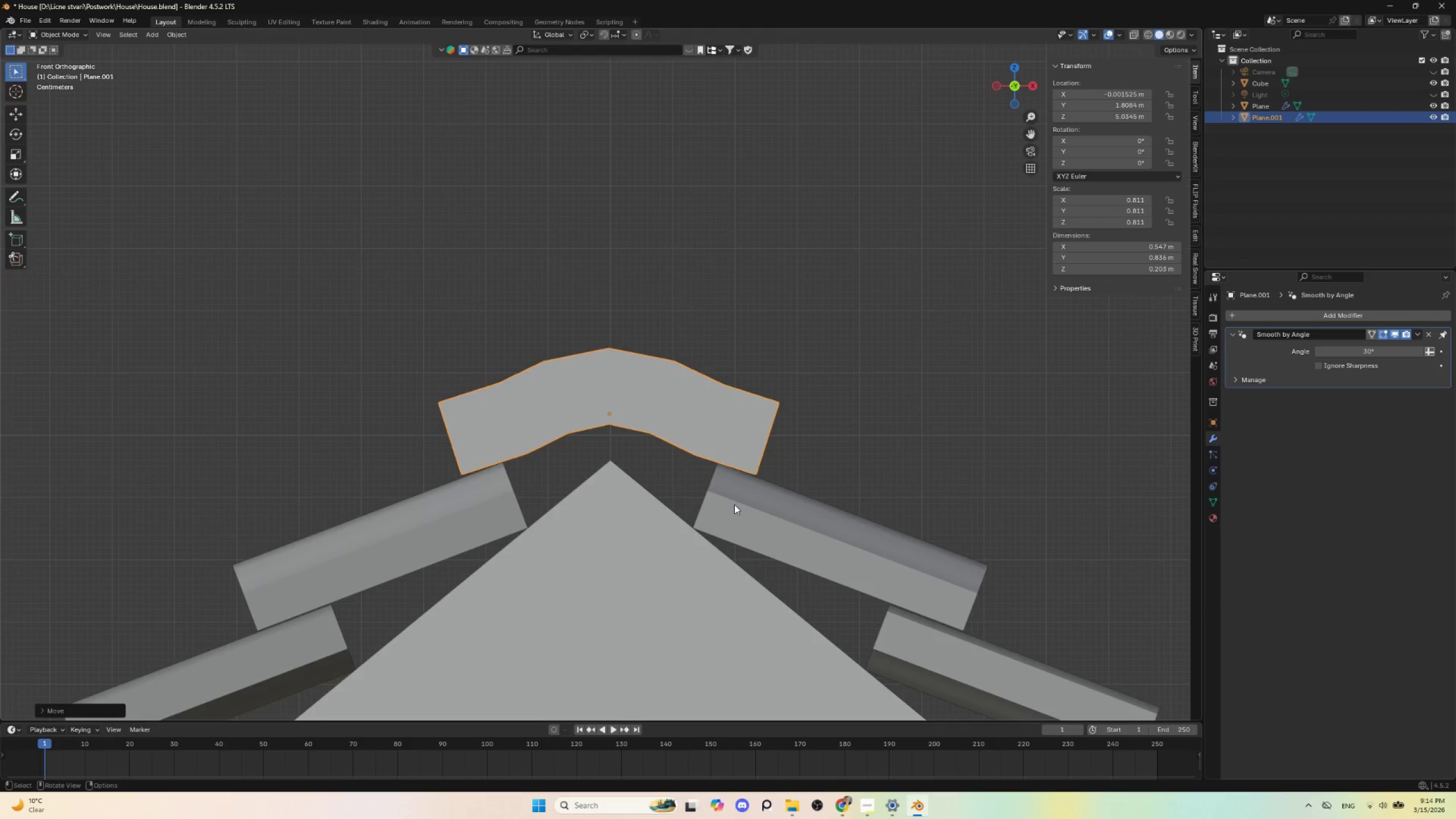 
scroll: coordinate [731, 510], scroll_direction: down, amount: 5.0
 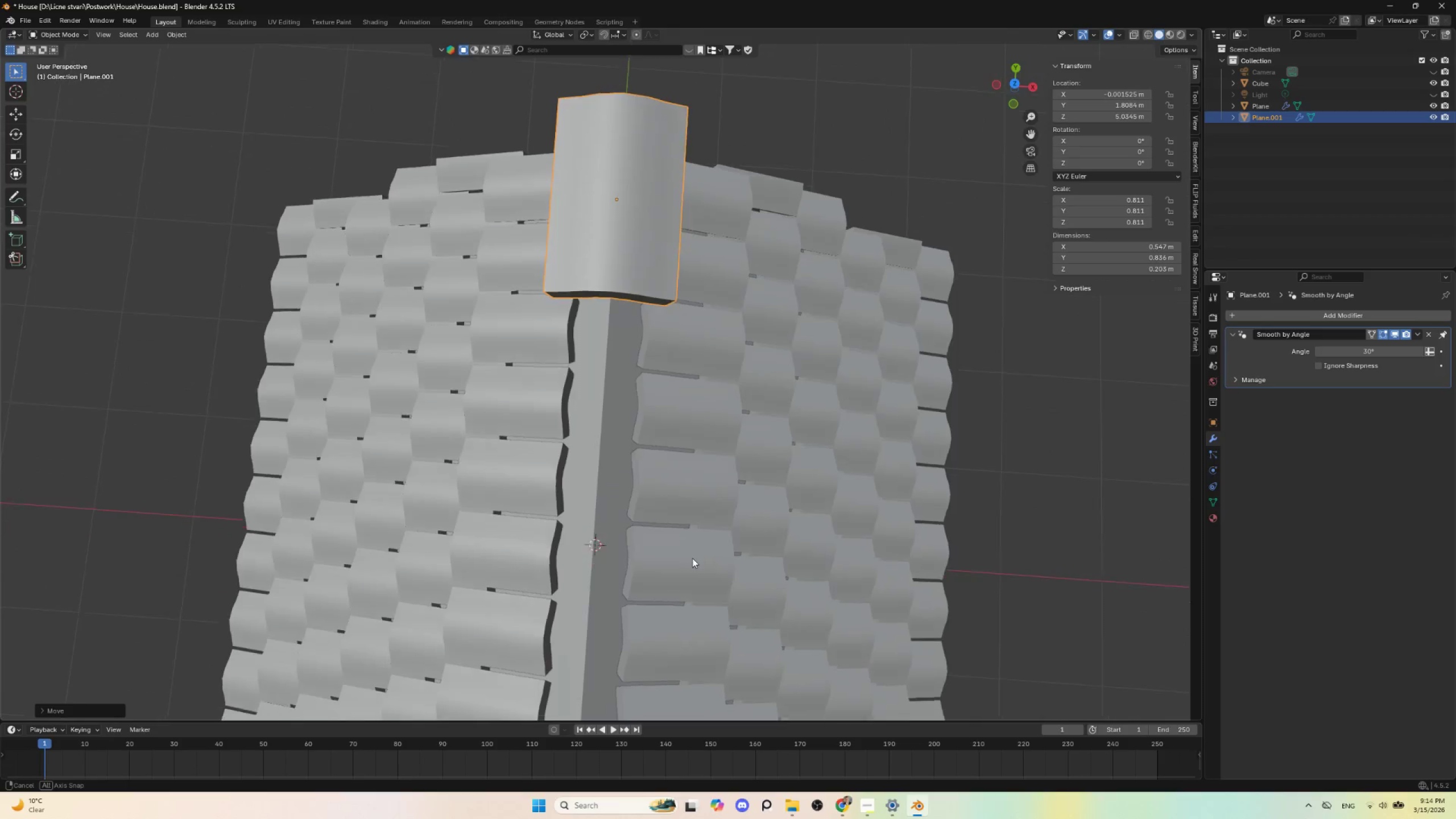 
hold_key(key=AltLeft, duration=0.41)
 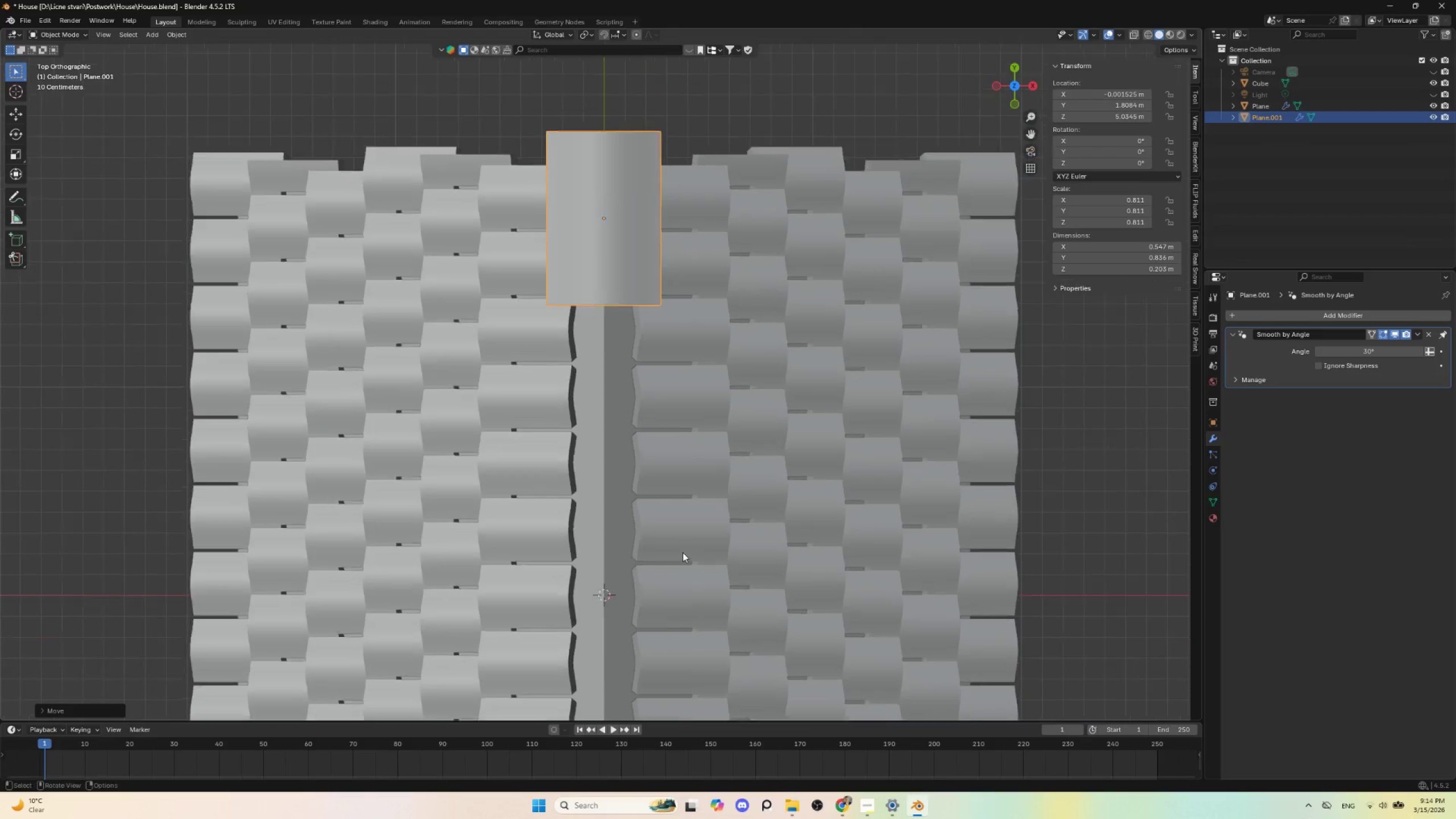 
scroll: coordinate [680, 552], scroll_direction: down, amount: 6.0
 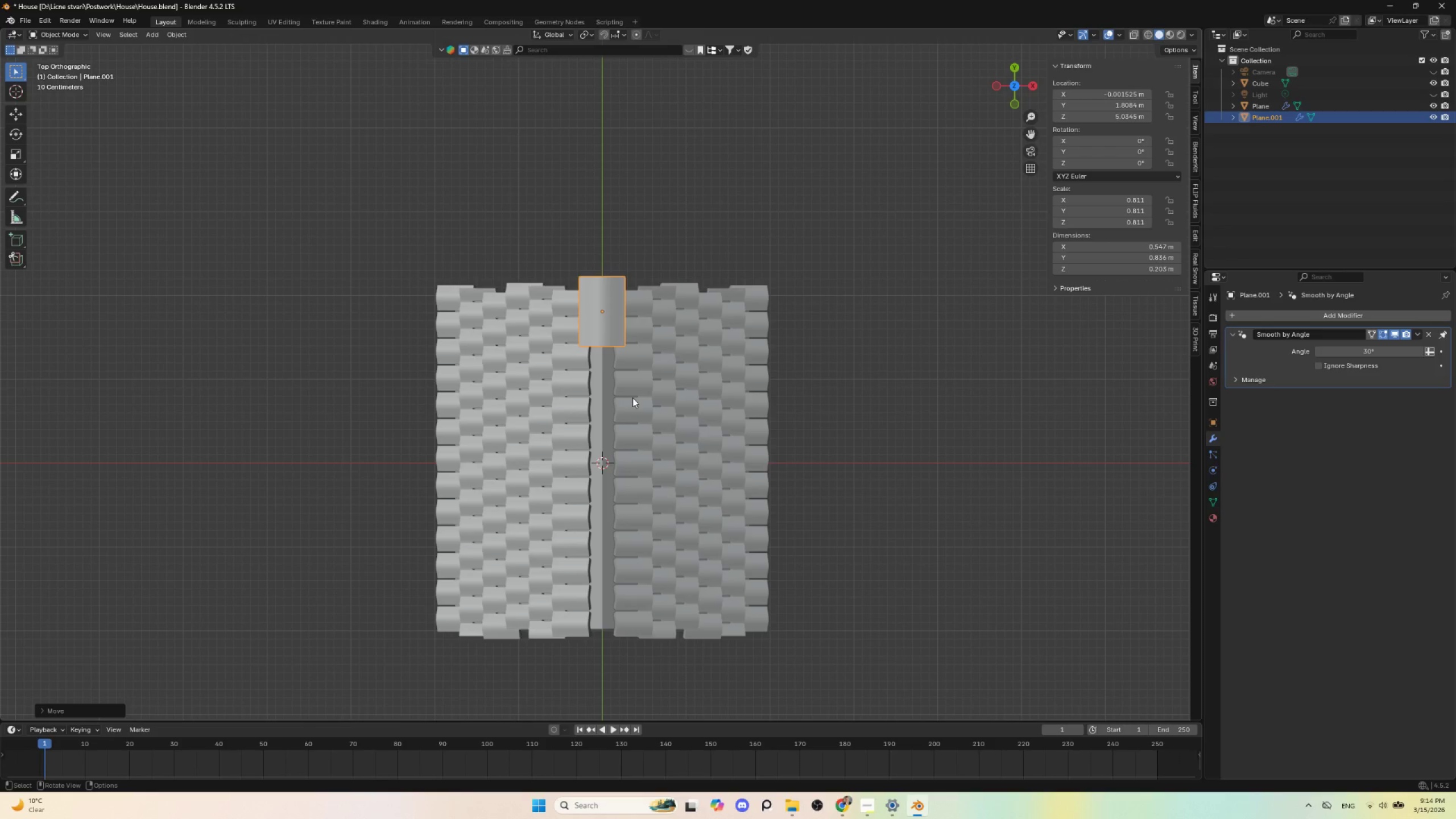 
type(gzy)
 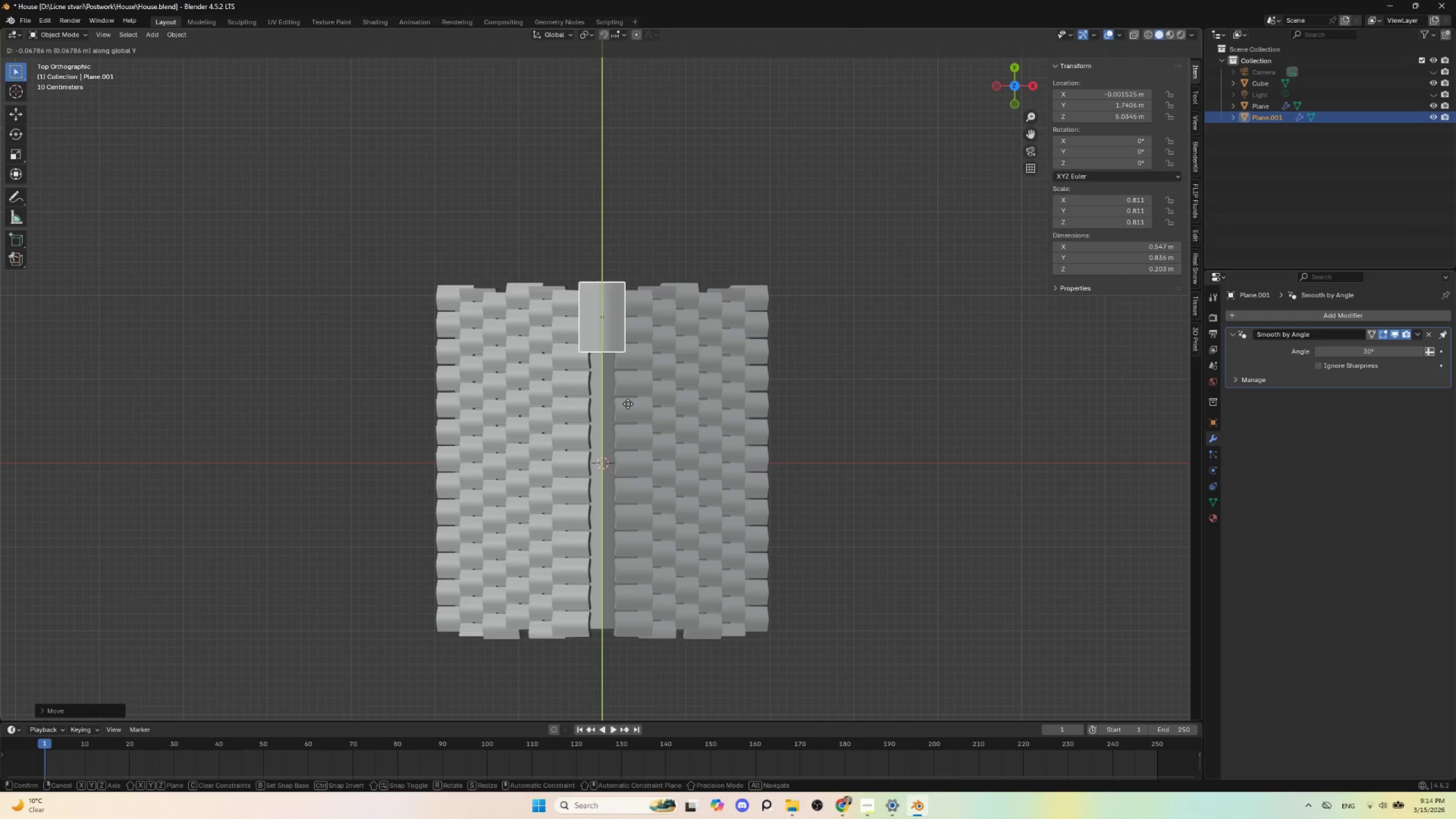 
left_click([626, 404])
 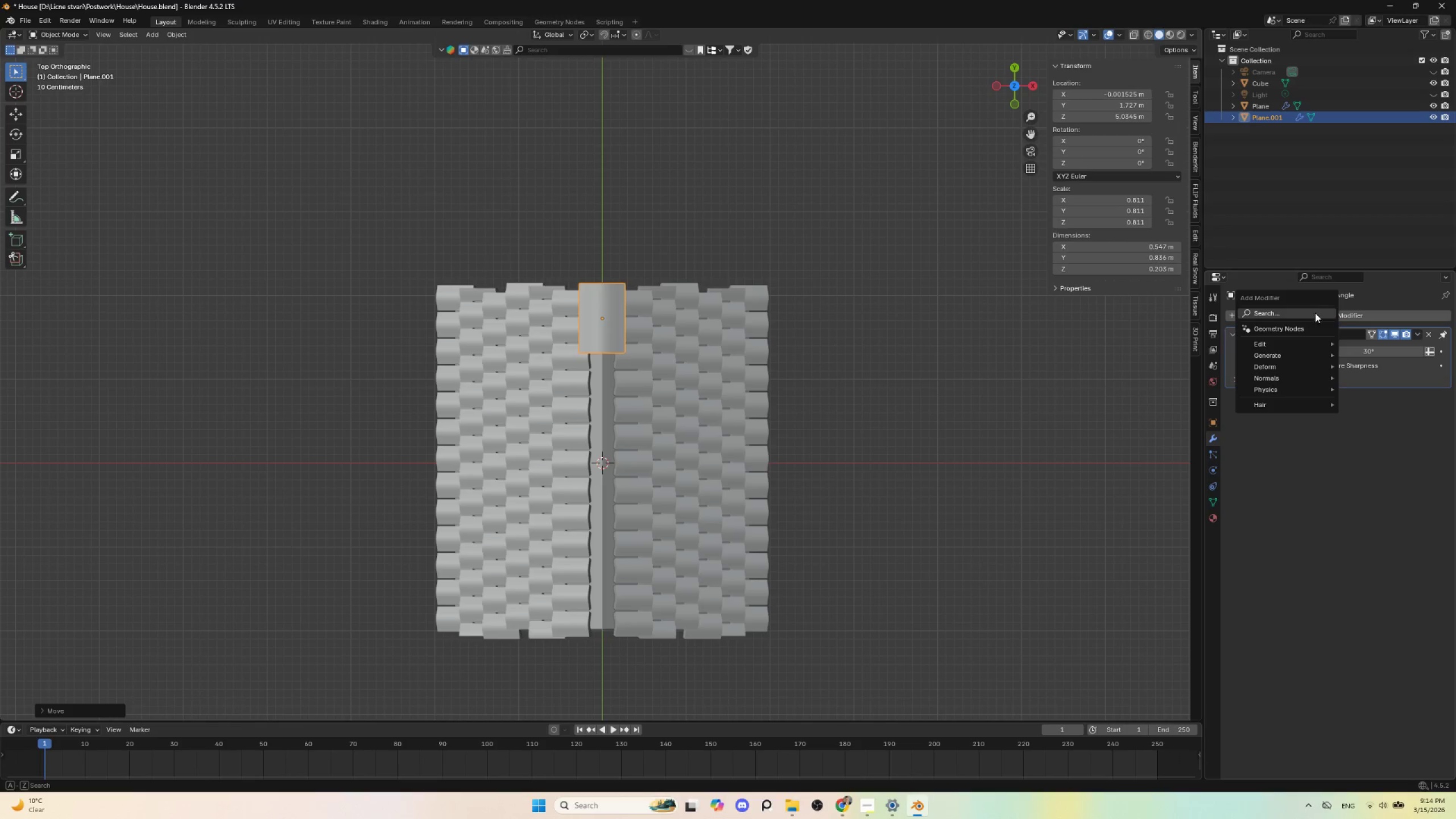 
double_click([1283, 313])
 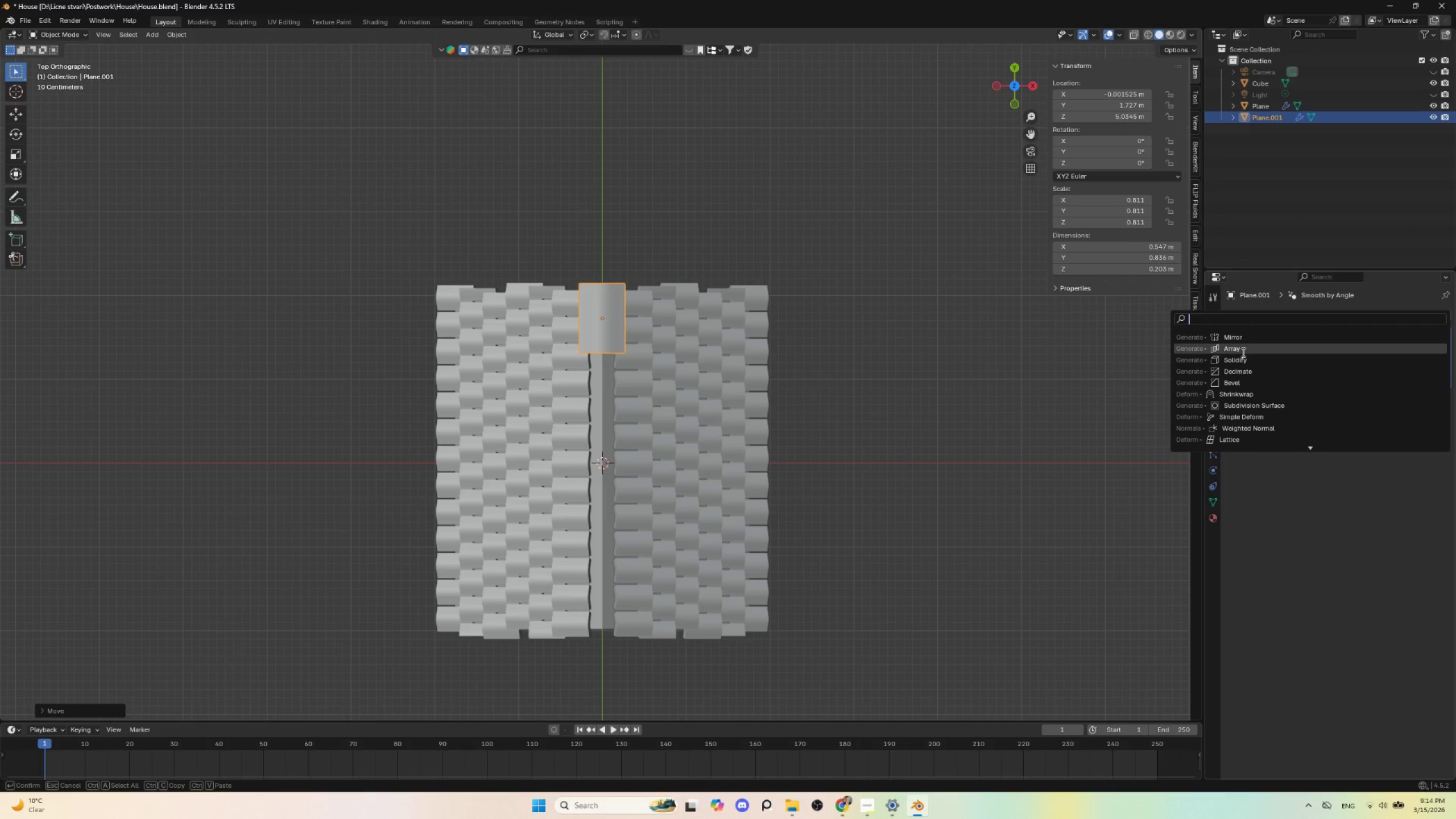 
left_click([1242, 352])
 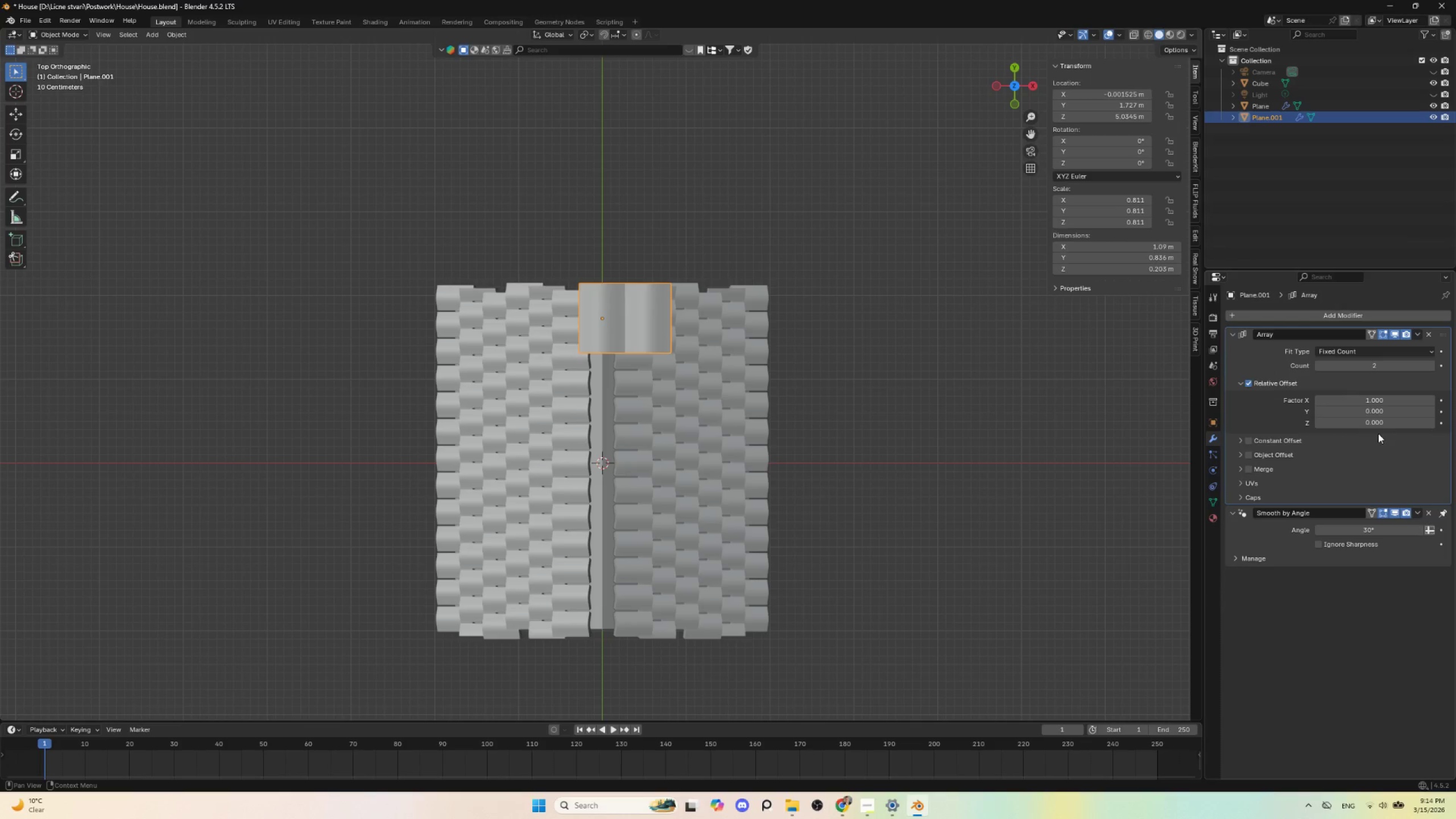 
left_click([1376, 405])
 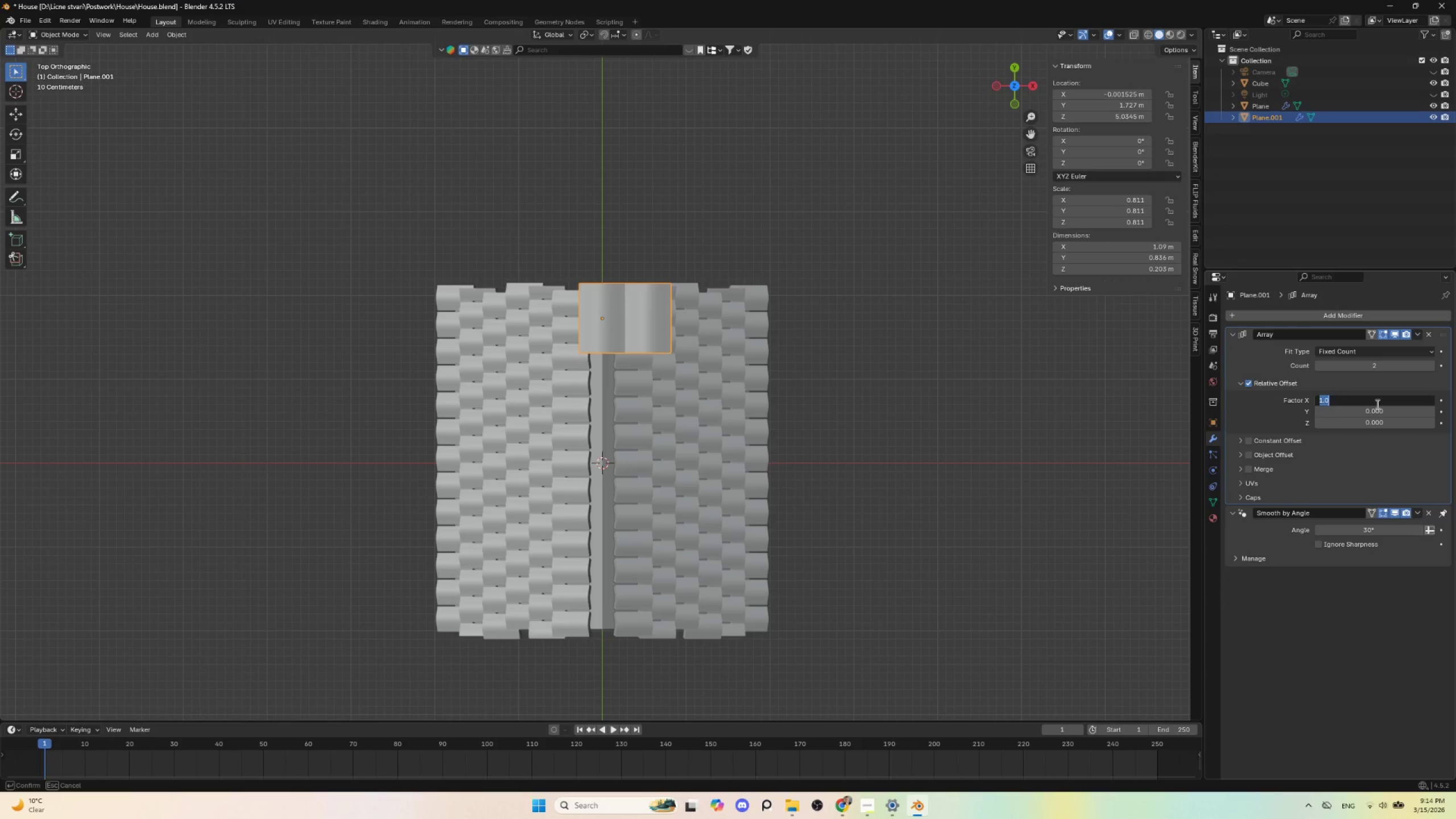 
key(0)
 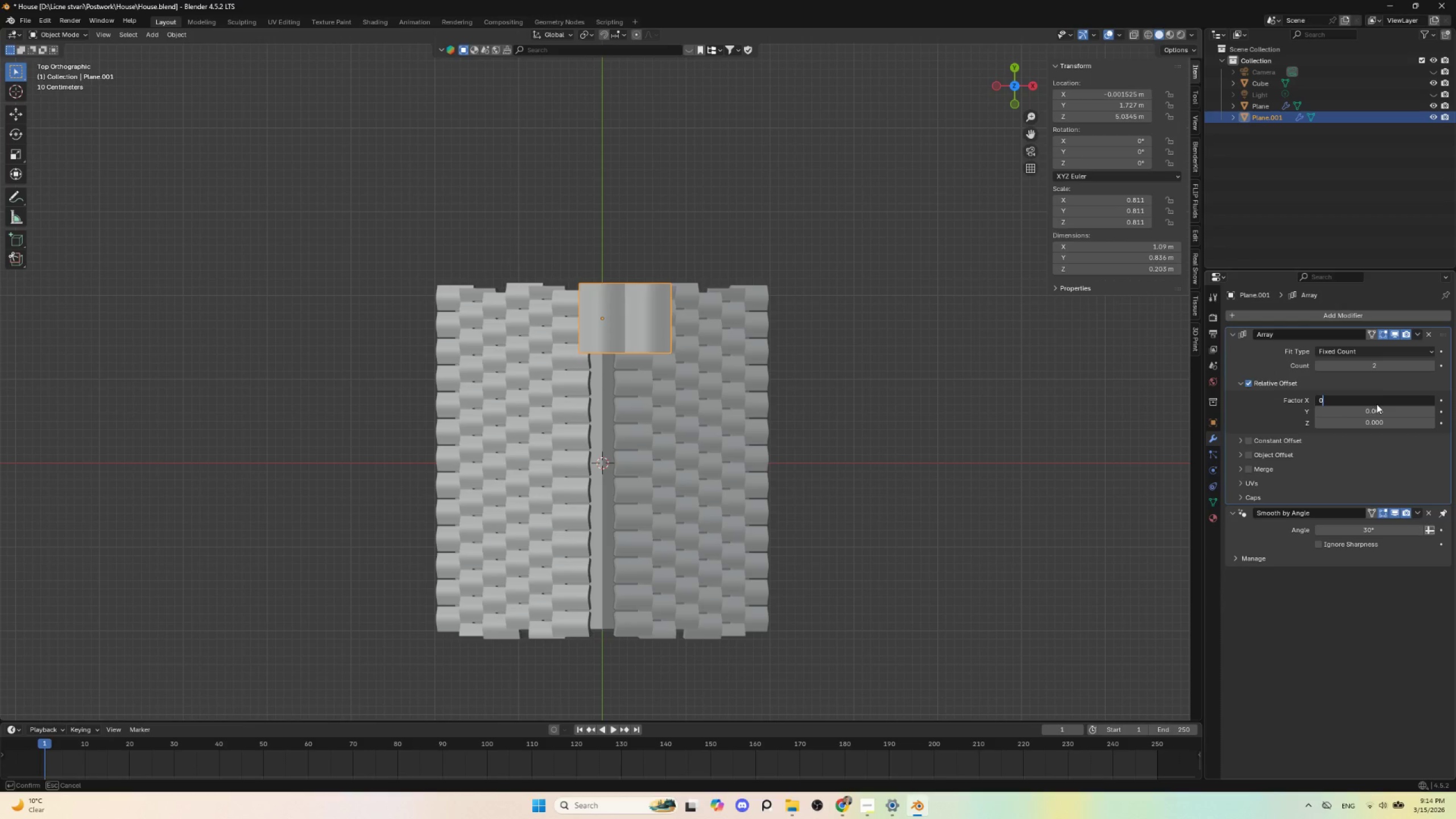 
key(Enter)
 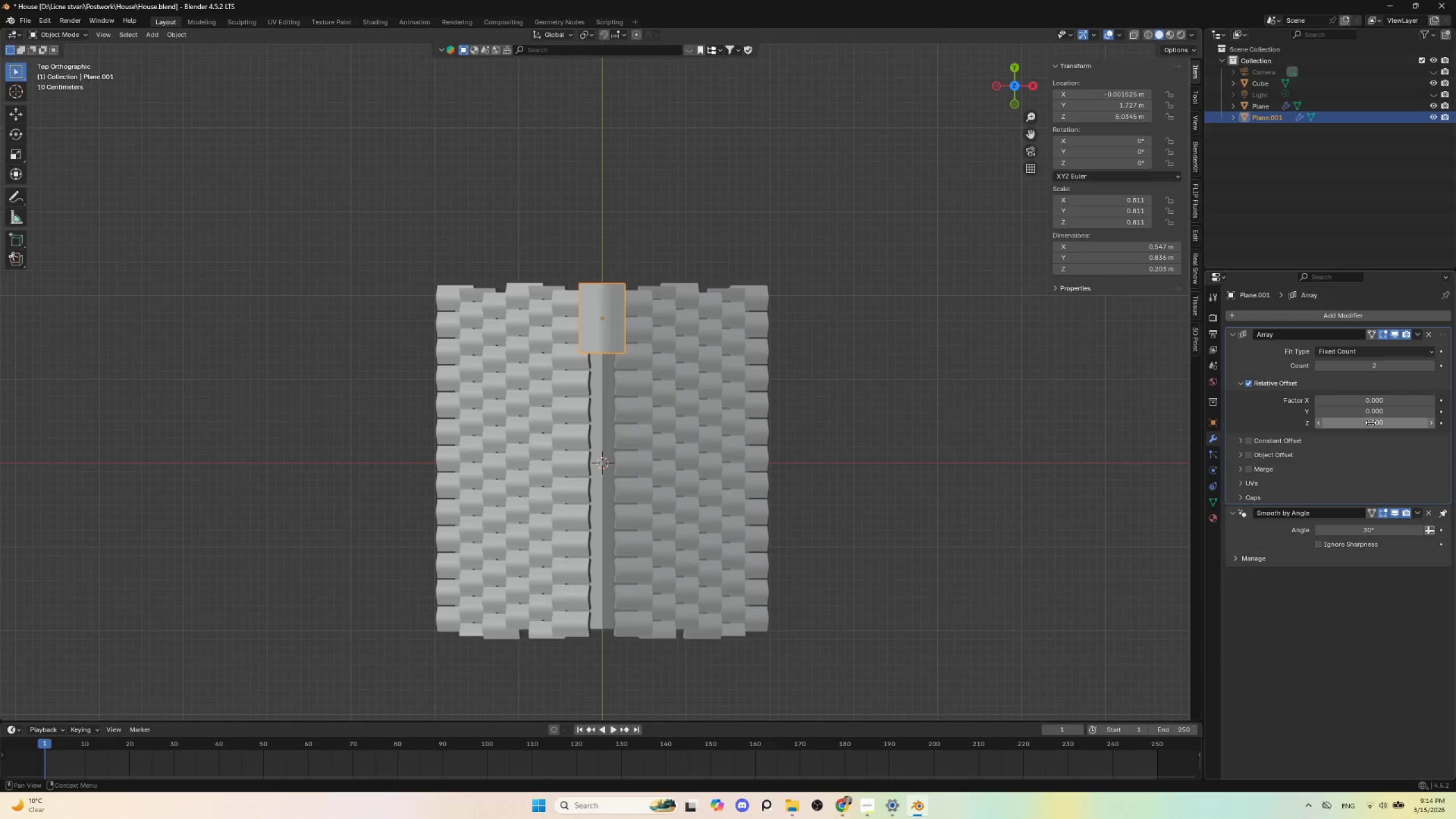 
left_click([1371, 423])
 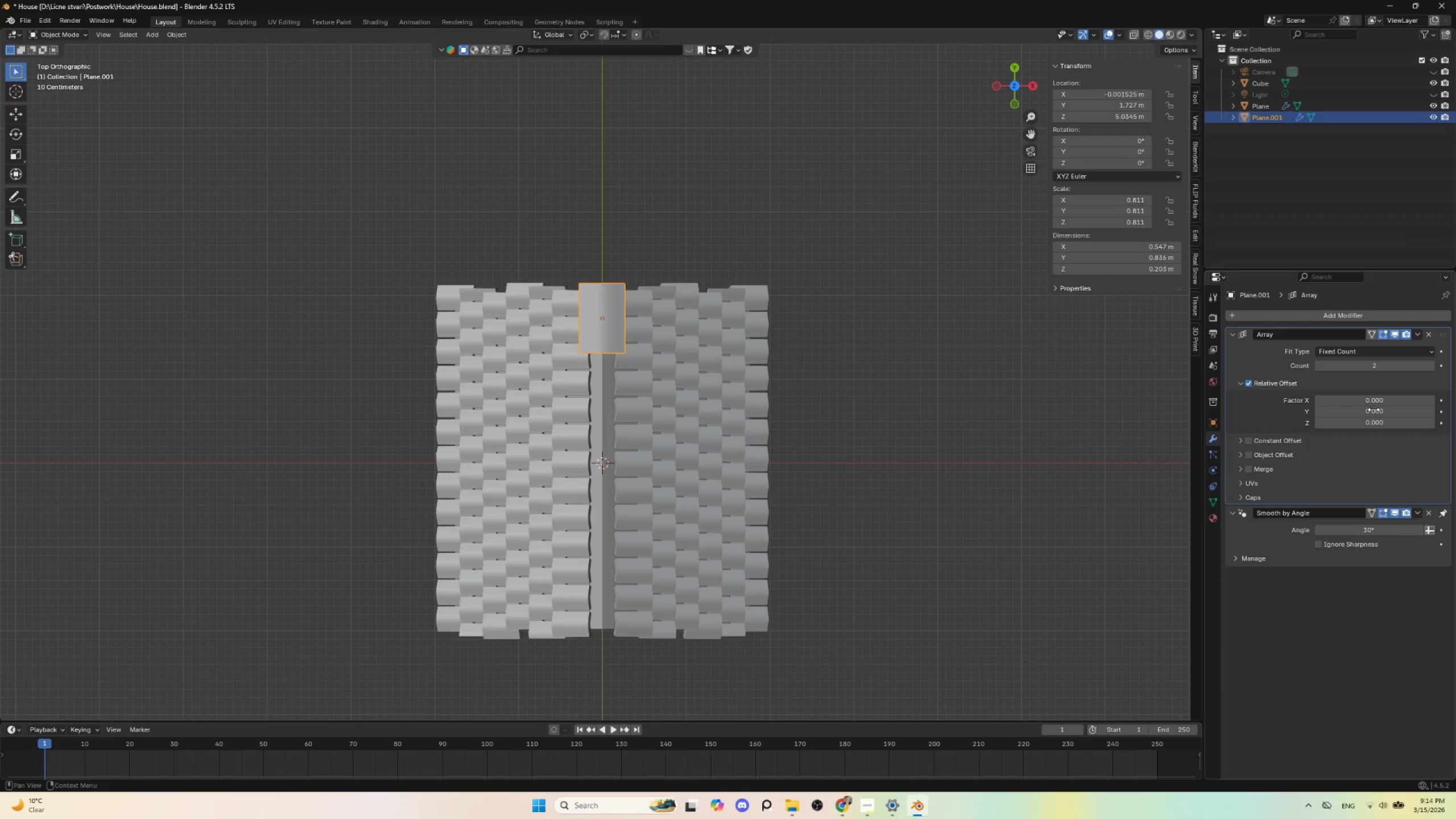 
double_click([1370, 413])
 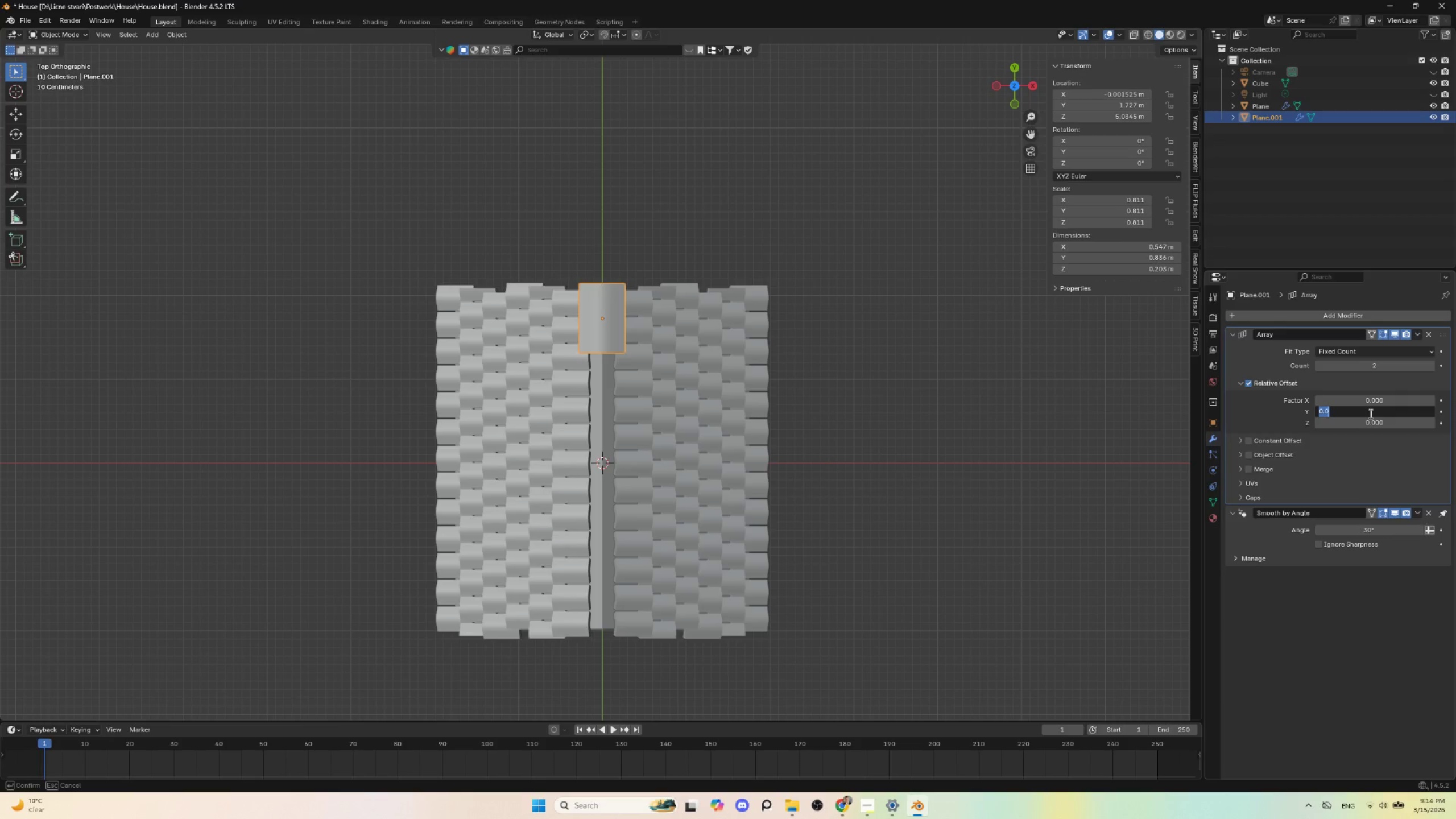 
key(1)
 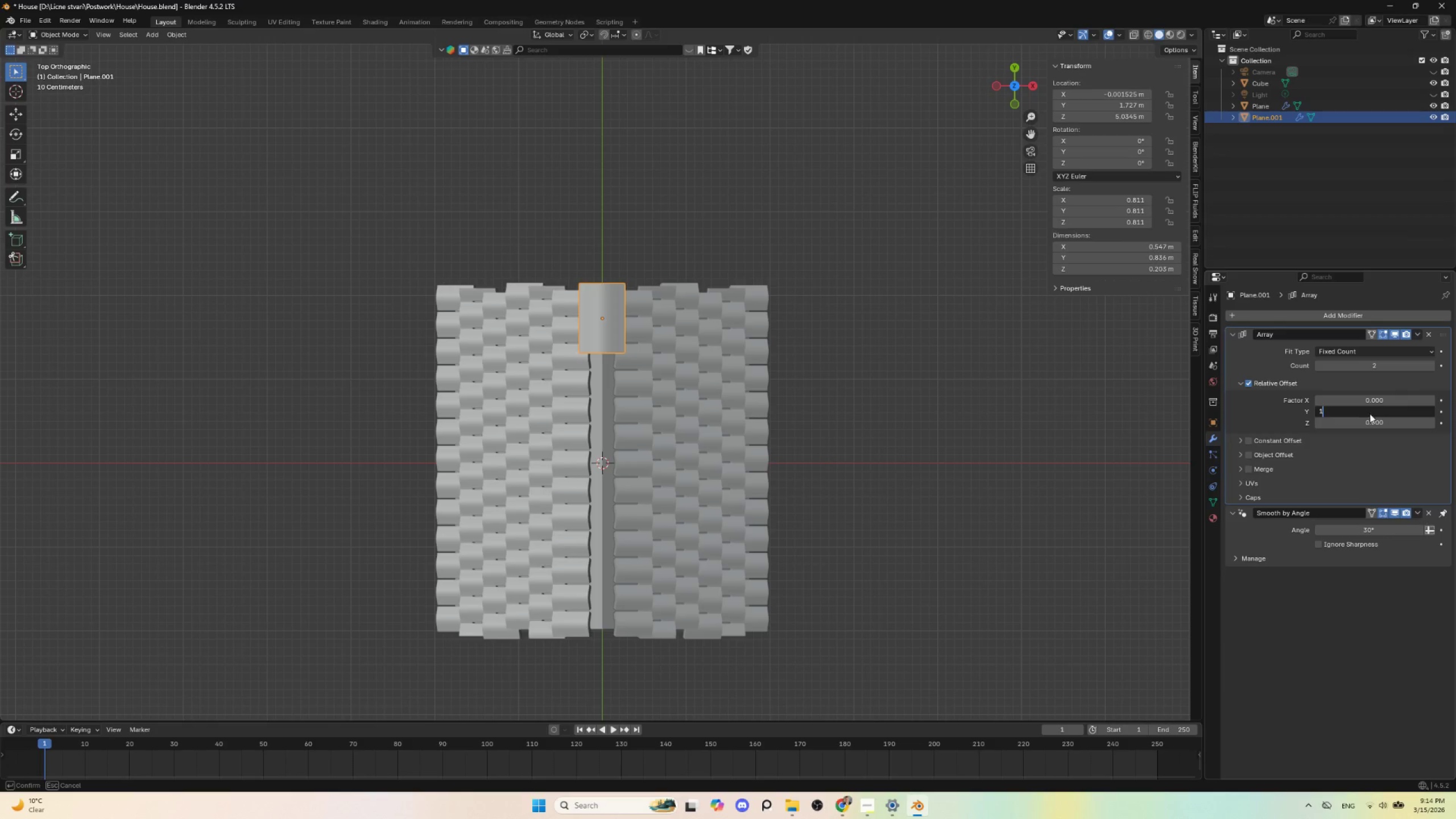 
key(Enter)
 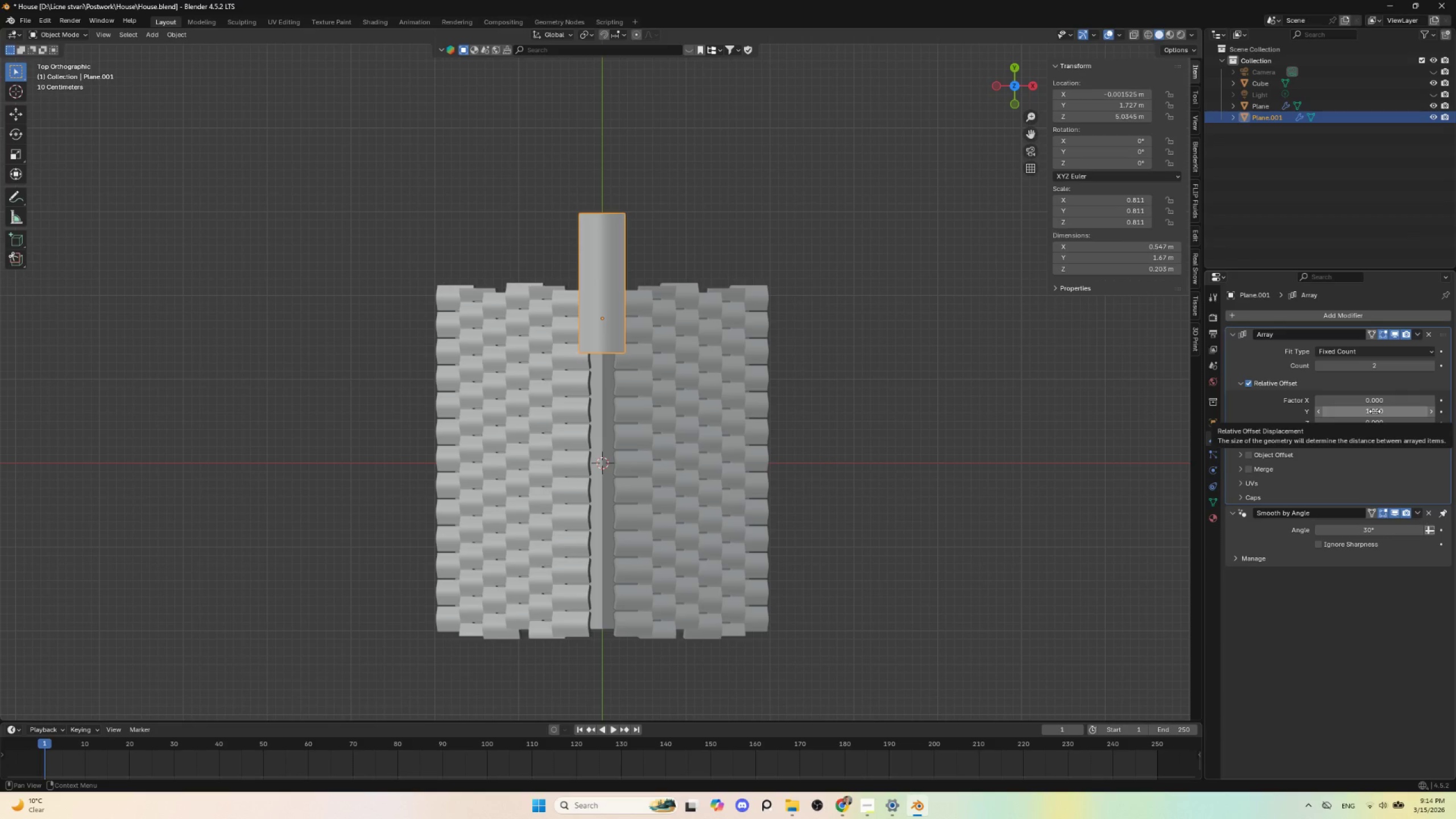 
left_click([1375, 411])
 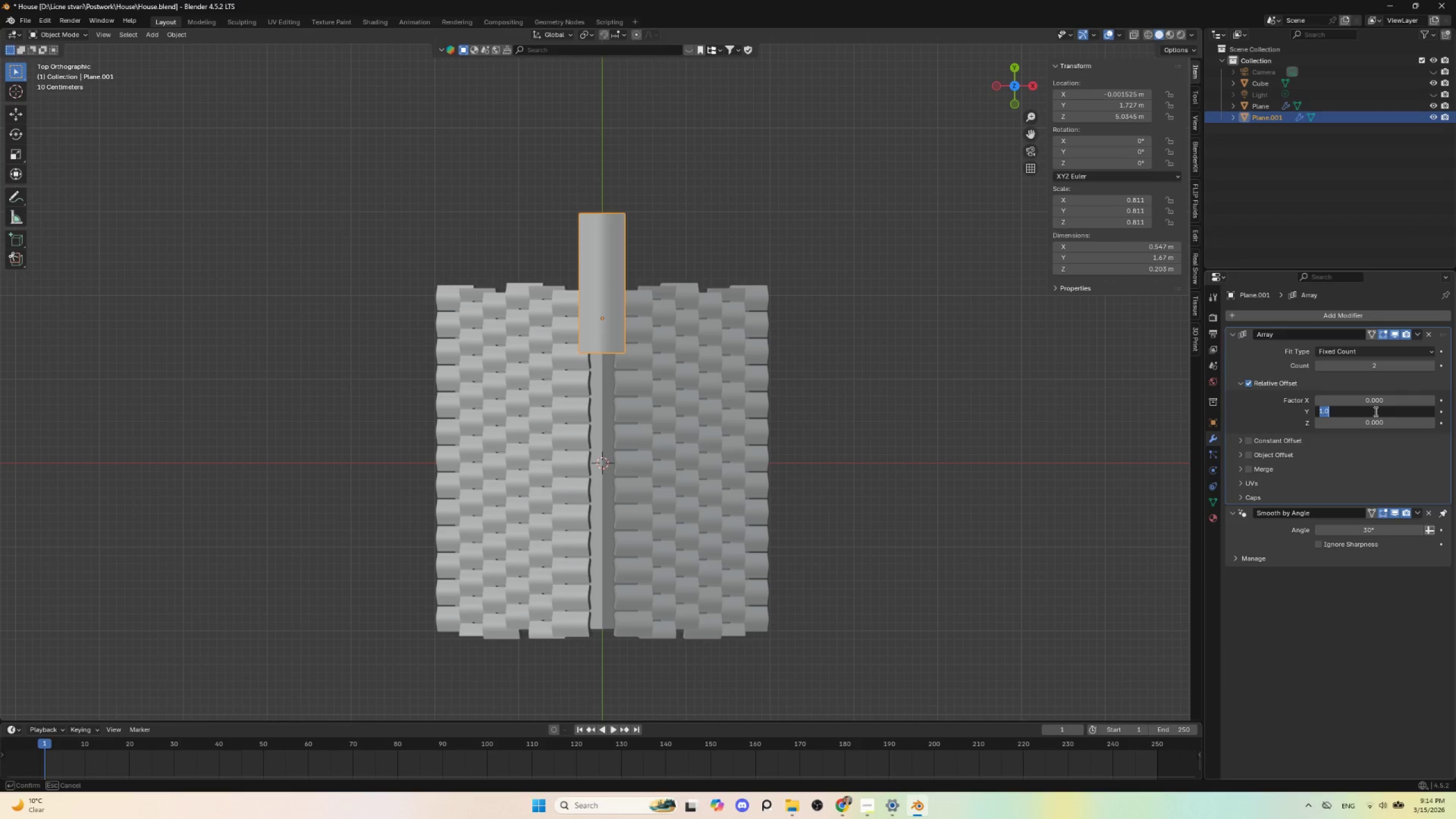 
key(Minus)
 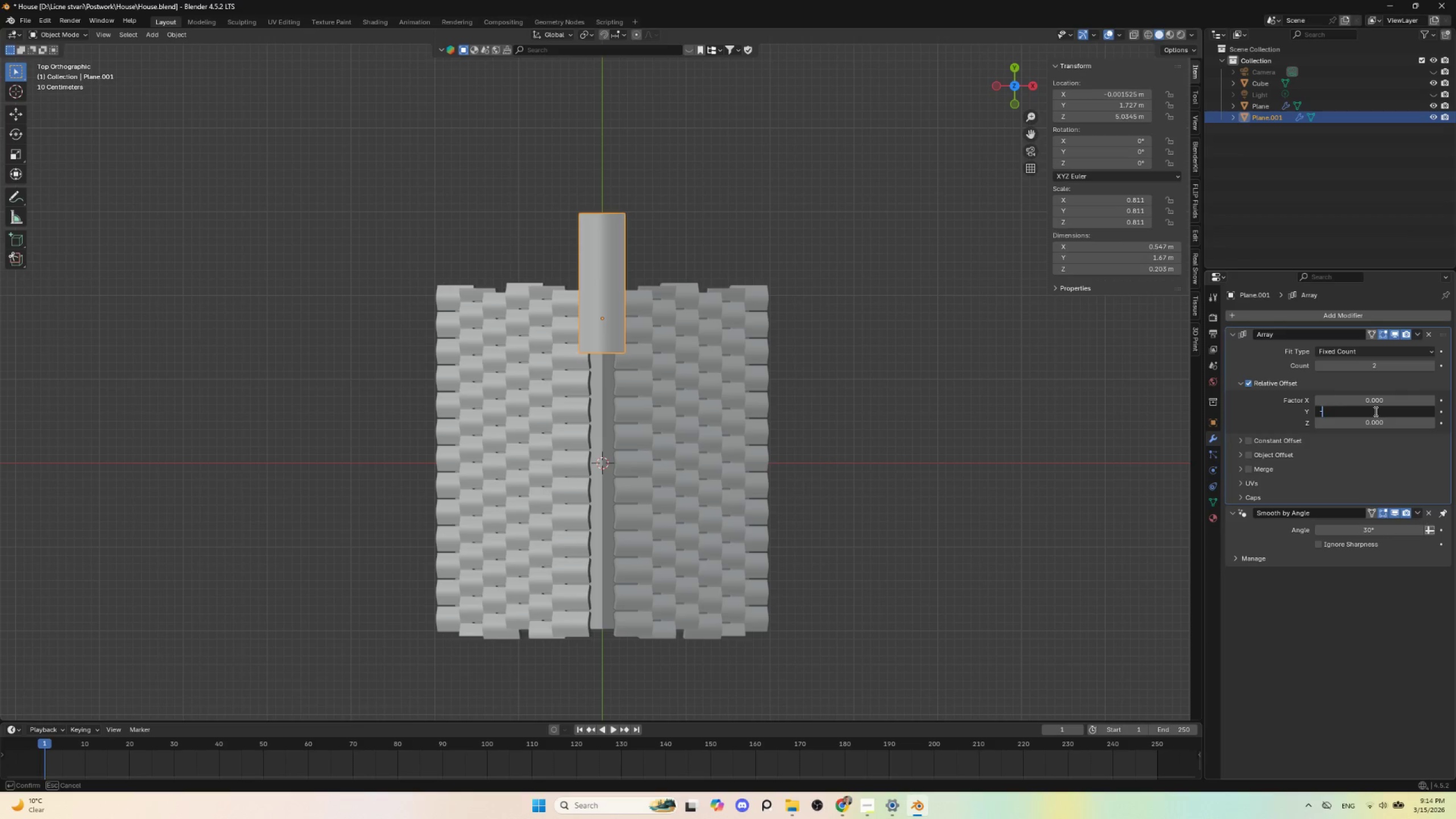 
key(1)
 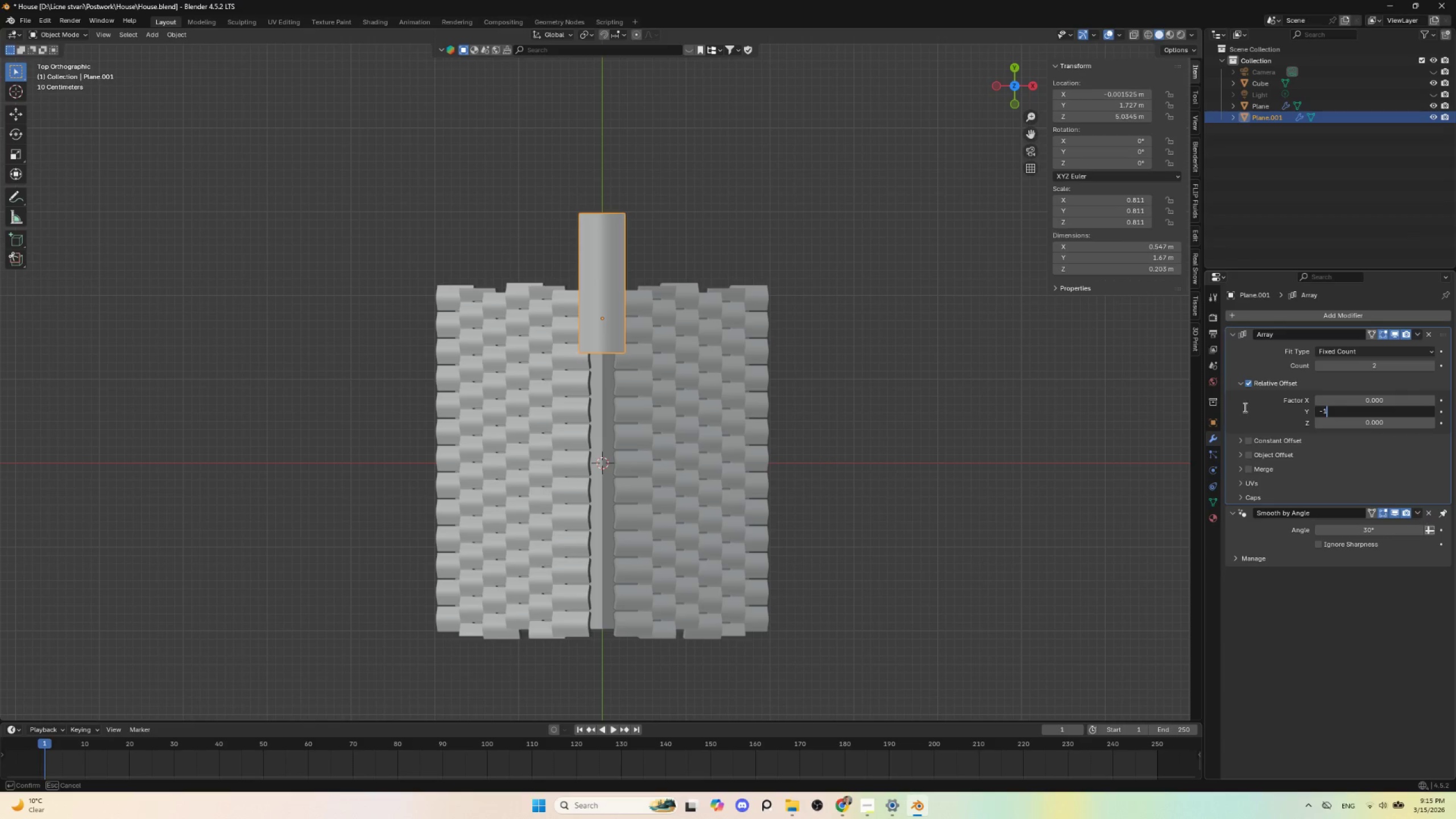 
left_click([1246, 406])
 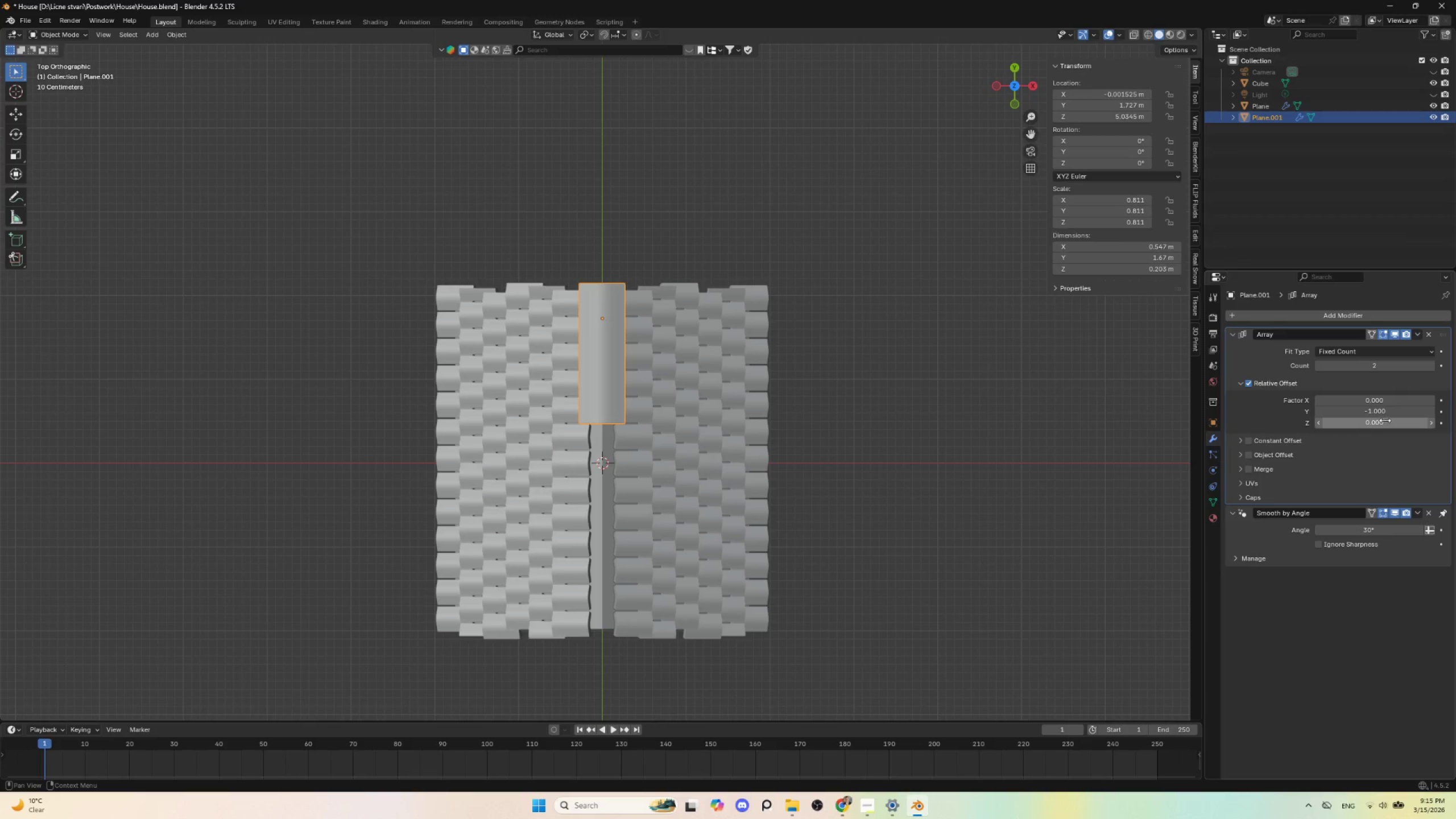 
hold_key(key=ShiftLeft, duration=1.53)
left_click_drag(start_coordinate=[1375, 409], to_coordinate=[211, 406])
 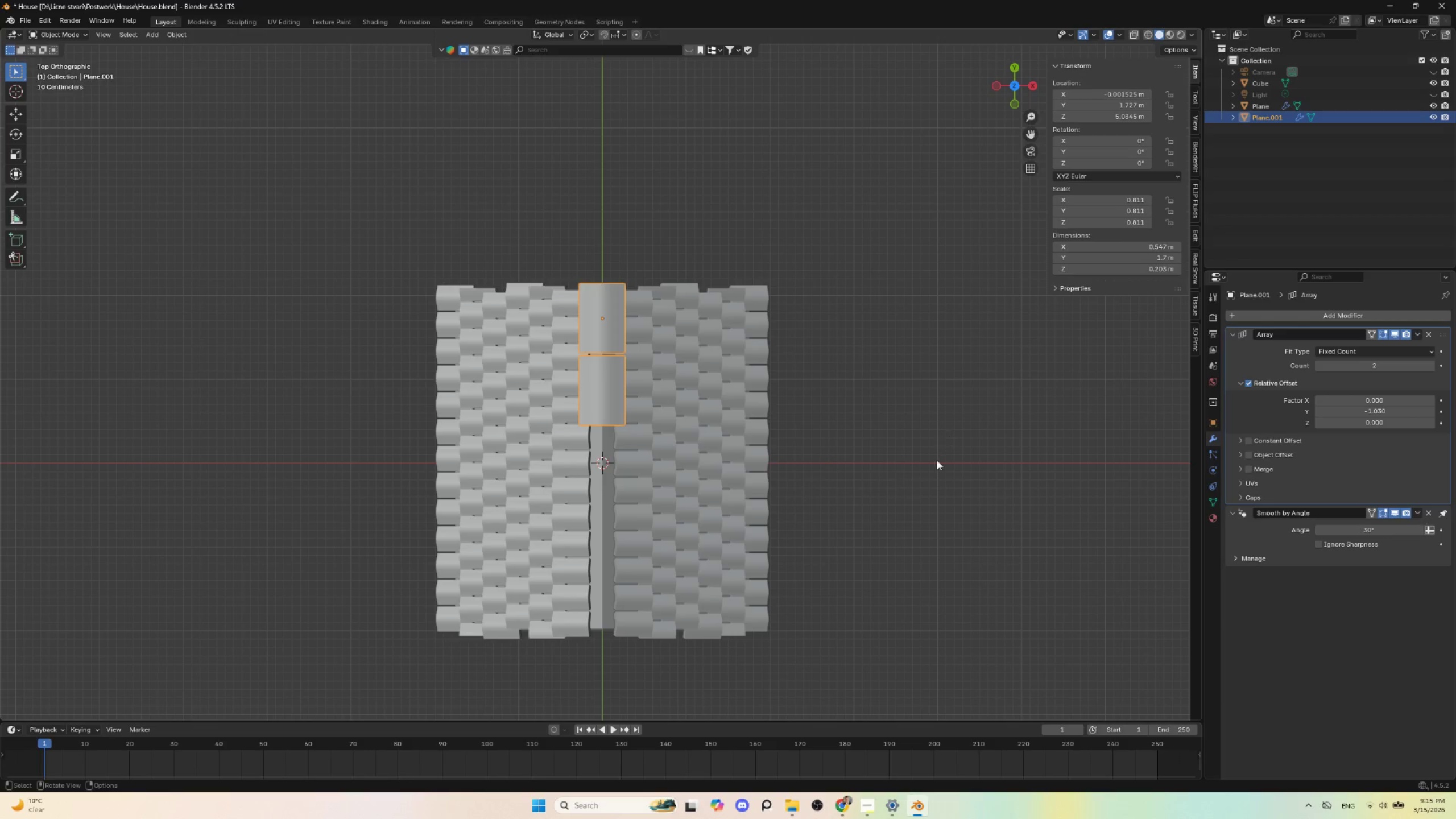 
hold_key(key=ShiftLeft, duration=1.52)
 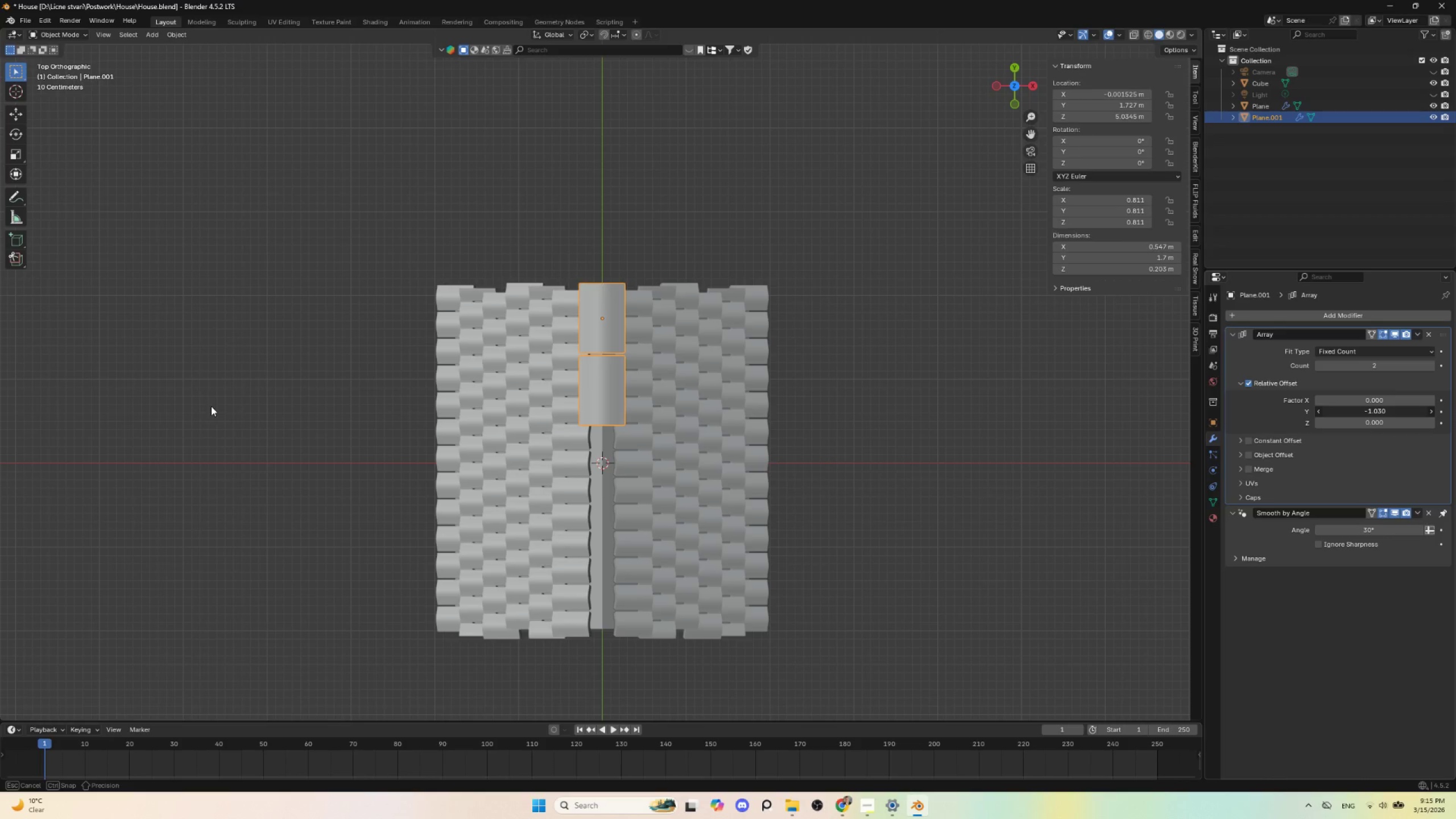 
hold_key(key=ShiftLeft, duration=1.51)
 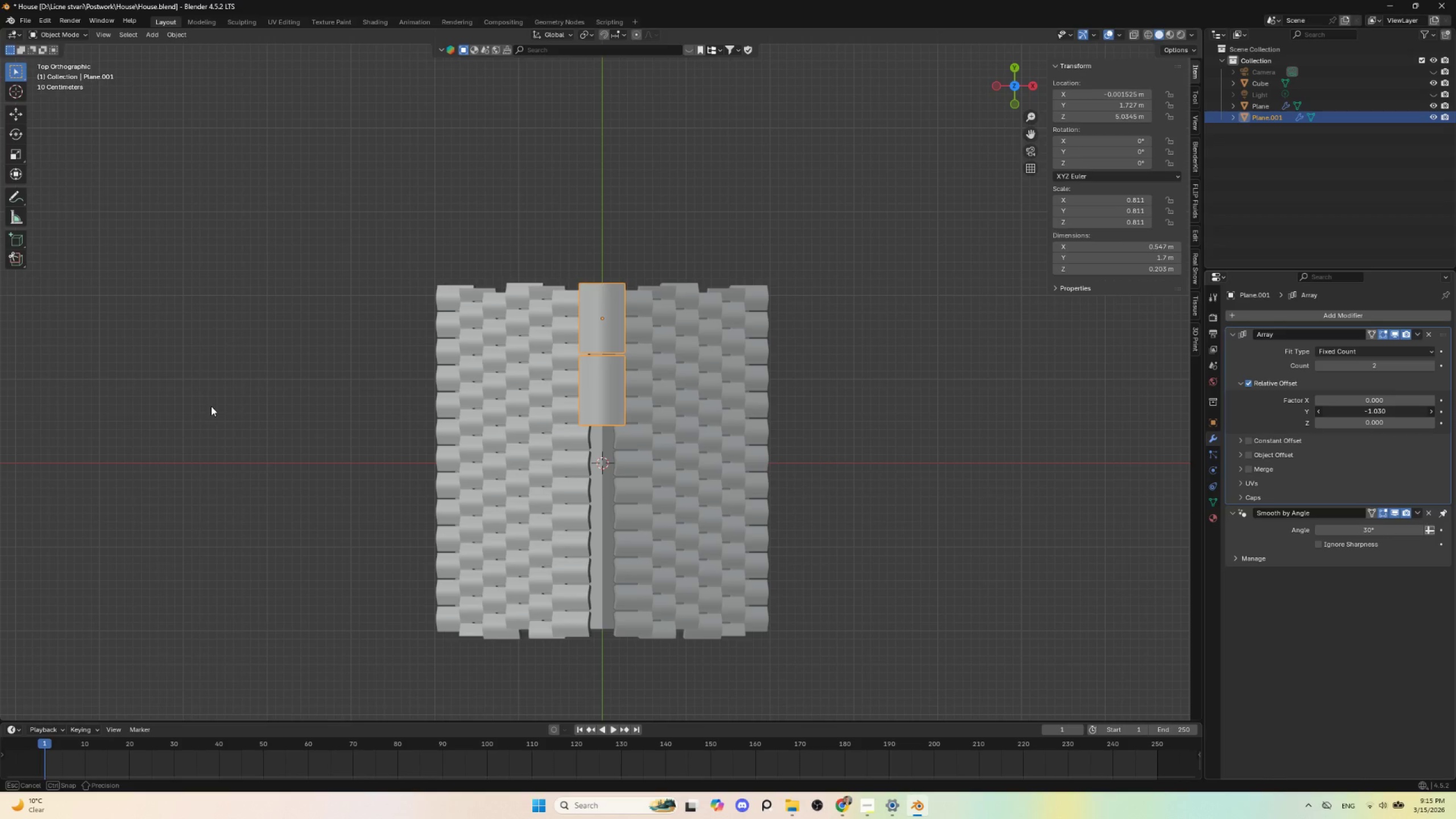 
hold_key(key=ShiftLeft, duration=1.52)
 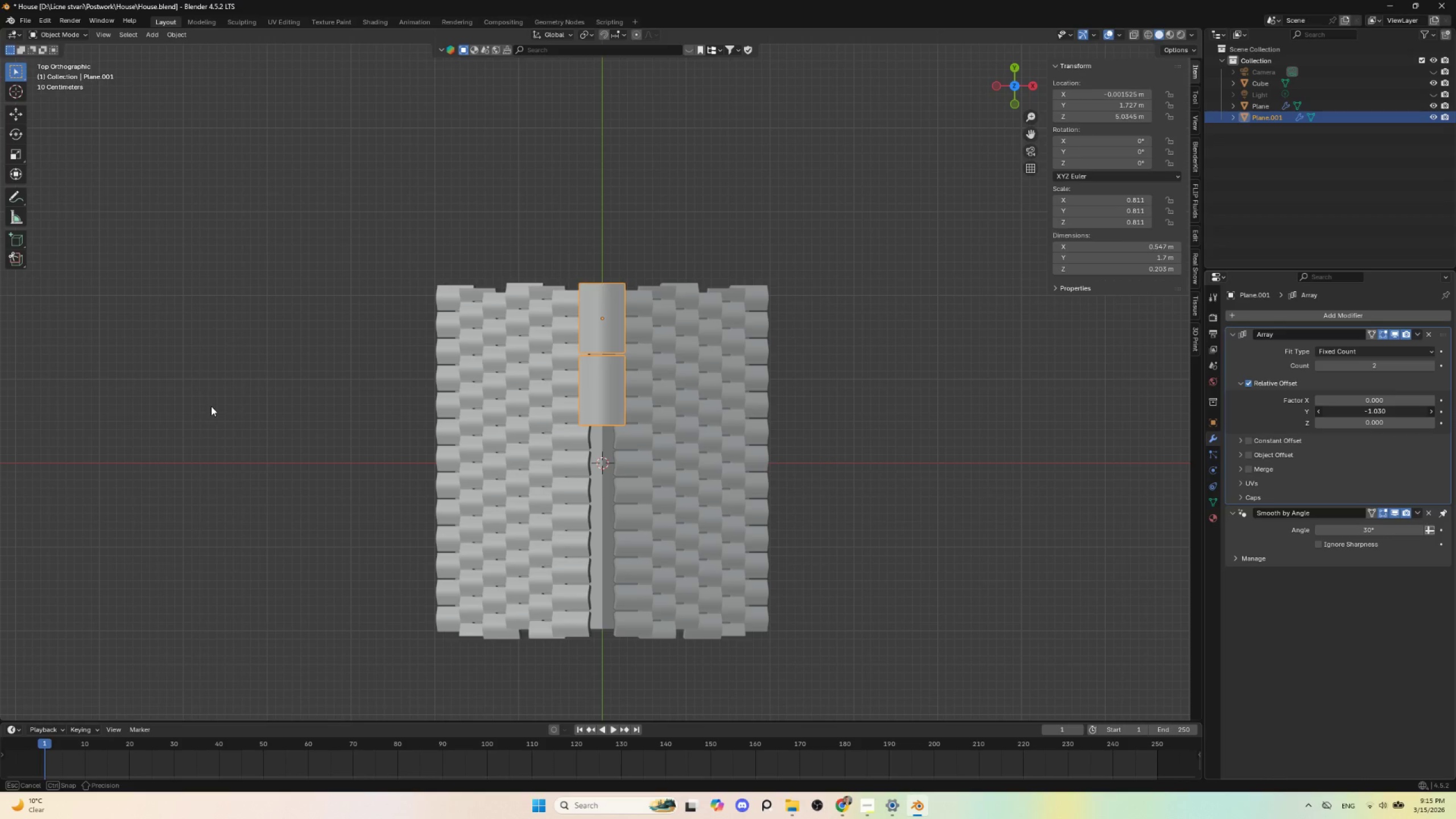 
hold_key(key=ShiftLeft, duration=1.09)
 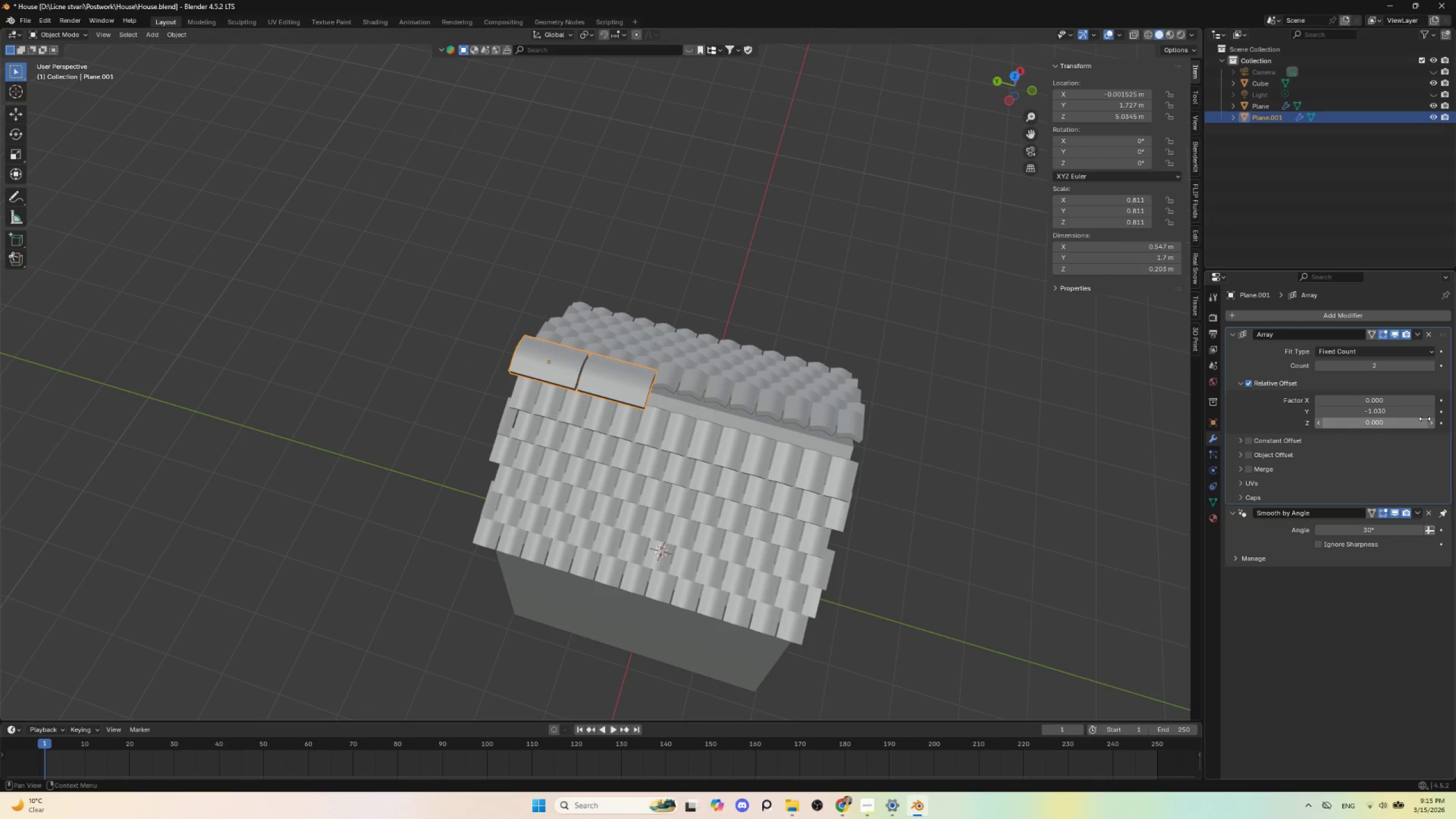 
wait(6.47)
 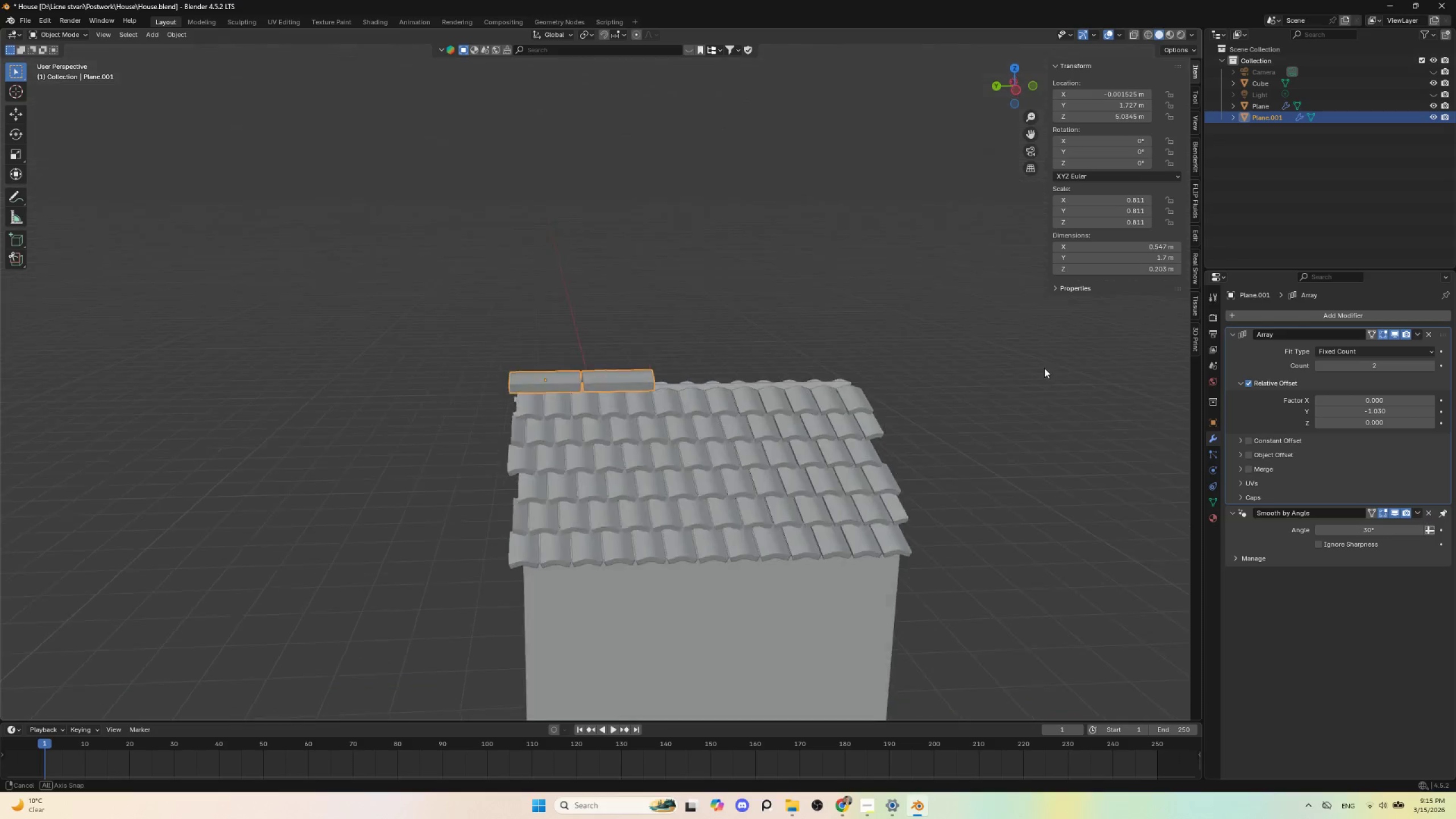 
double_click([1430, 367])
 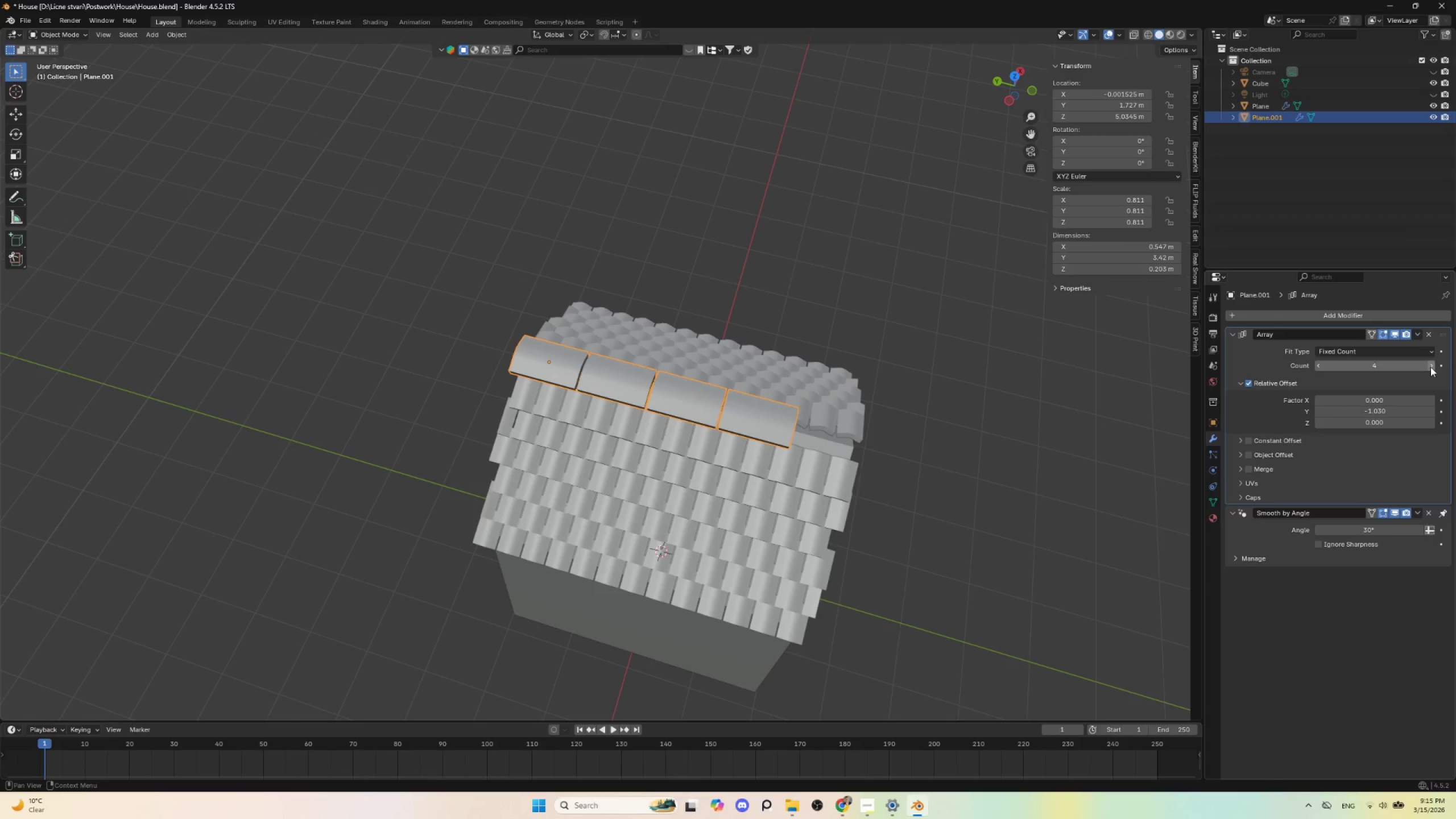 
left_click([1430, 367])
 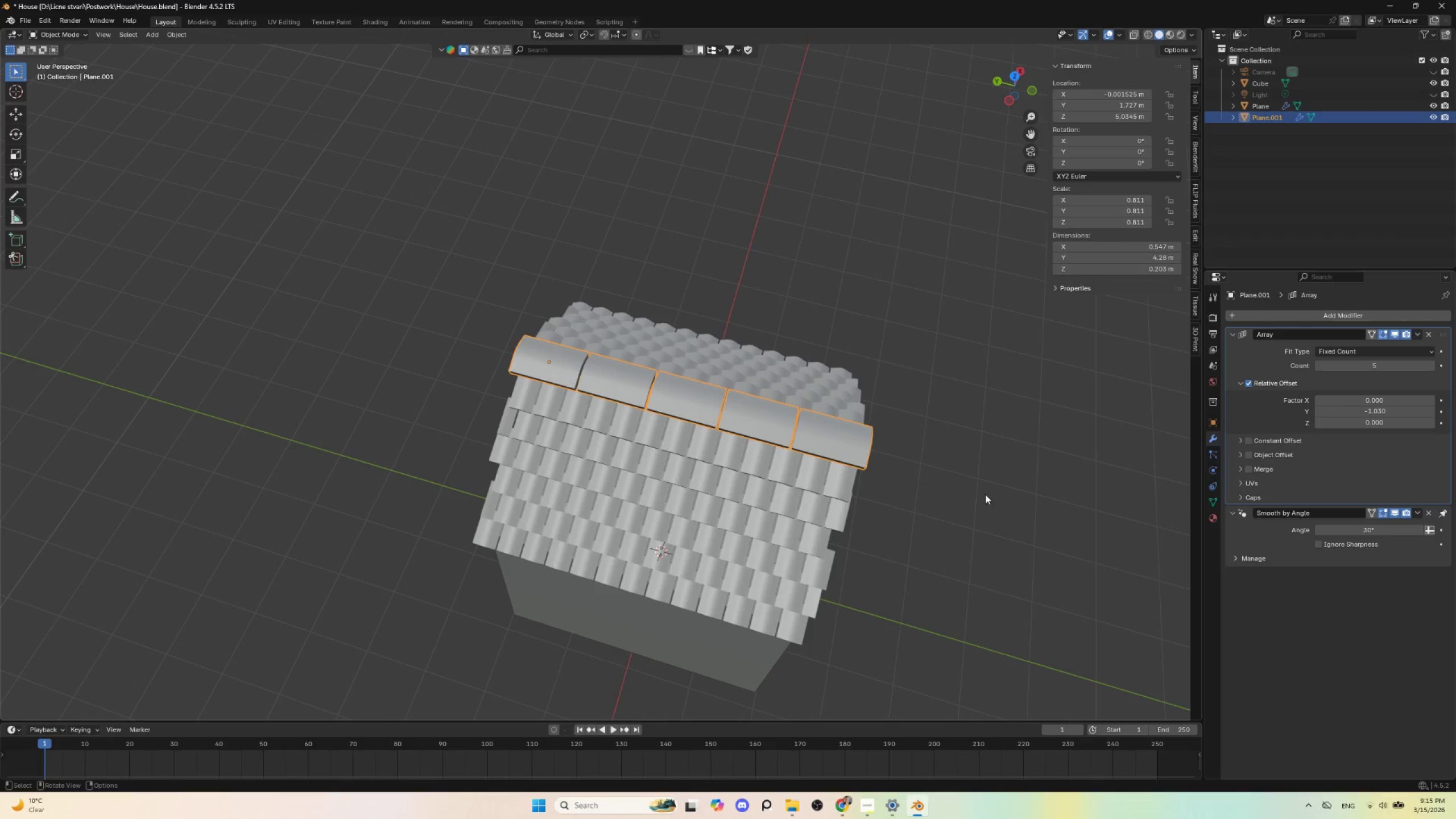 
left_click([985, 491])
 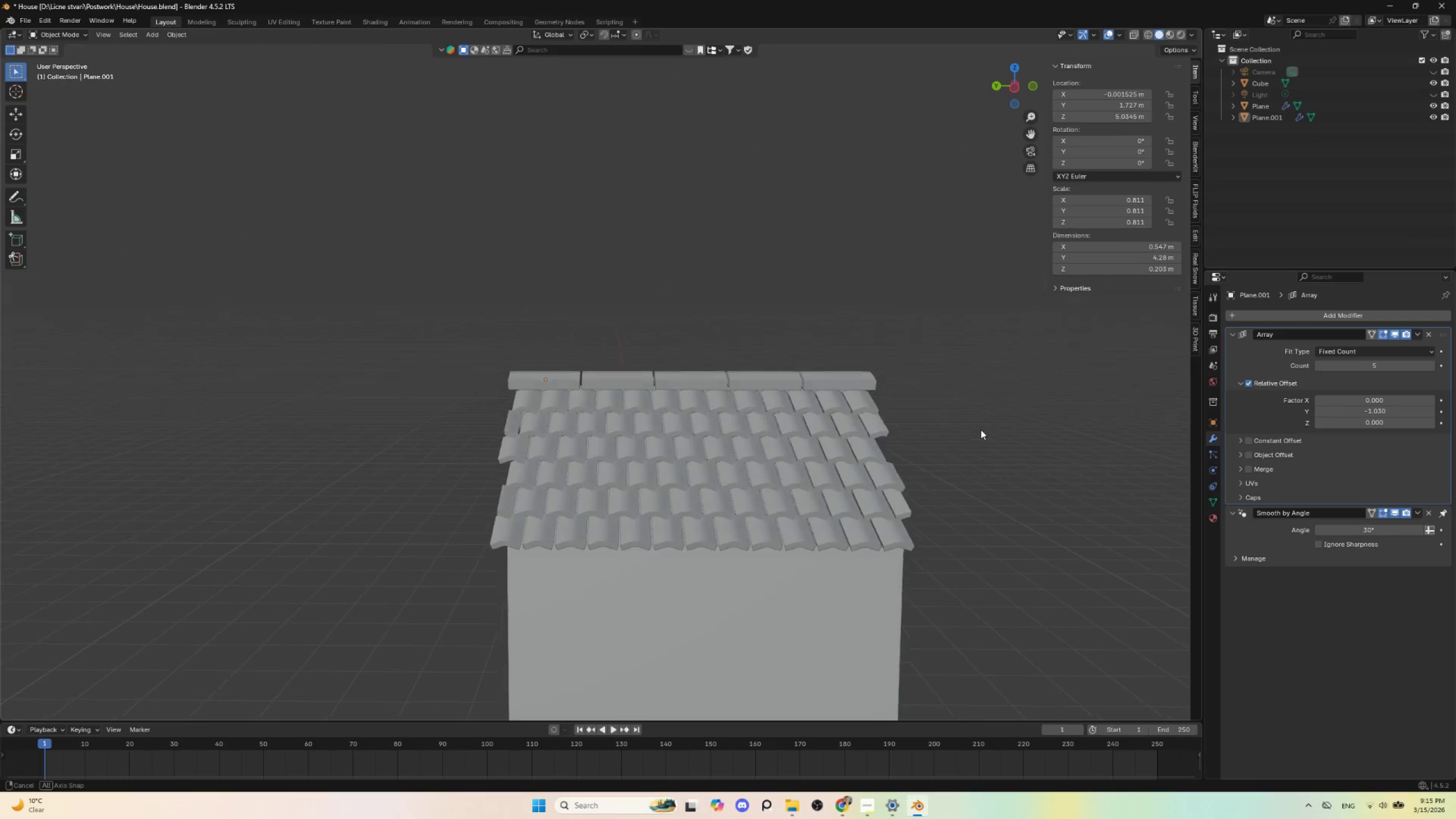 
hold_key(key=AltLeft, duration=0.47)
 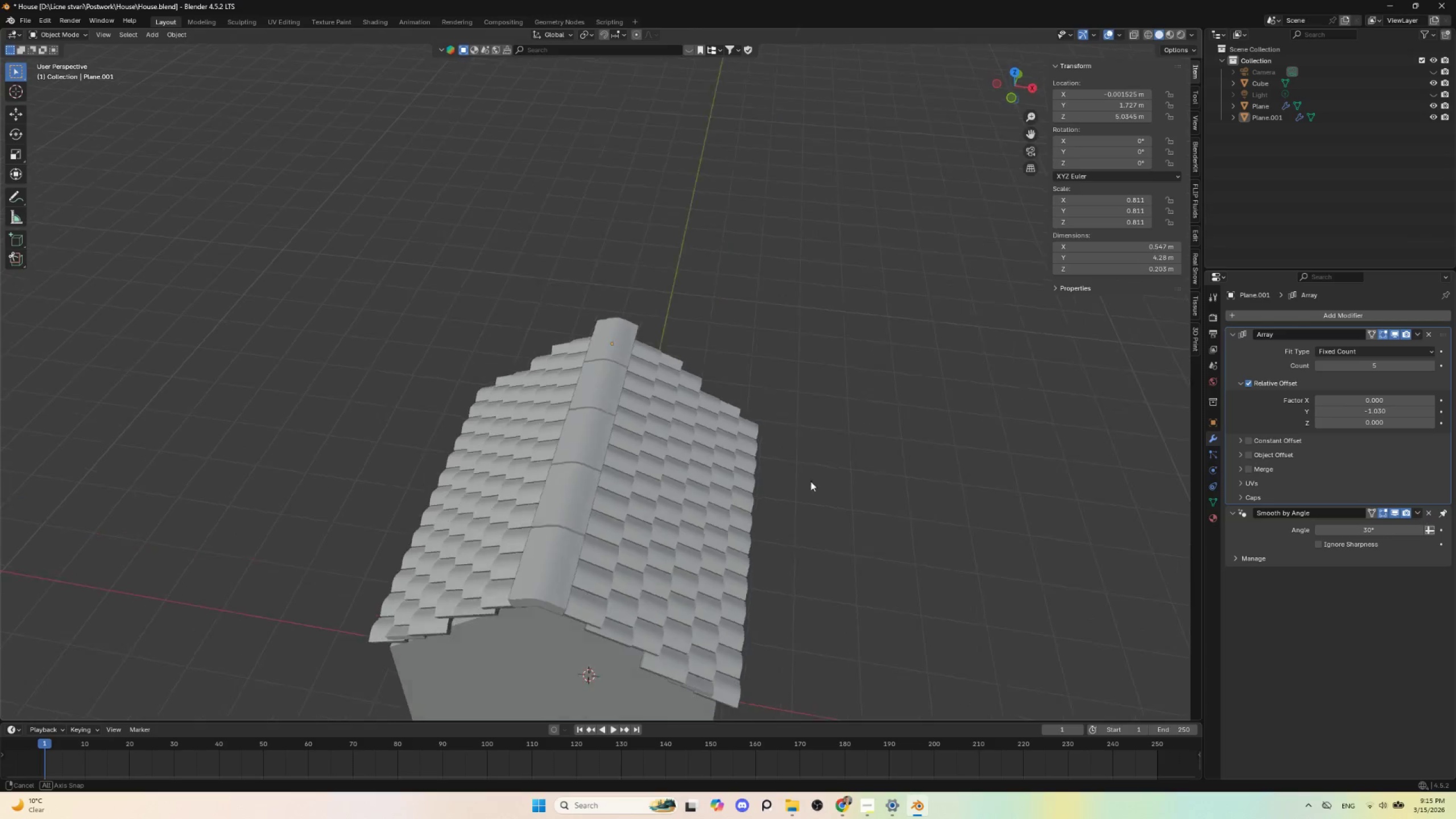 
scroll: coordinate [810, 469], scroll_direction: down, amount: 4.0
 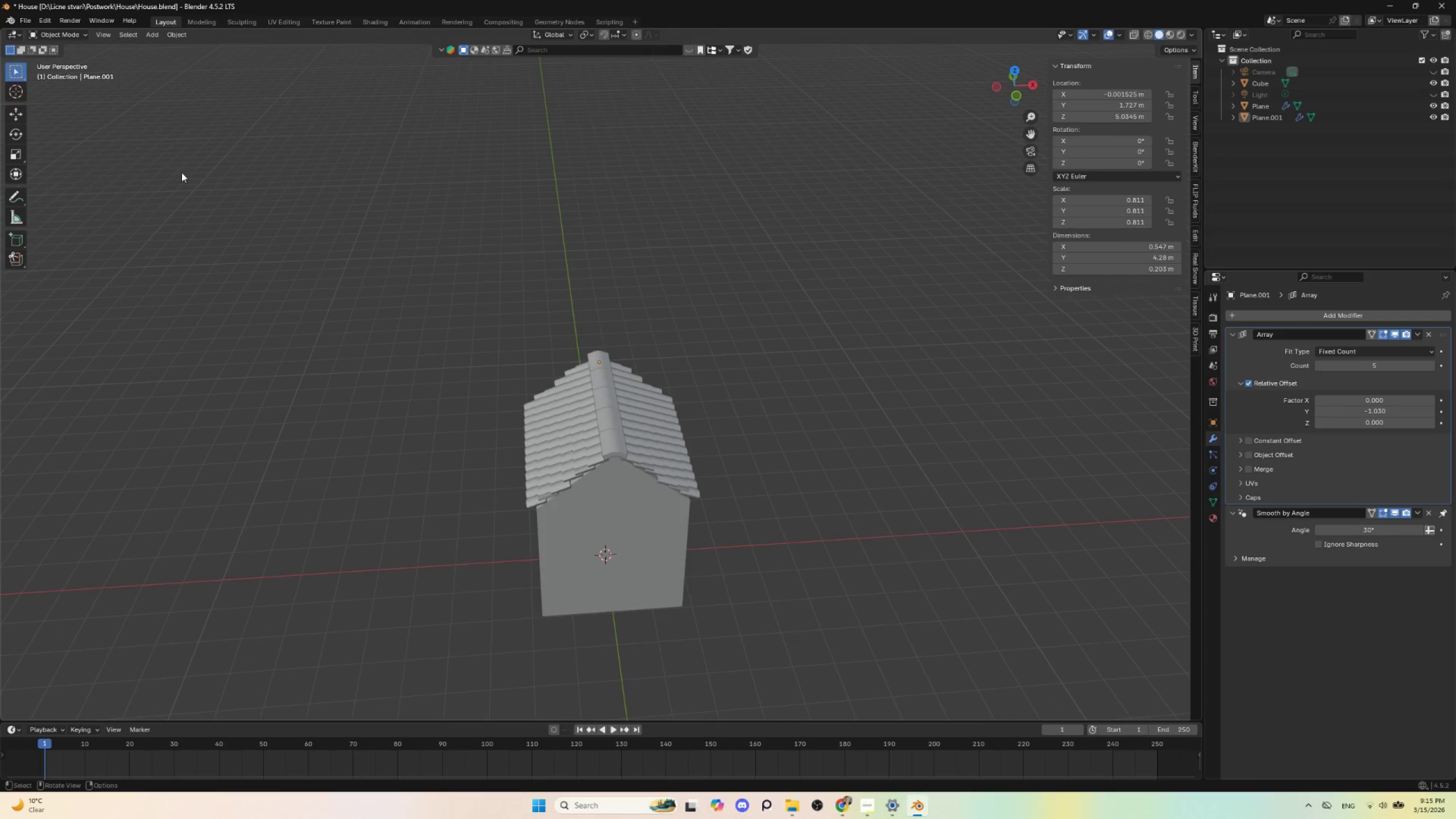 
left_click([25, 18])
 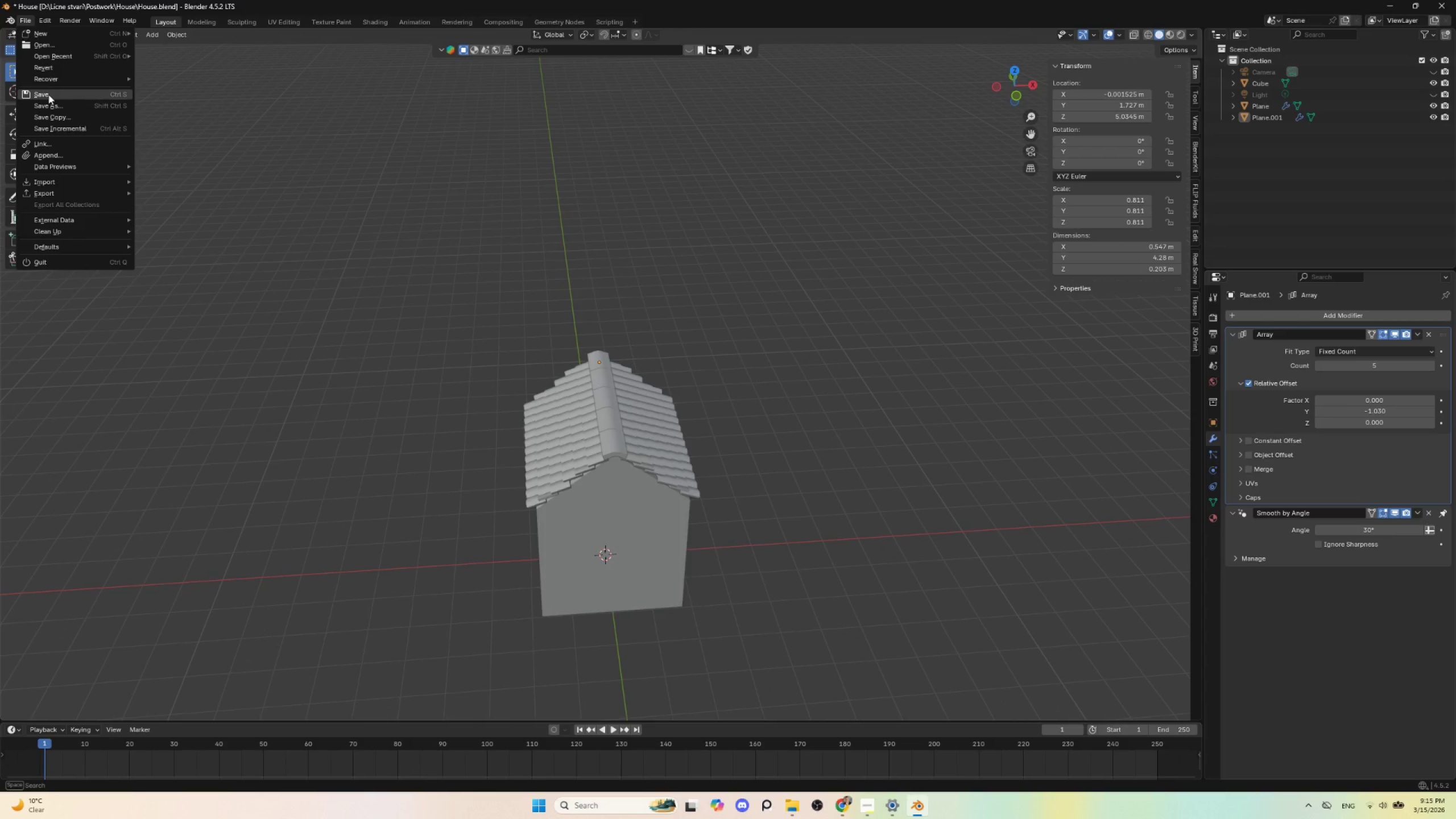 
left_click([48, 94])
 